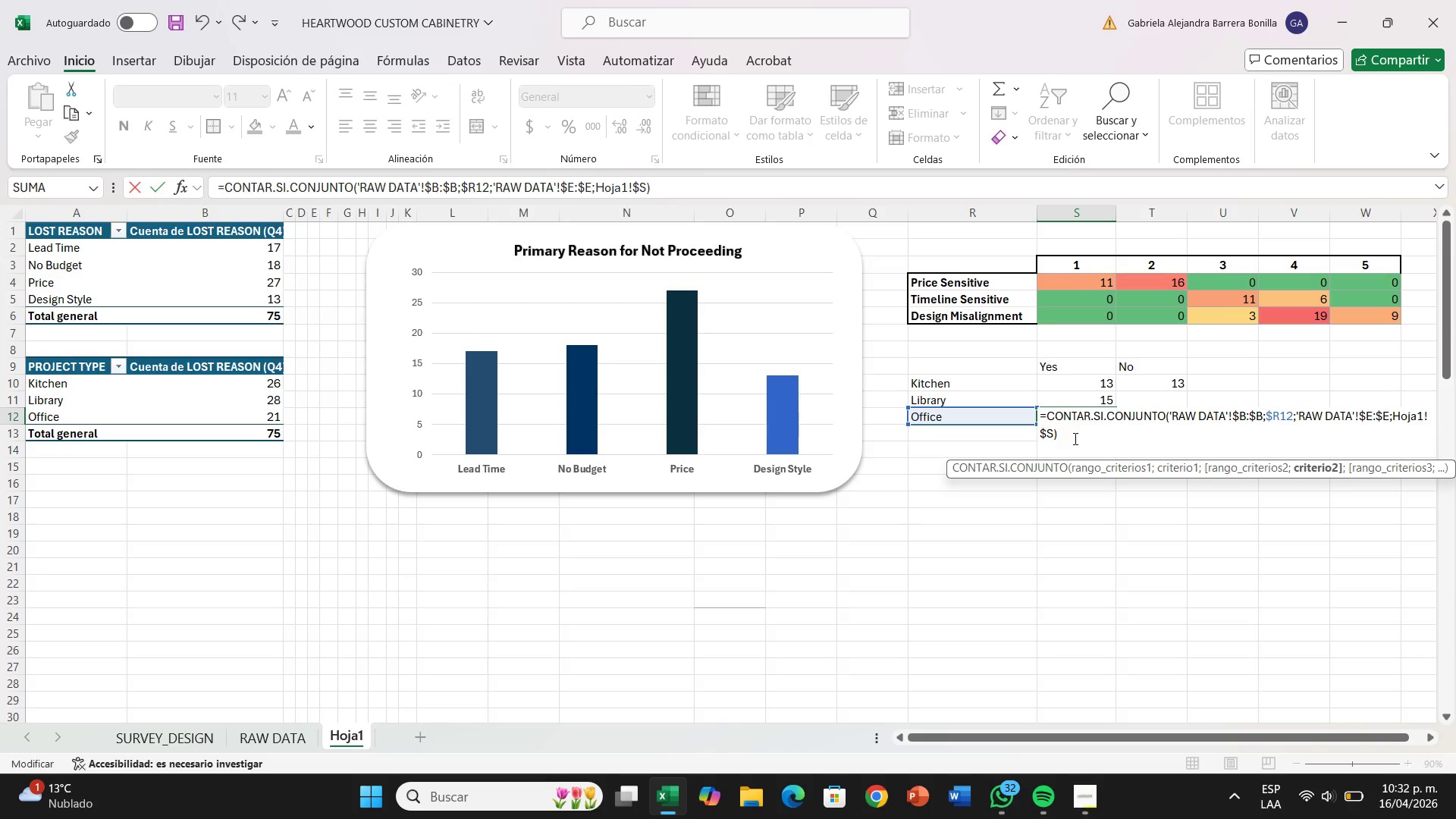 
key(9)
 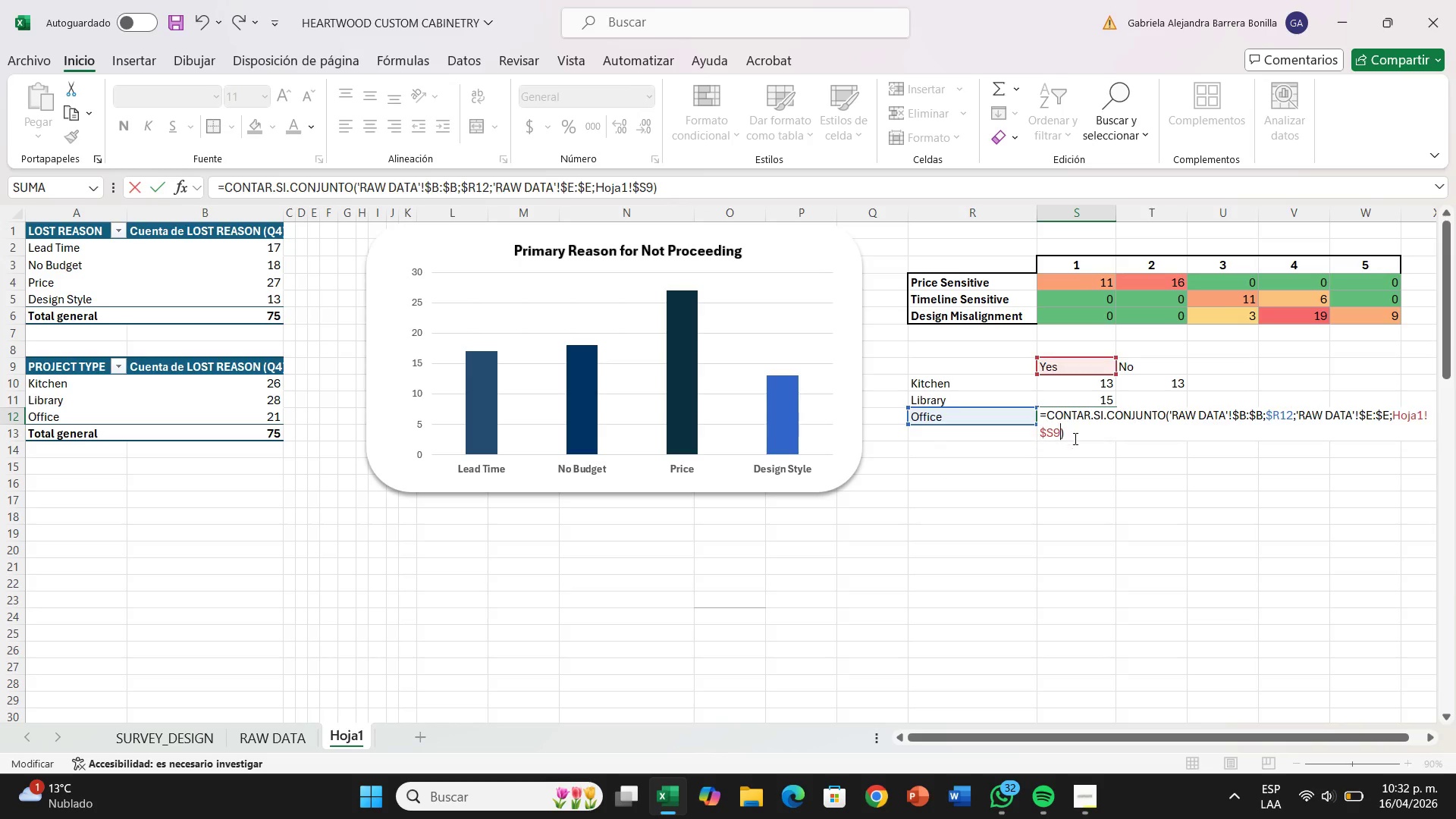 
key(Enter)
 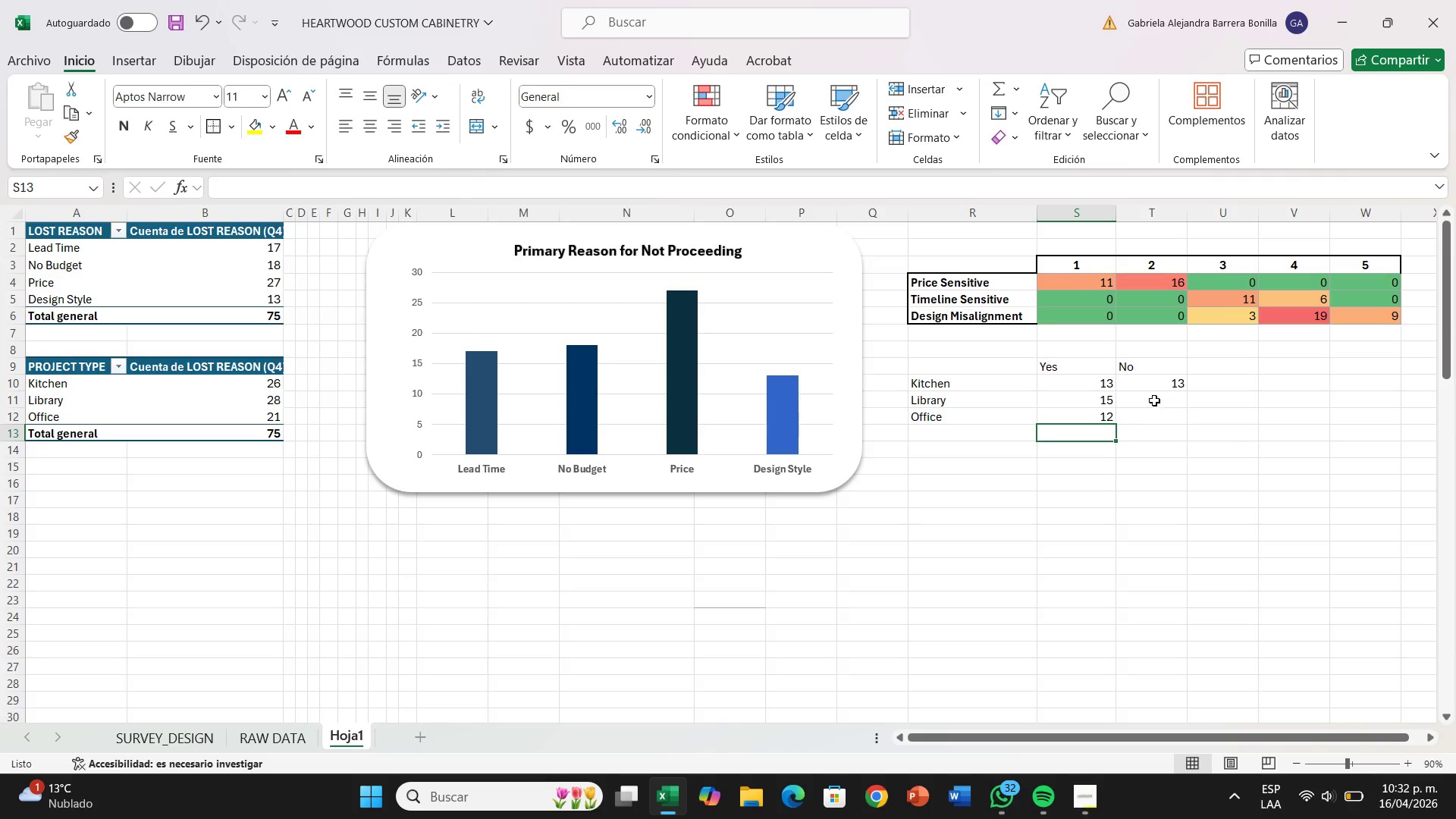 
left_click([1154, 400])
 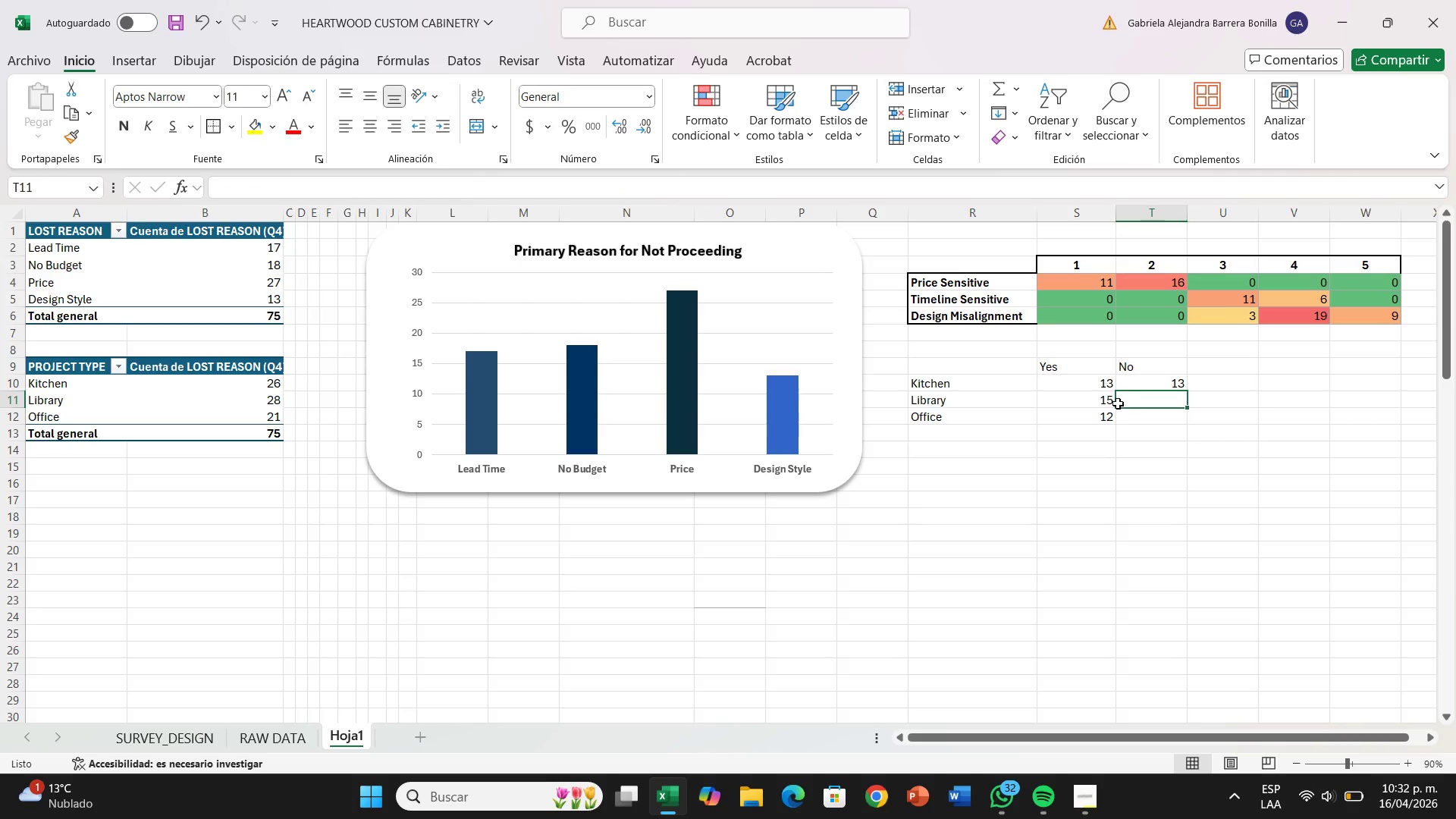 
left_click([1114, 403])
 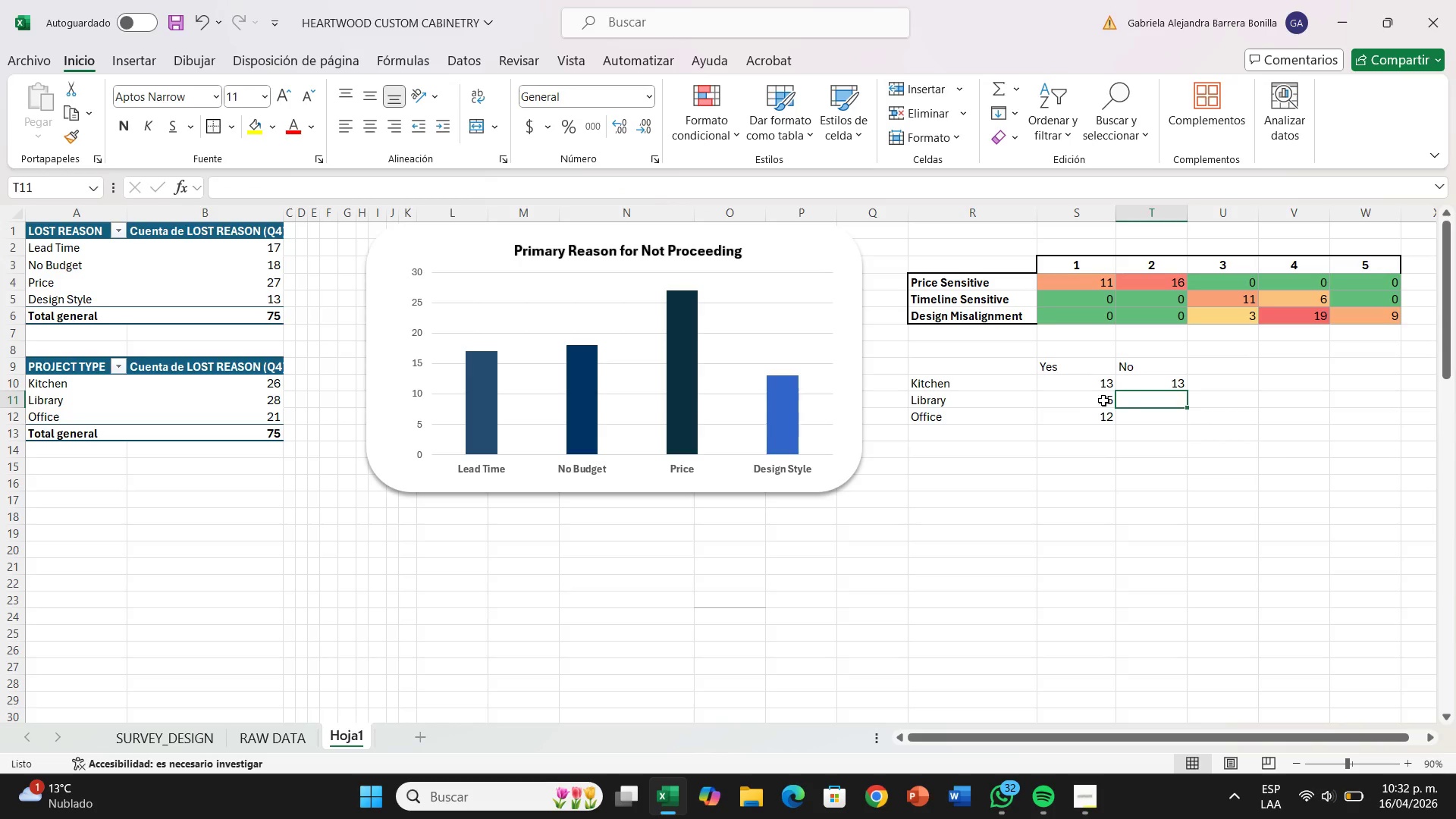 
left_click([1103, 400])
 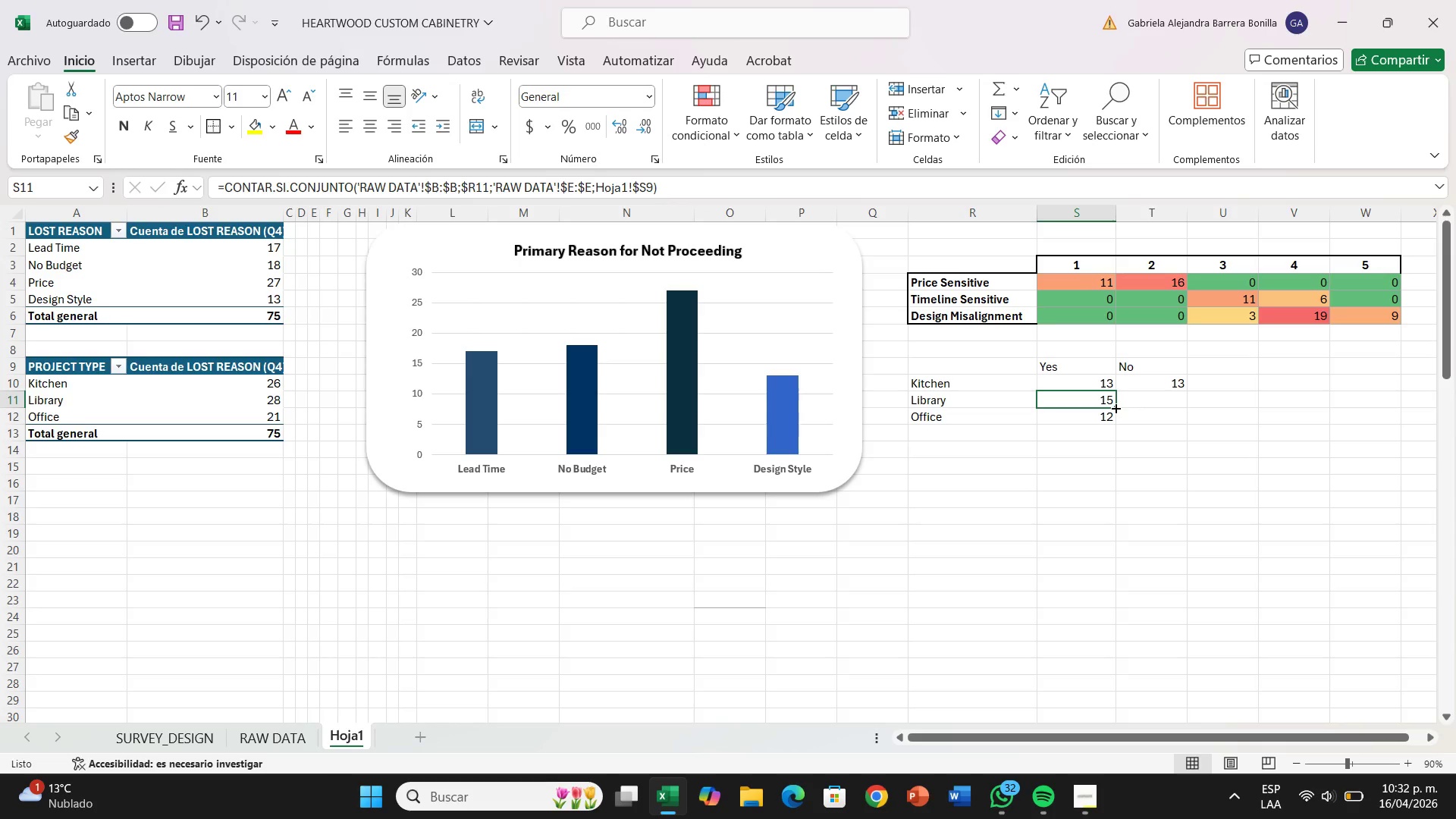 
left_click_drag(start_coordinate=[1115, 407], to_coordinate=[1170, 410])
 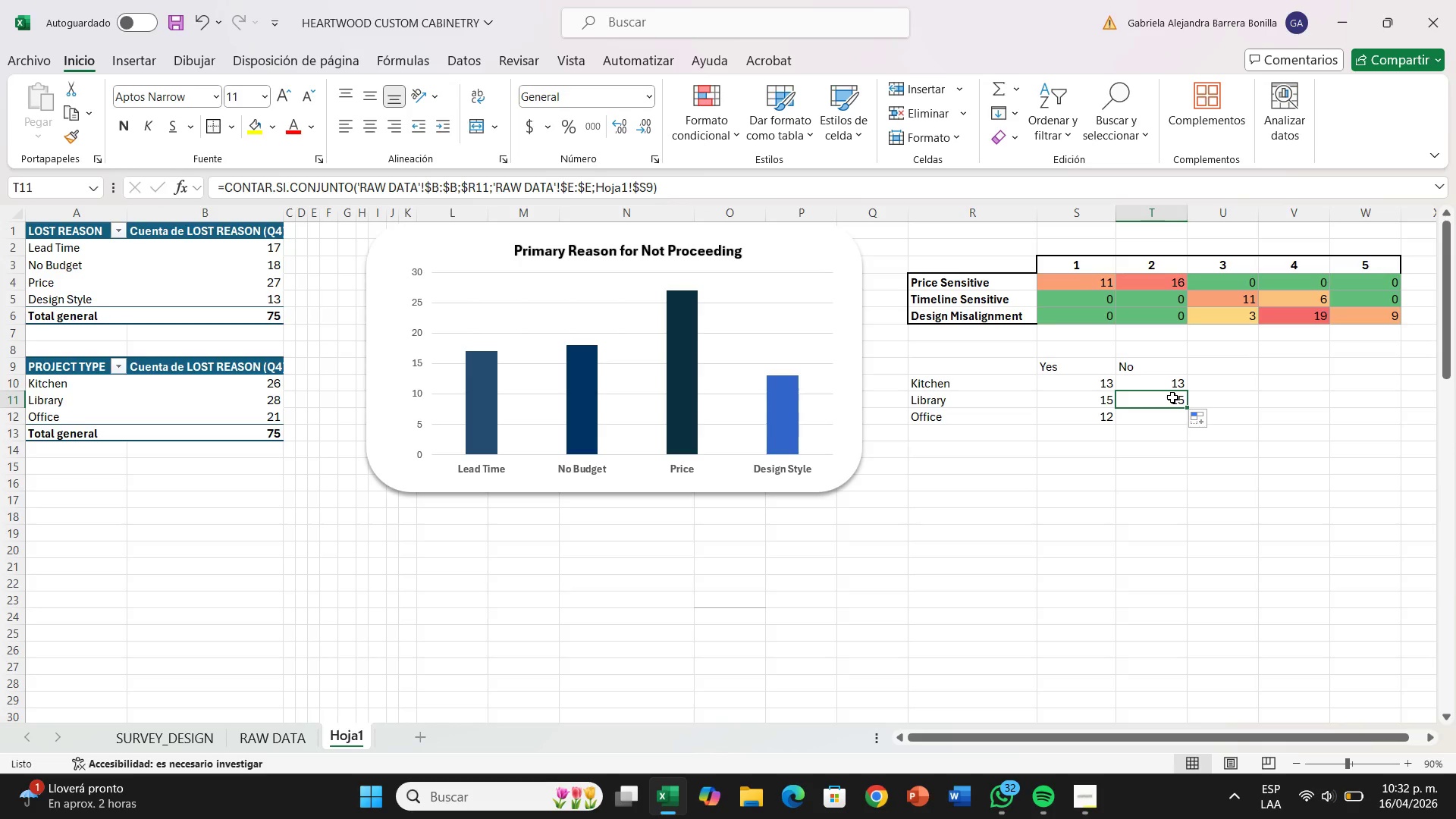 
left_click([1172, 397])
 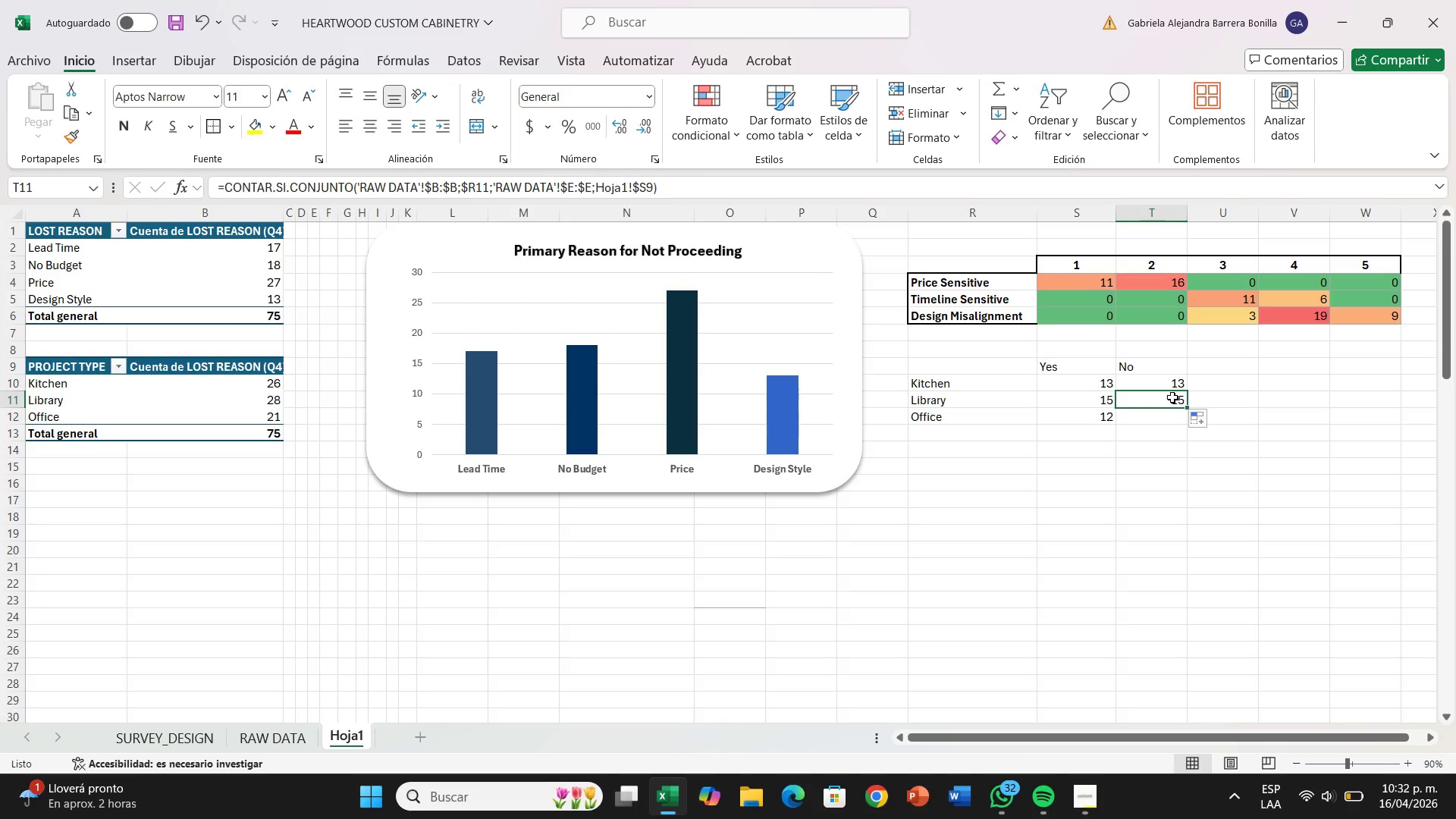 
left_click([1172, 397])
 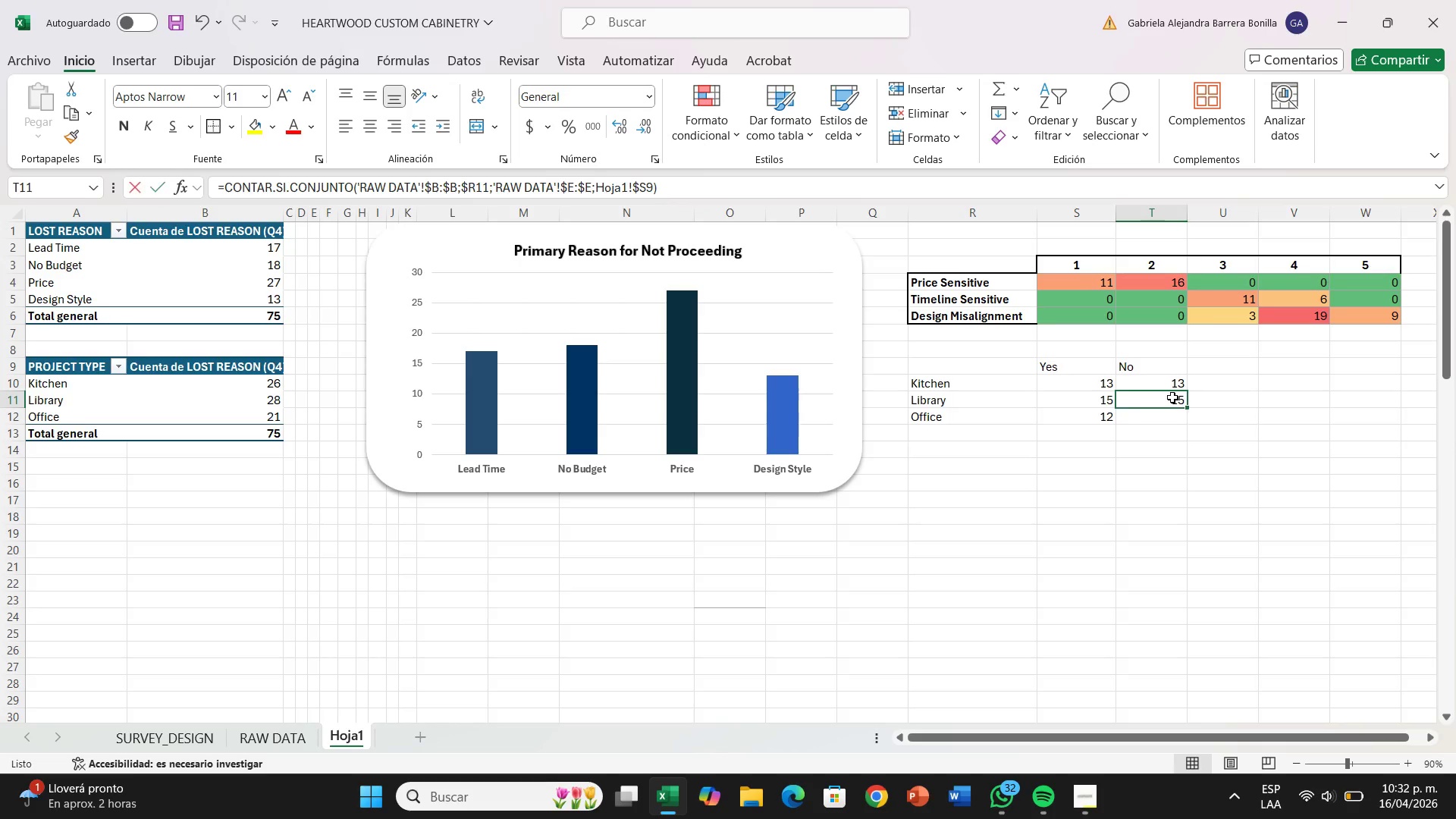 
double_click([1172, 397])
 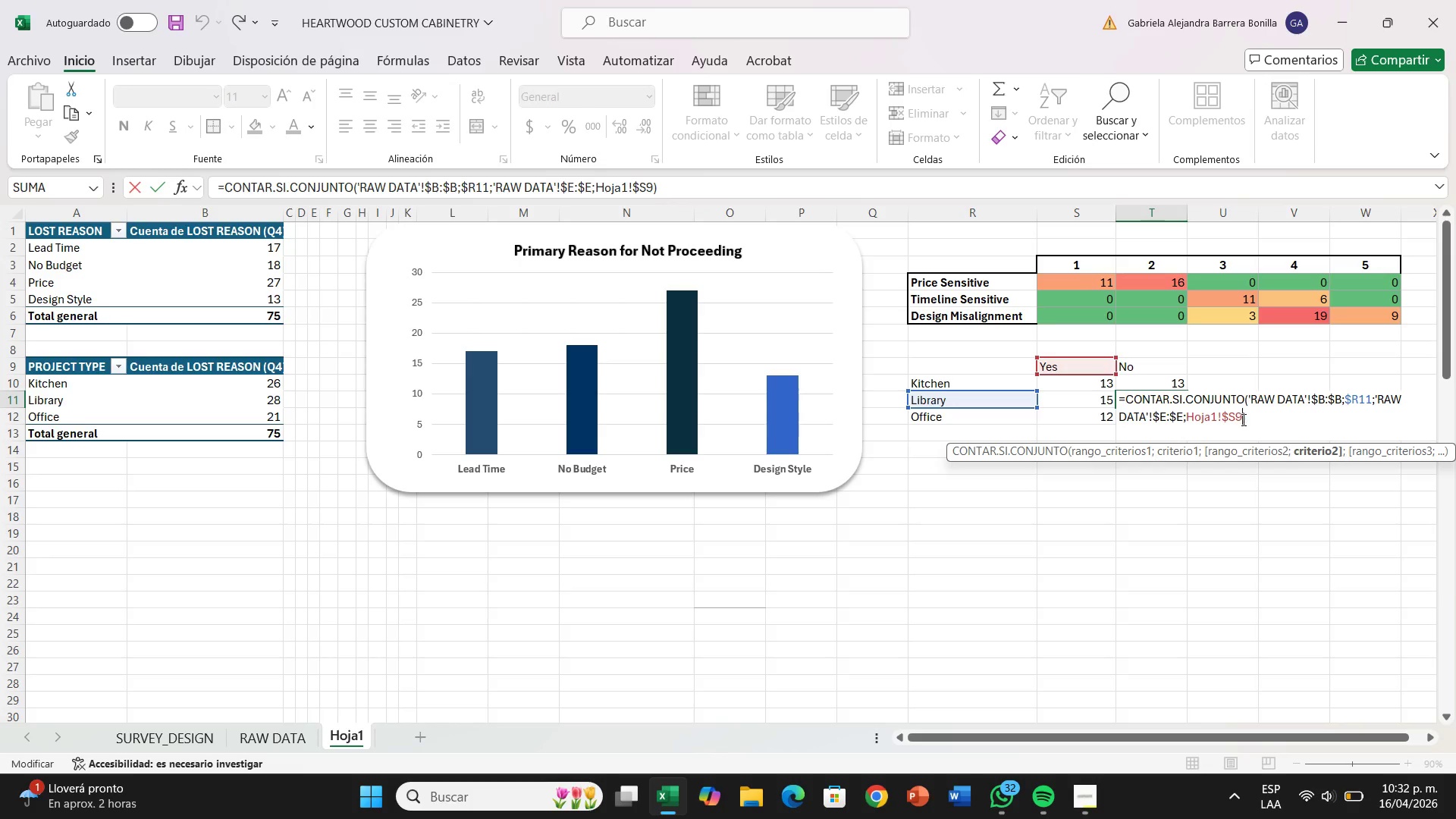 
key(Backspace)
key(Backspace)
type(t9)
 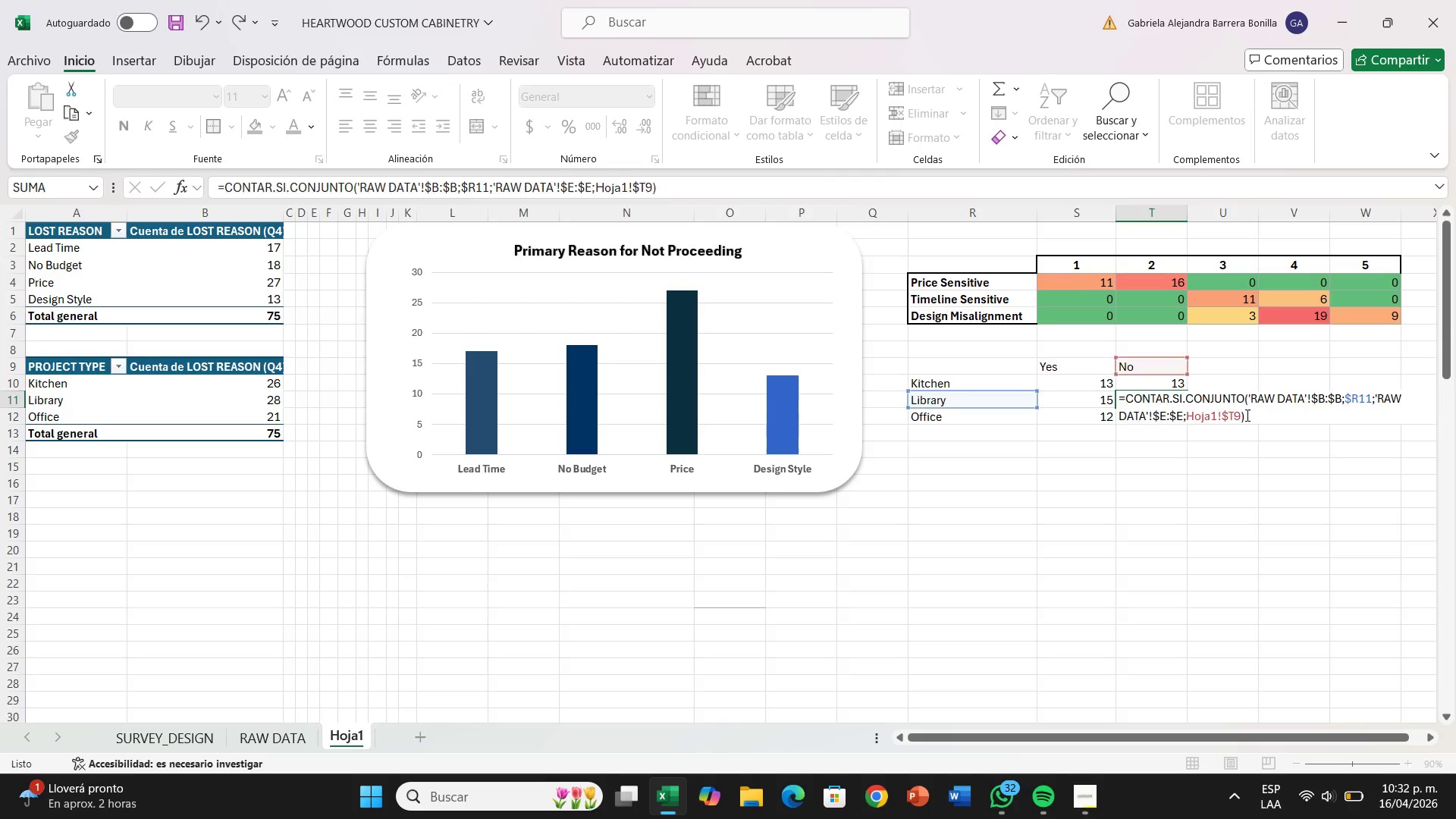 
key(Enter)
 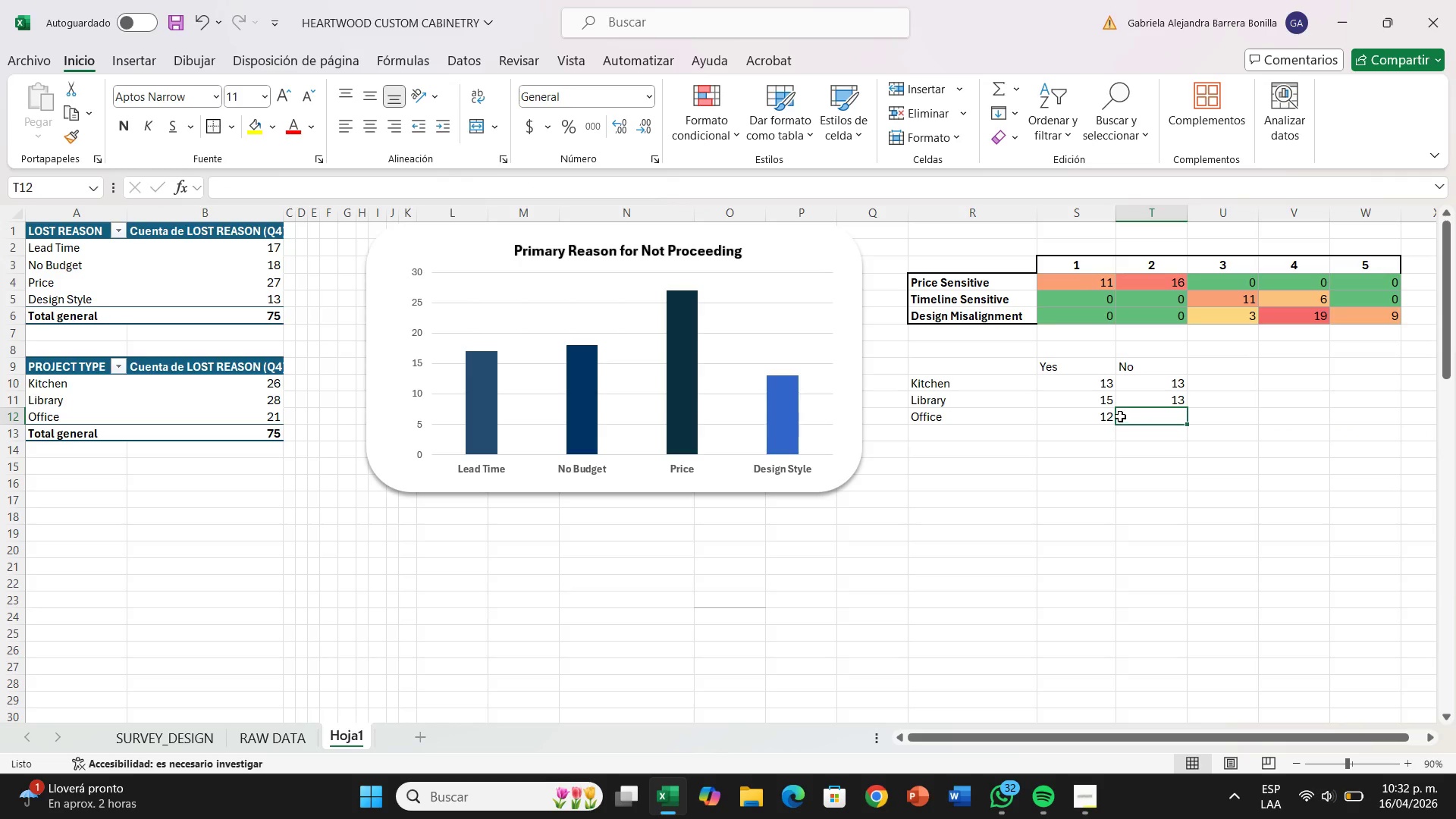 
left_click([1103, 416])
 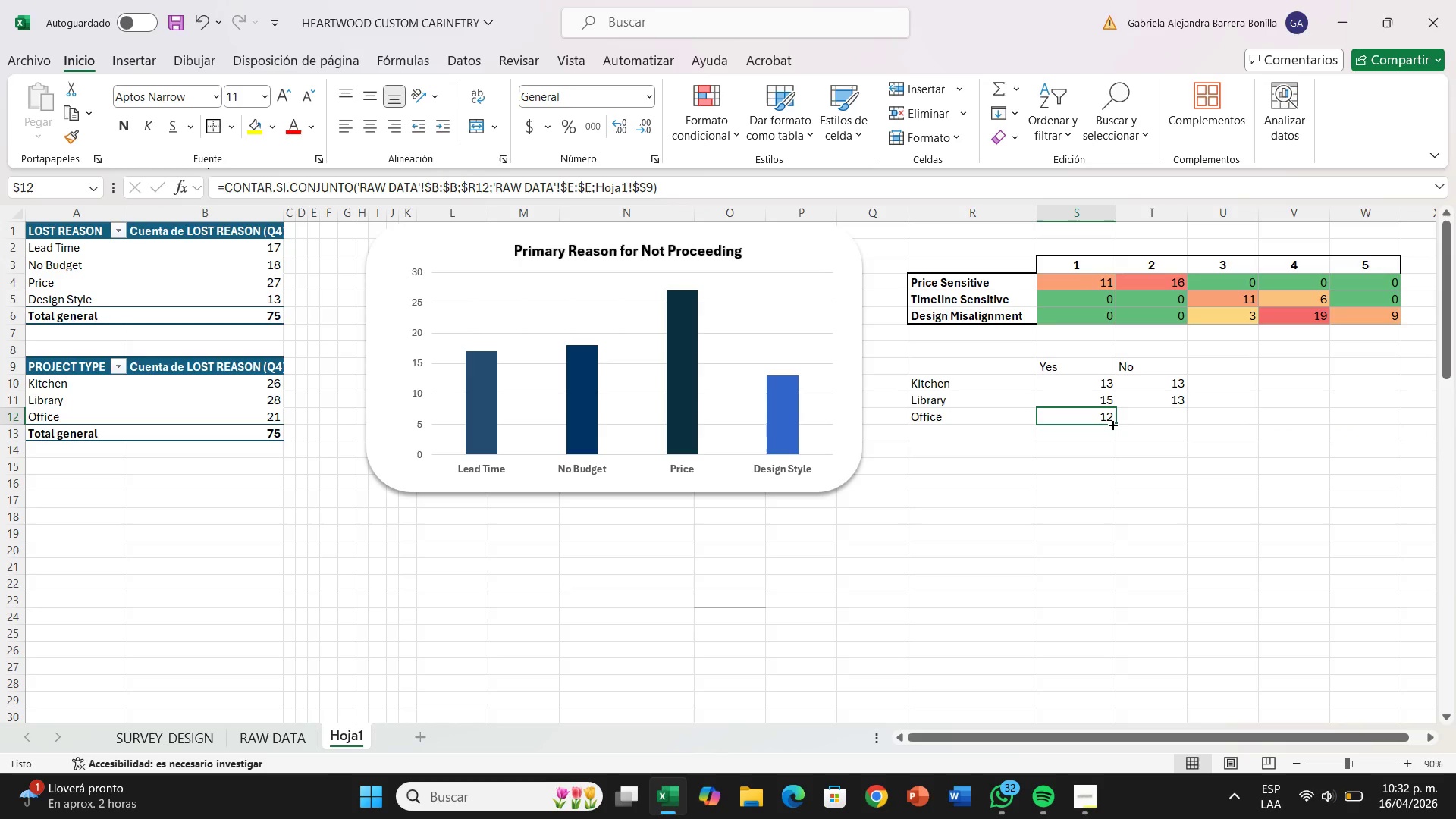 
left_click_drag(start_coordinate=[1112, 424], to_coordinate=[1163, 429])
 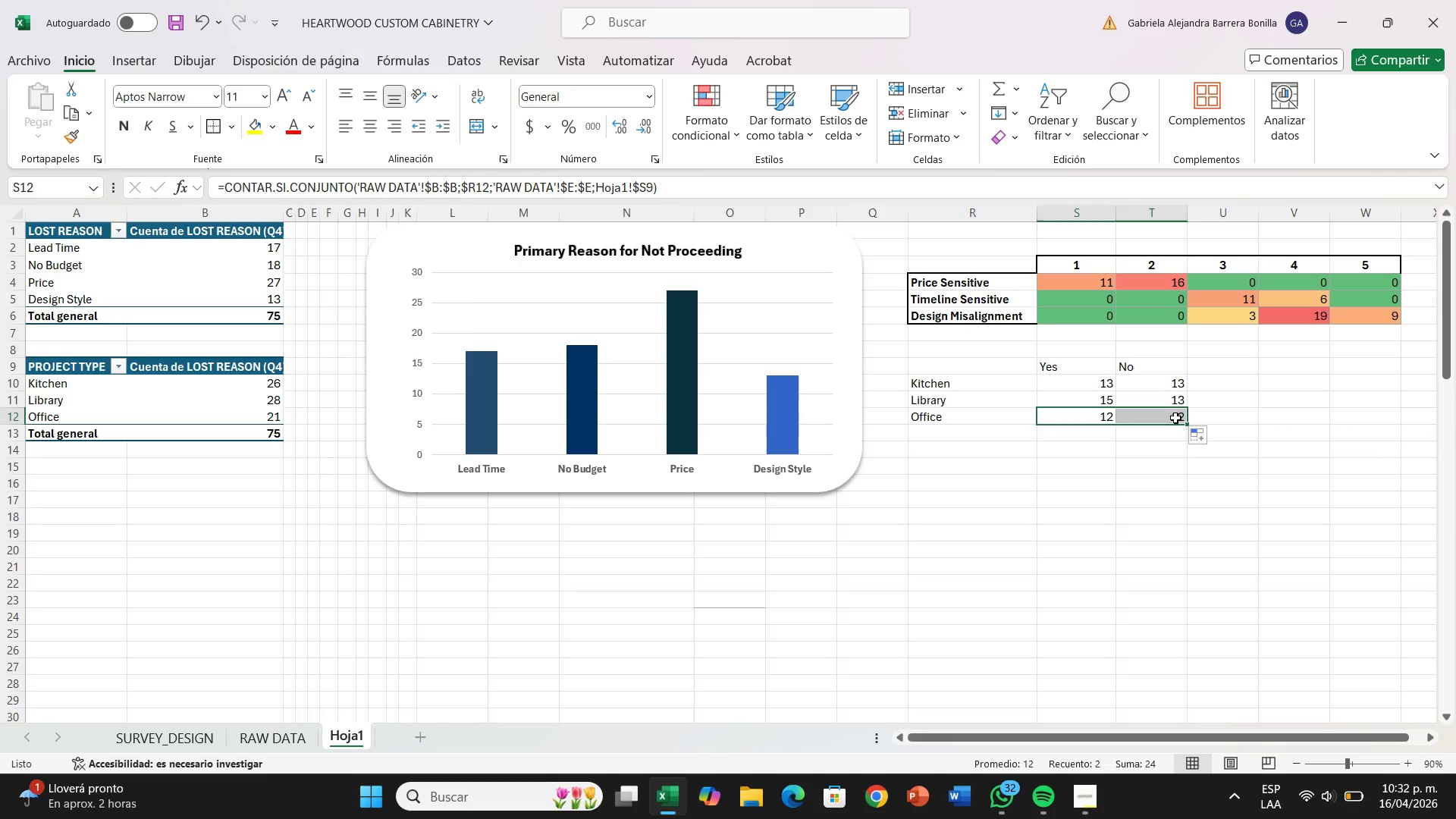 
double_click([1175, 418])
 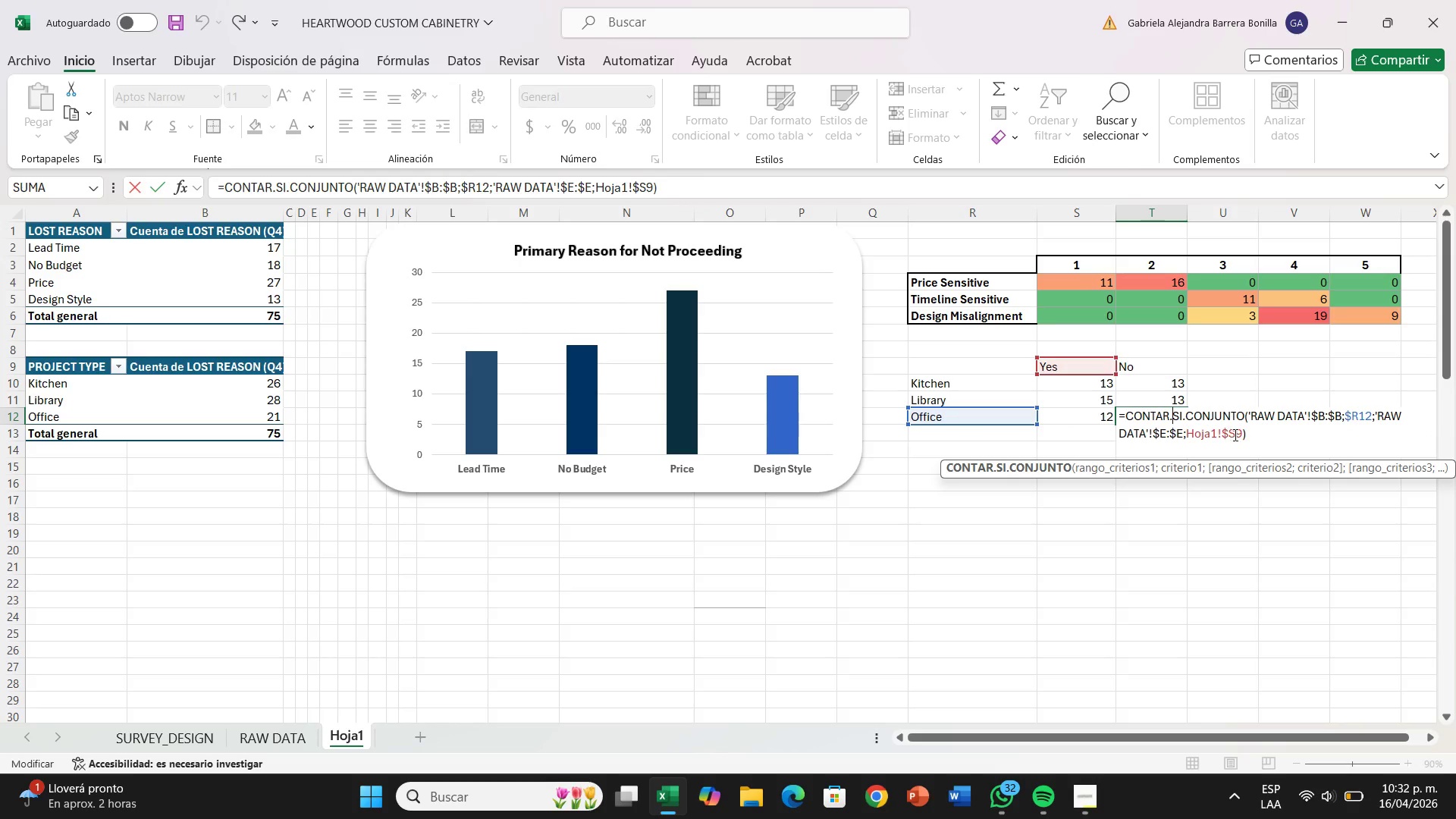 
left_click([1235, 435])
 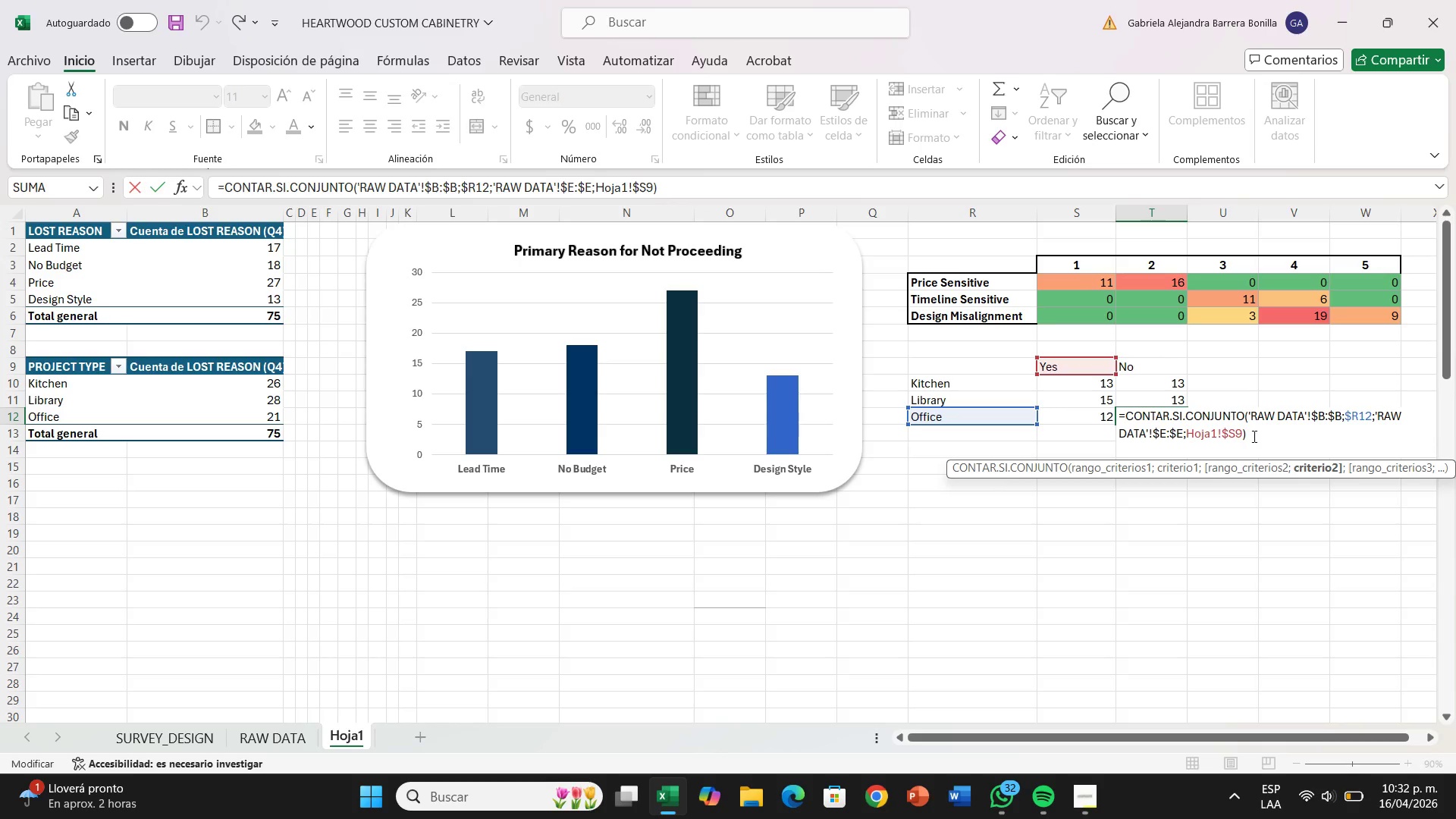 
key(Backspace)
 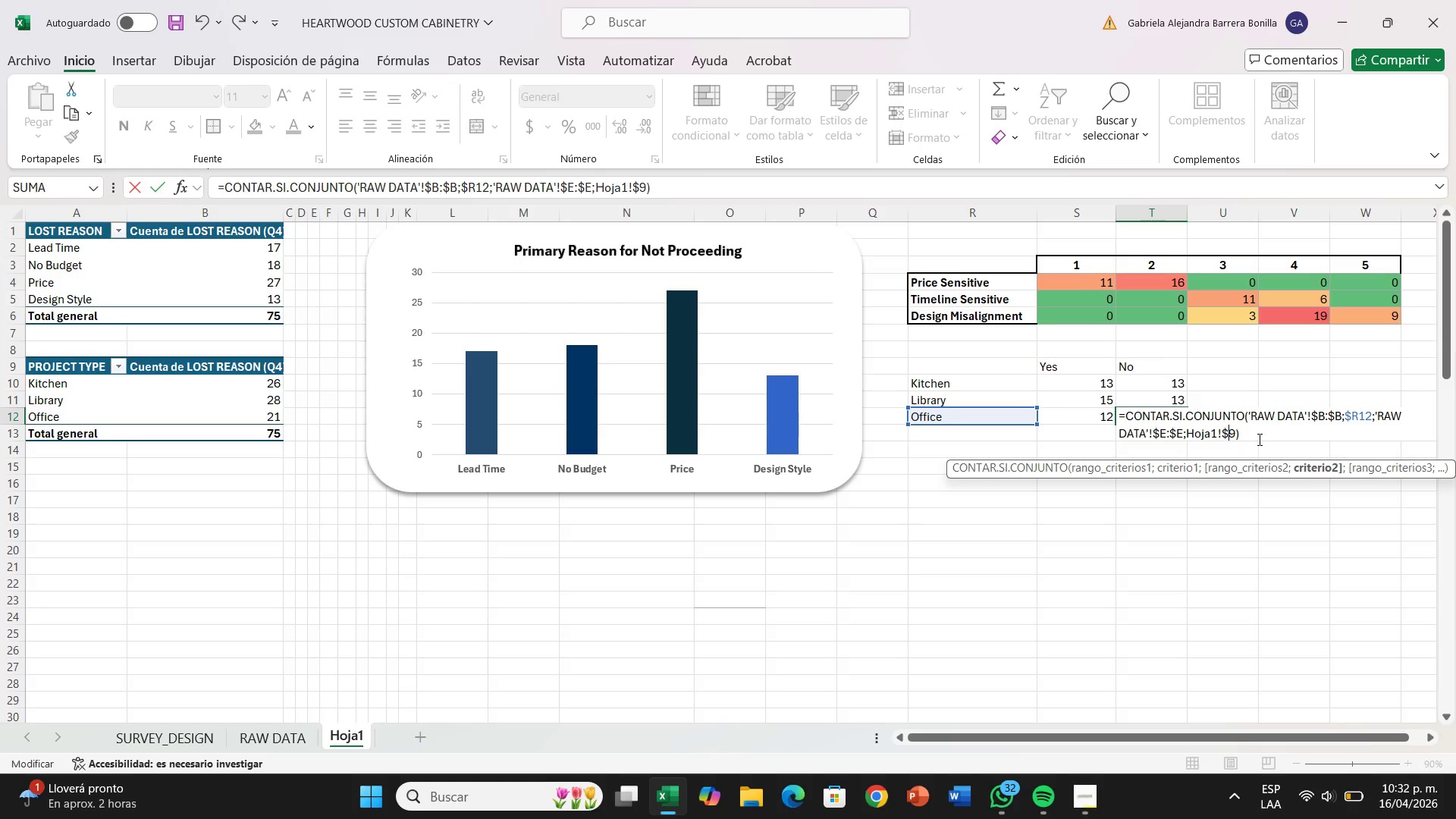 
key(T)
 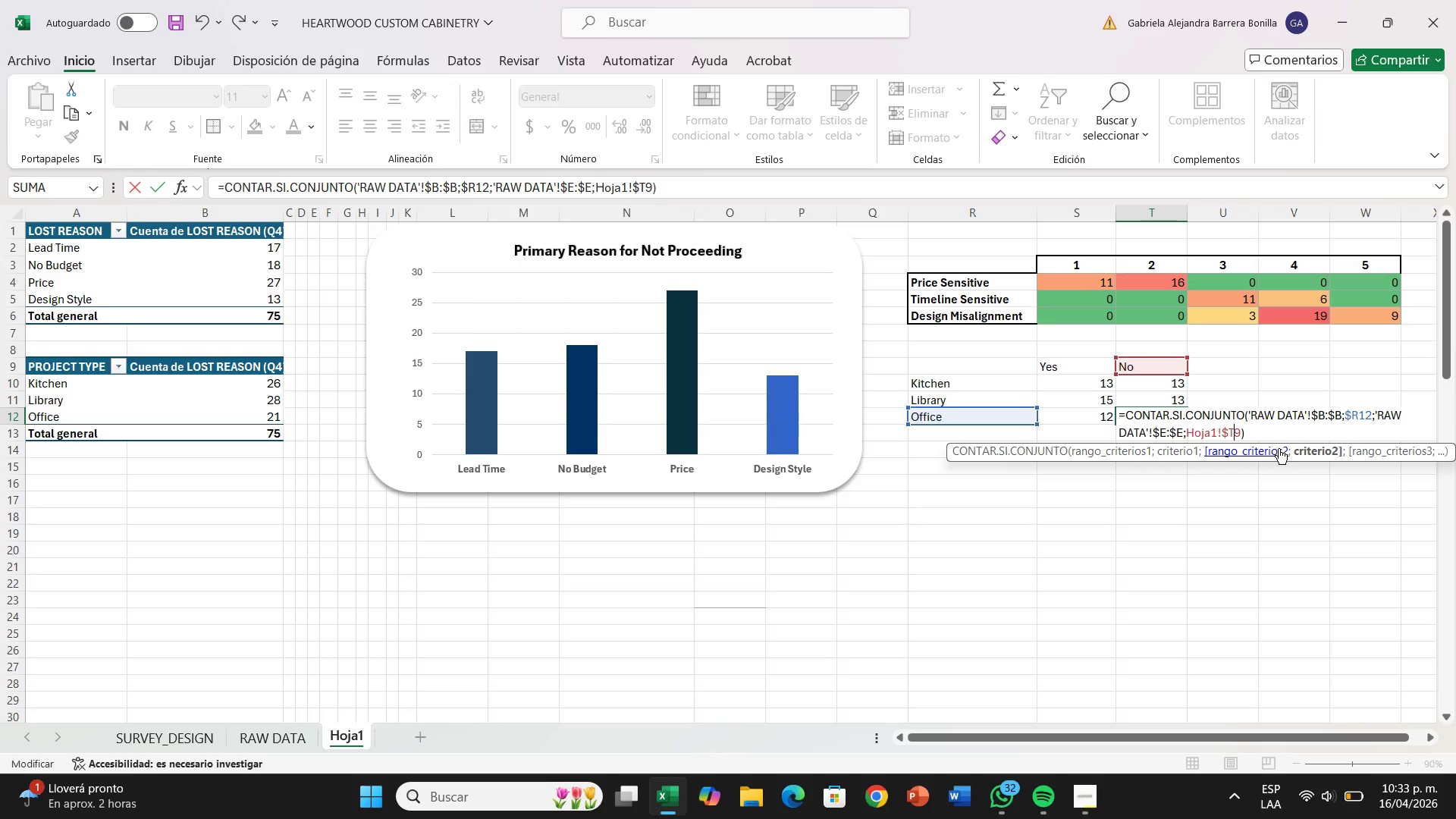 
key(Enter)
 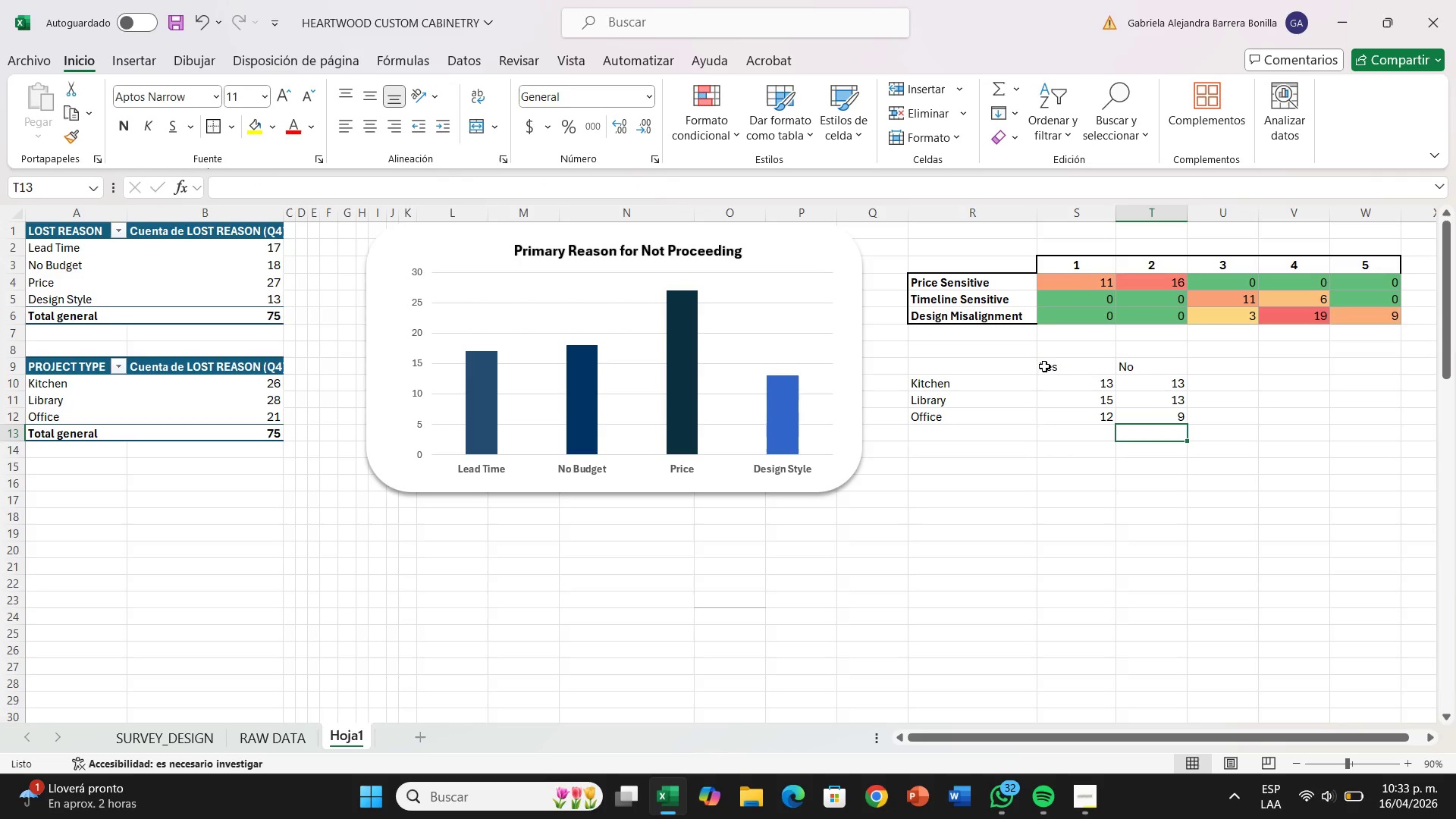 
left_click_drag(start_coordinate=[1044, 365], to_coordinate=[1153, 362])
 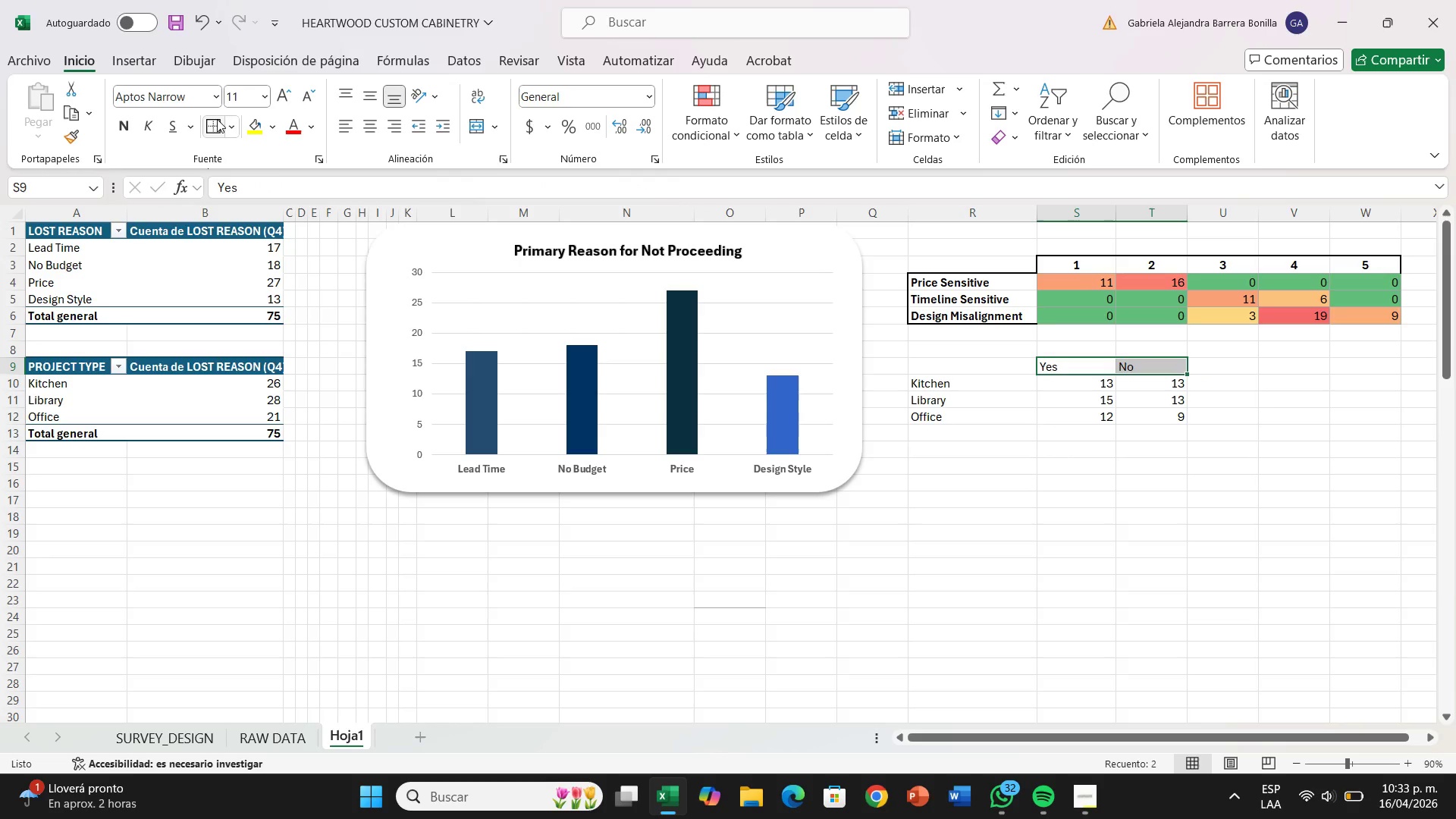 
left_click([228, 121])
 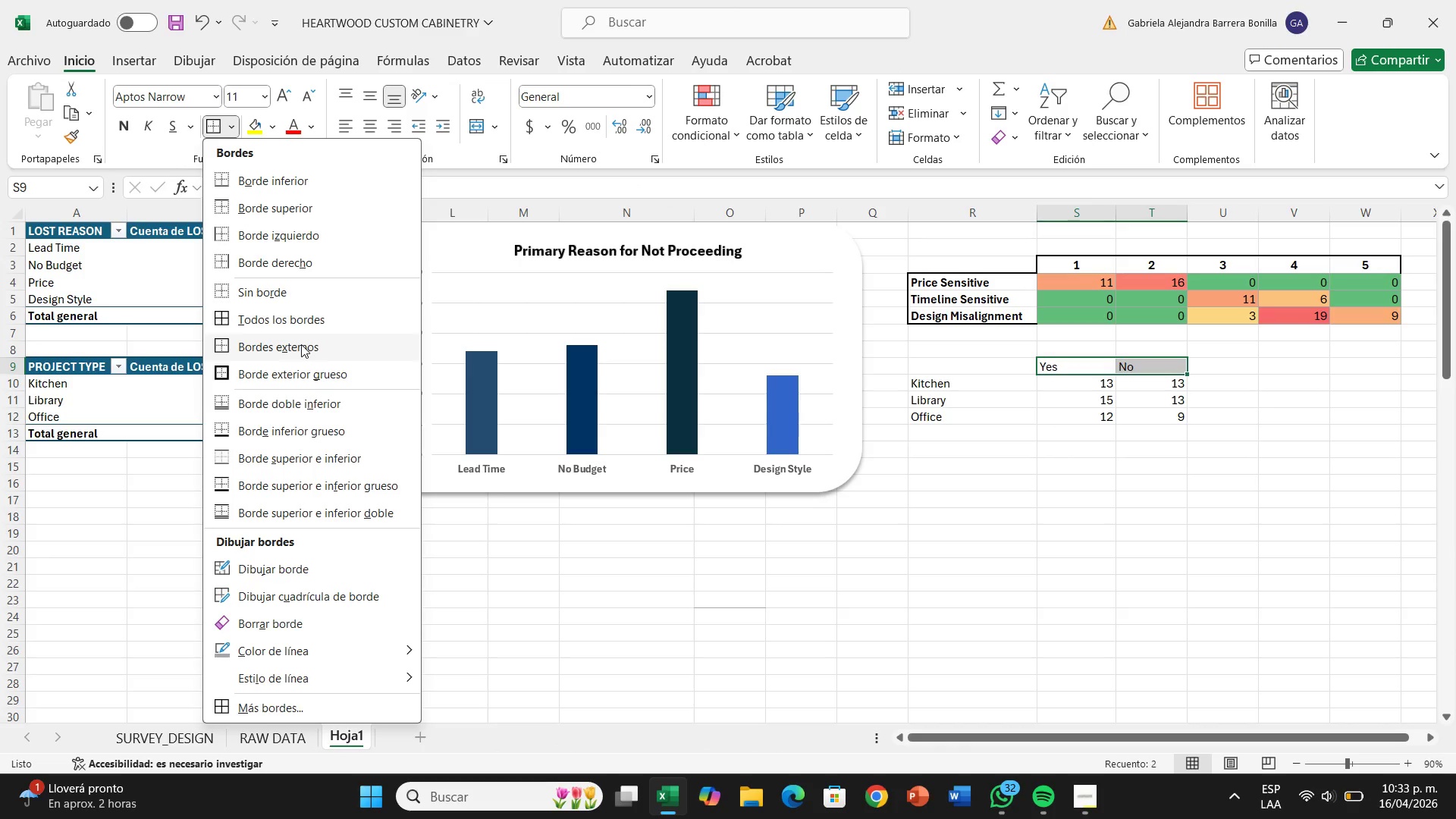 
left_click([301, 344])
 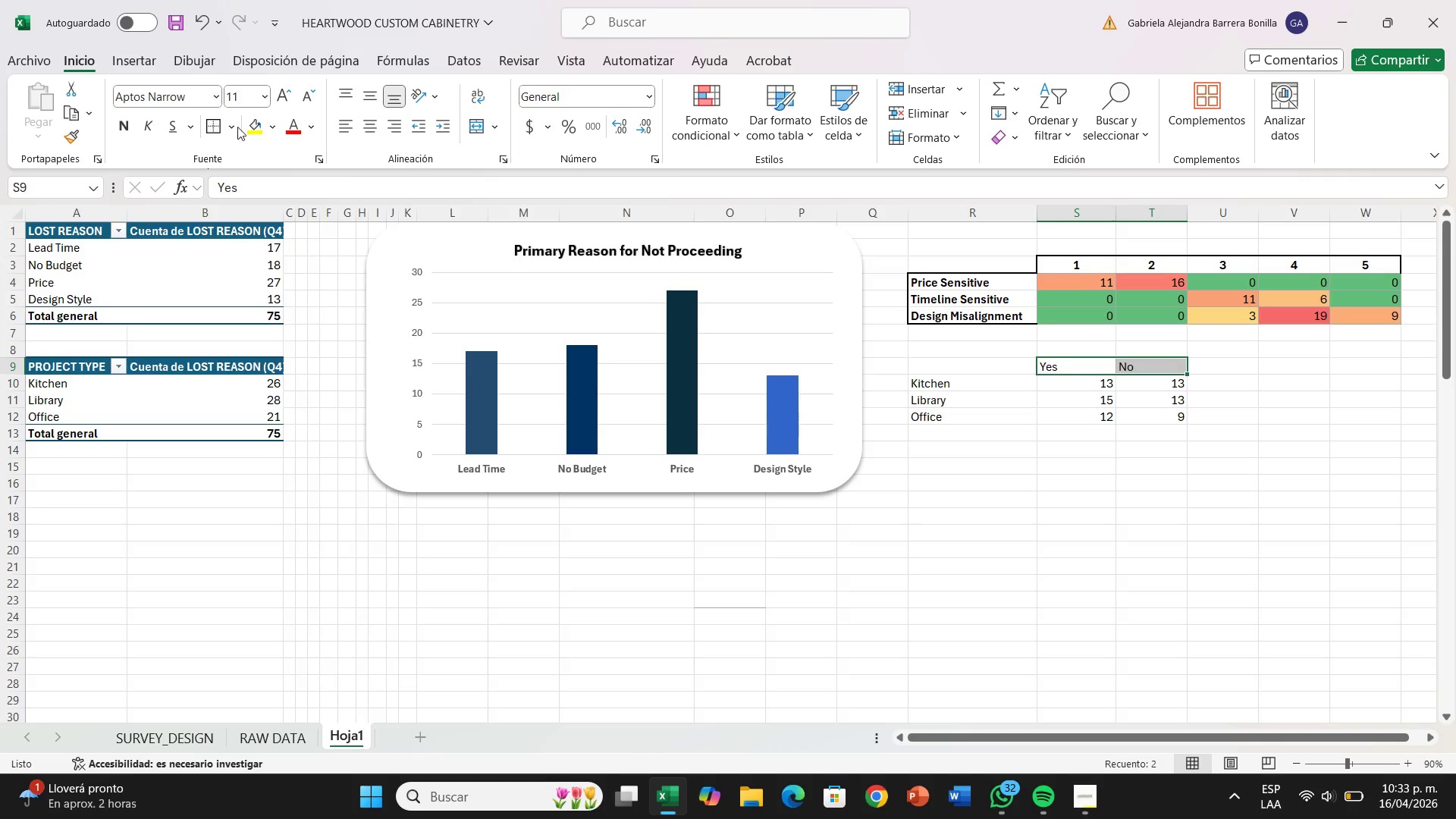 
left_click([231, 130])
 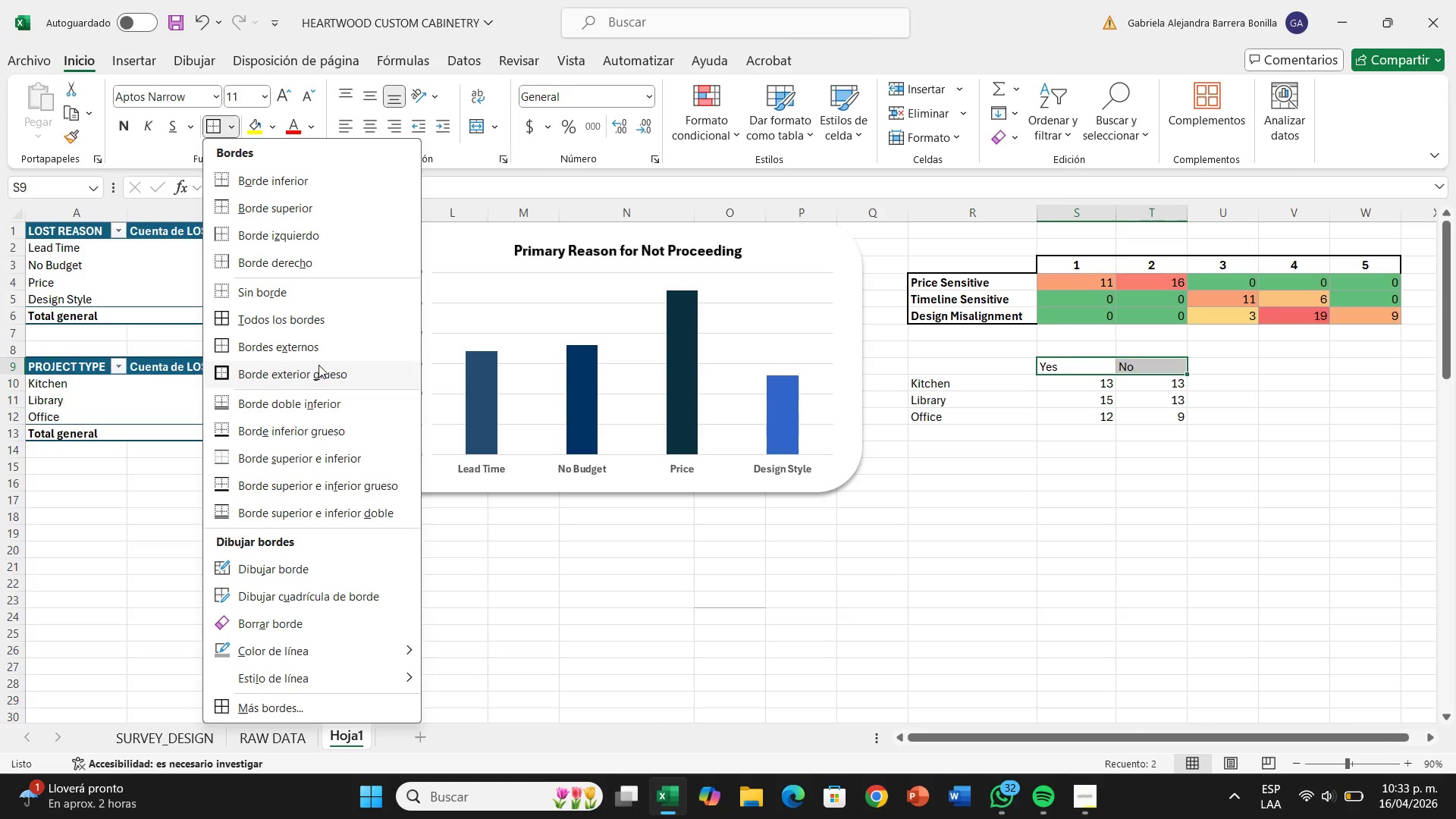 
left_click([319, 363])
 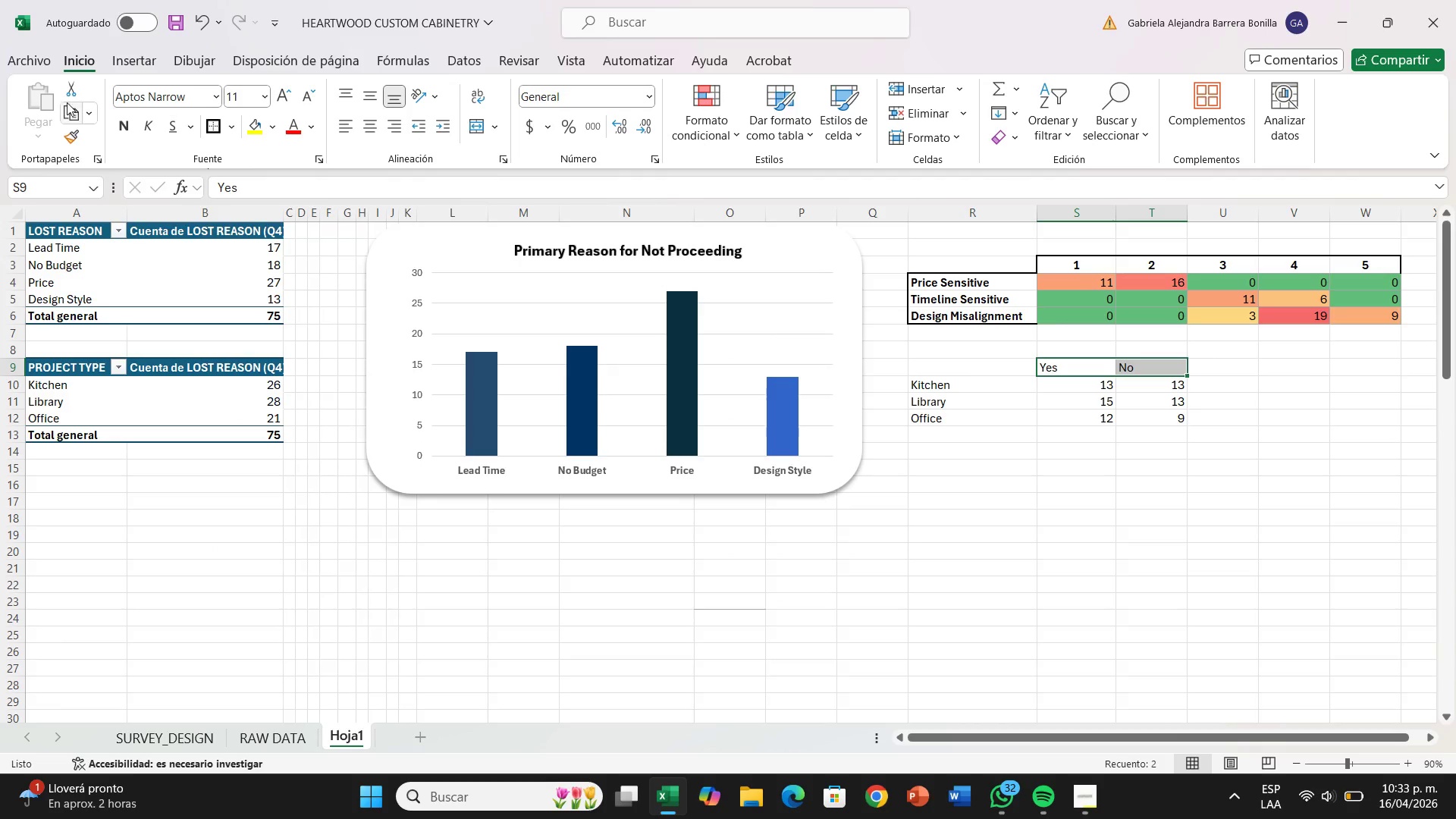 
left_click([115, 123])
 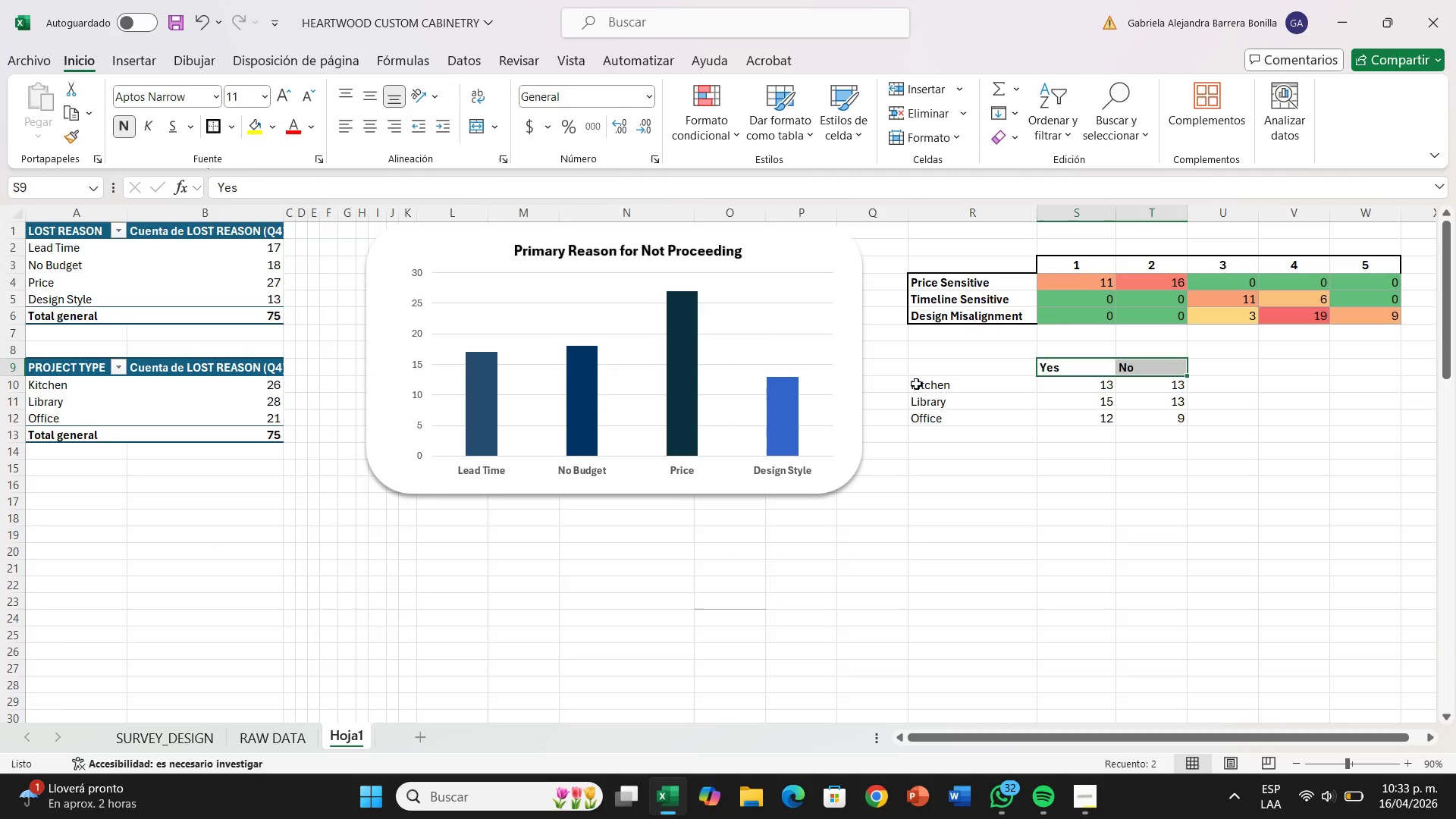 
left_click_drag(start_coordinate=[918, 384], to_coordinate=[919, 414])
 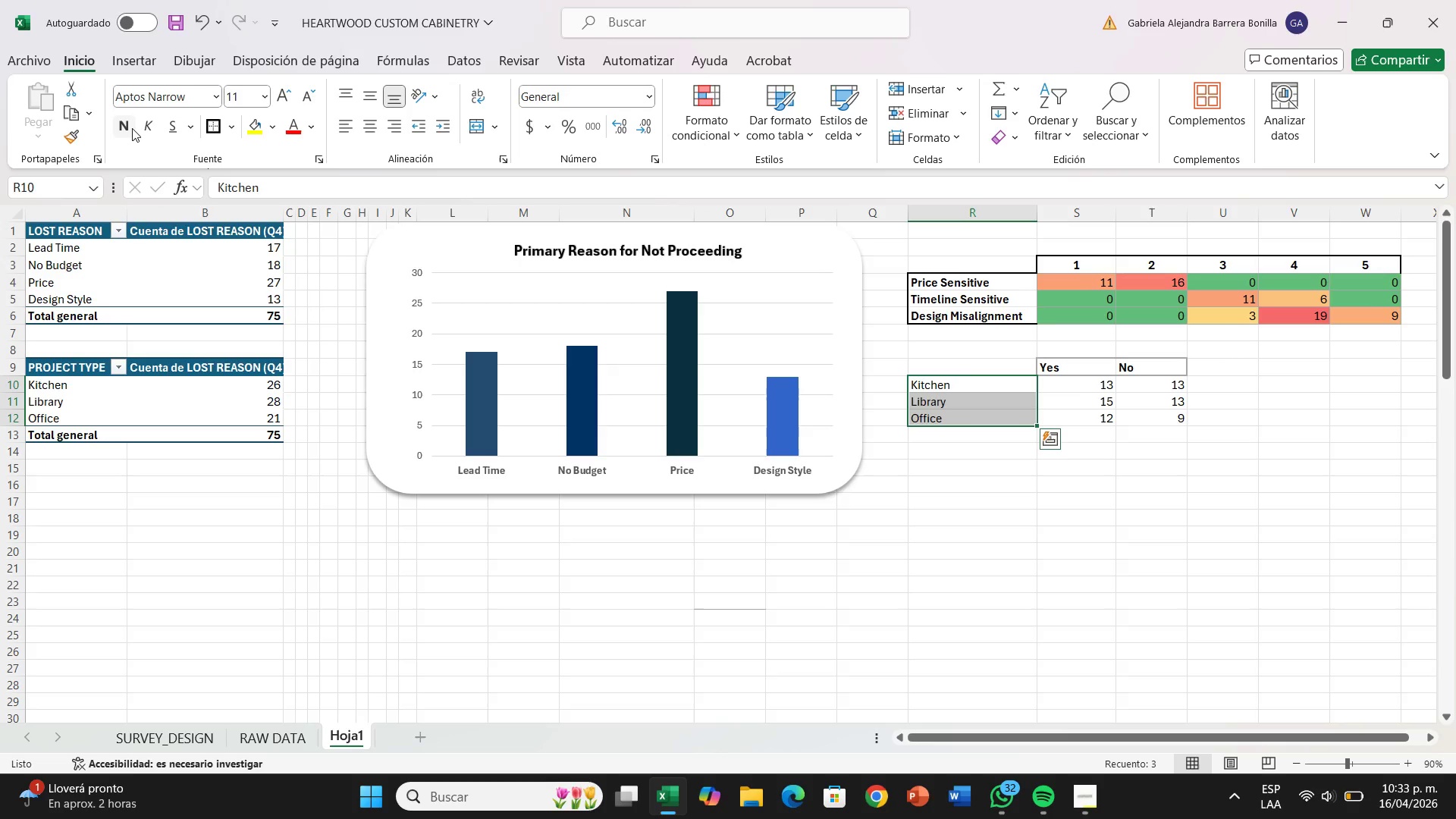 
left_click([131, 128])
 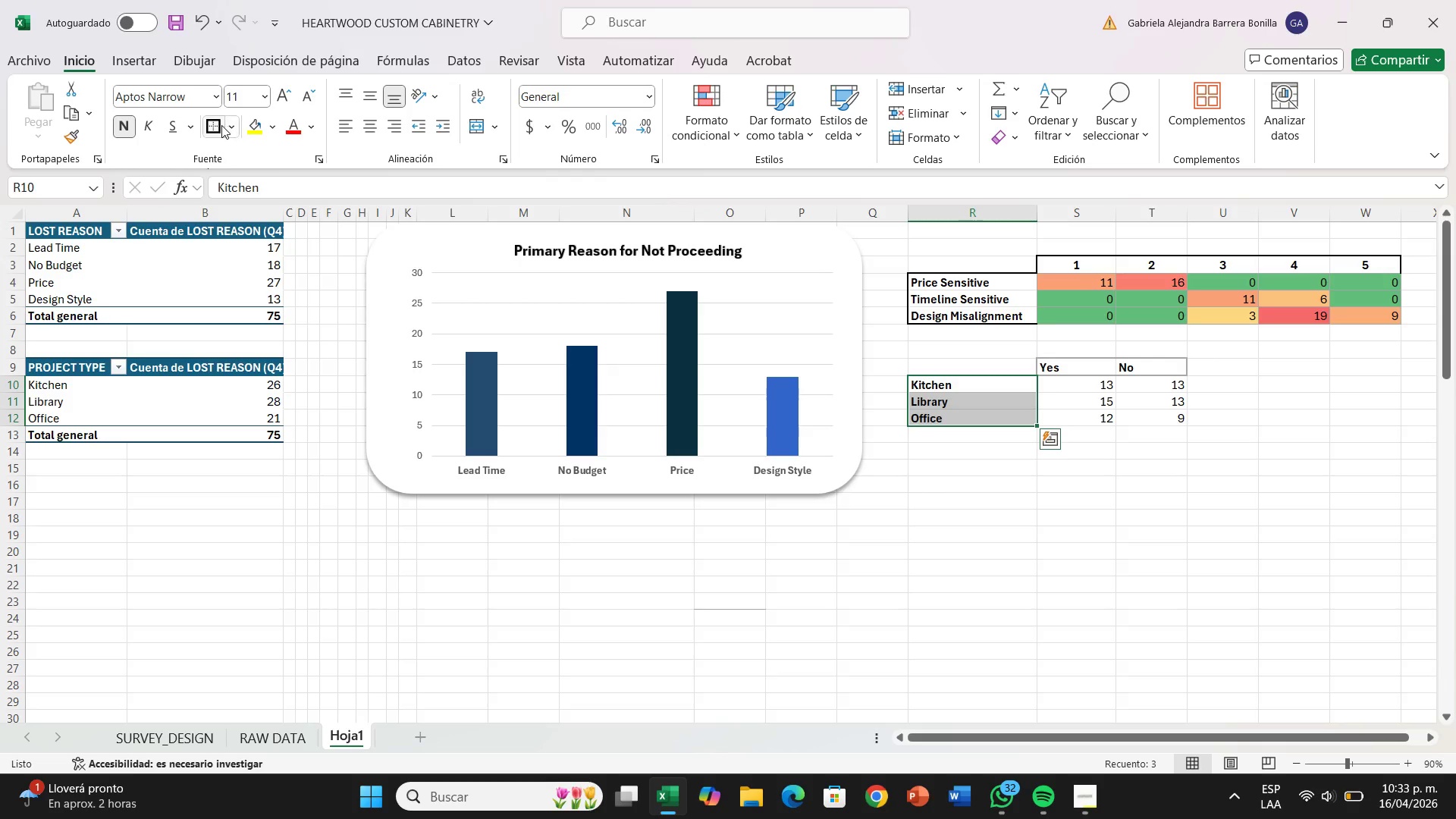 
left_click([231, 127])
 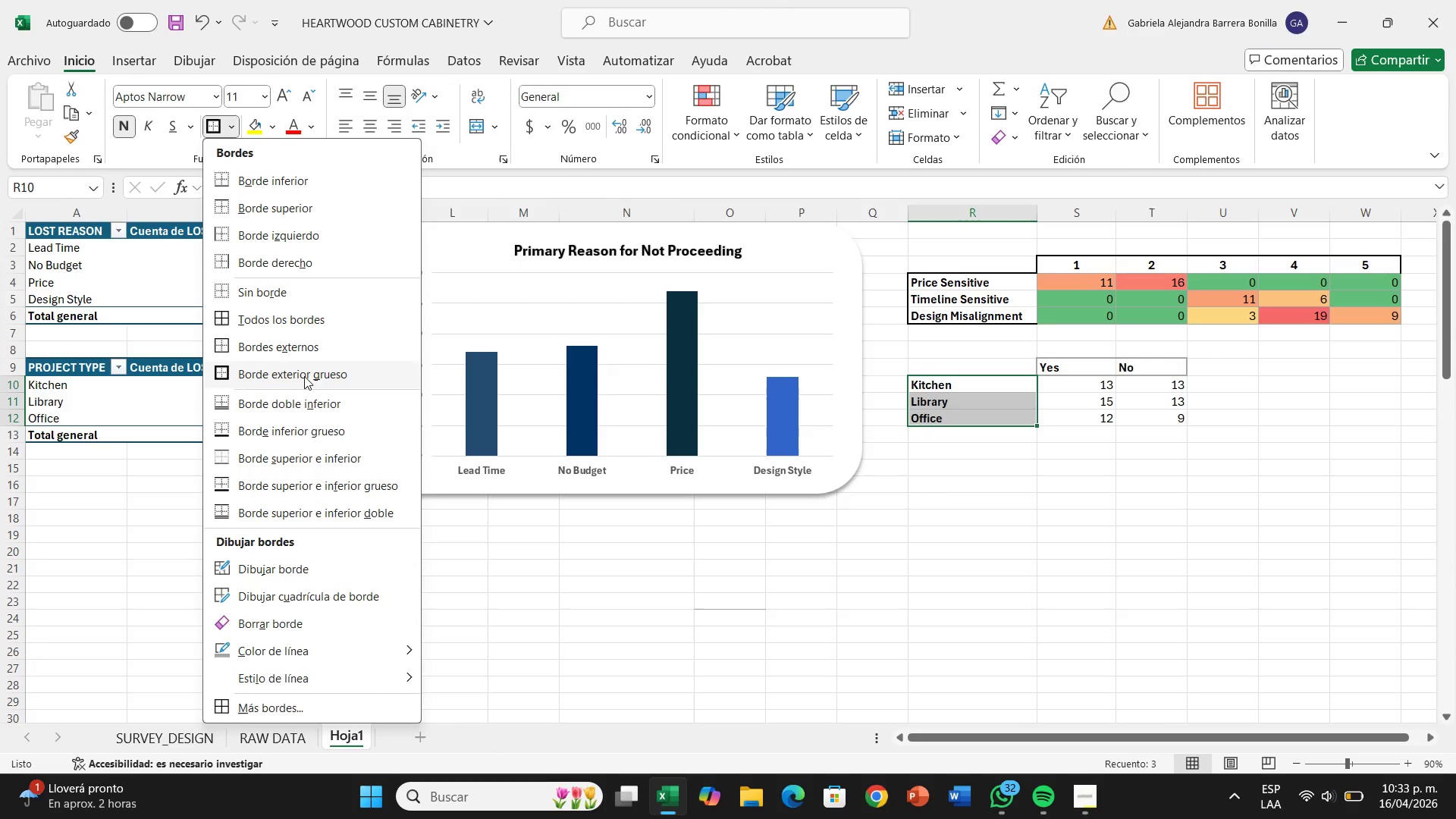 
left_click([304, 376])
 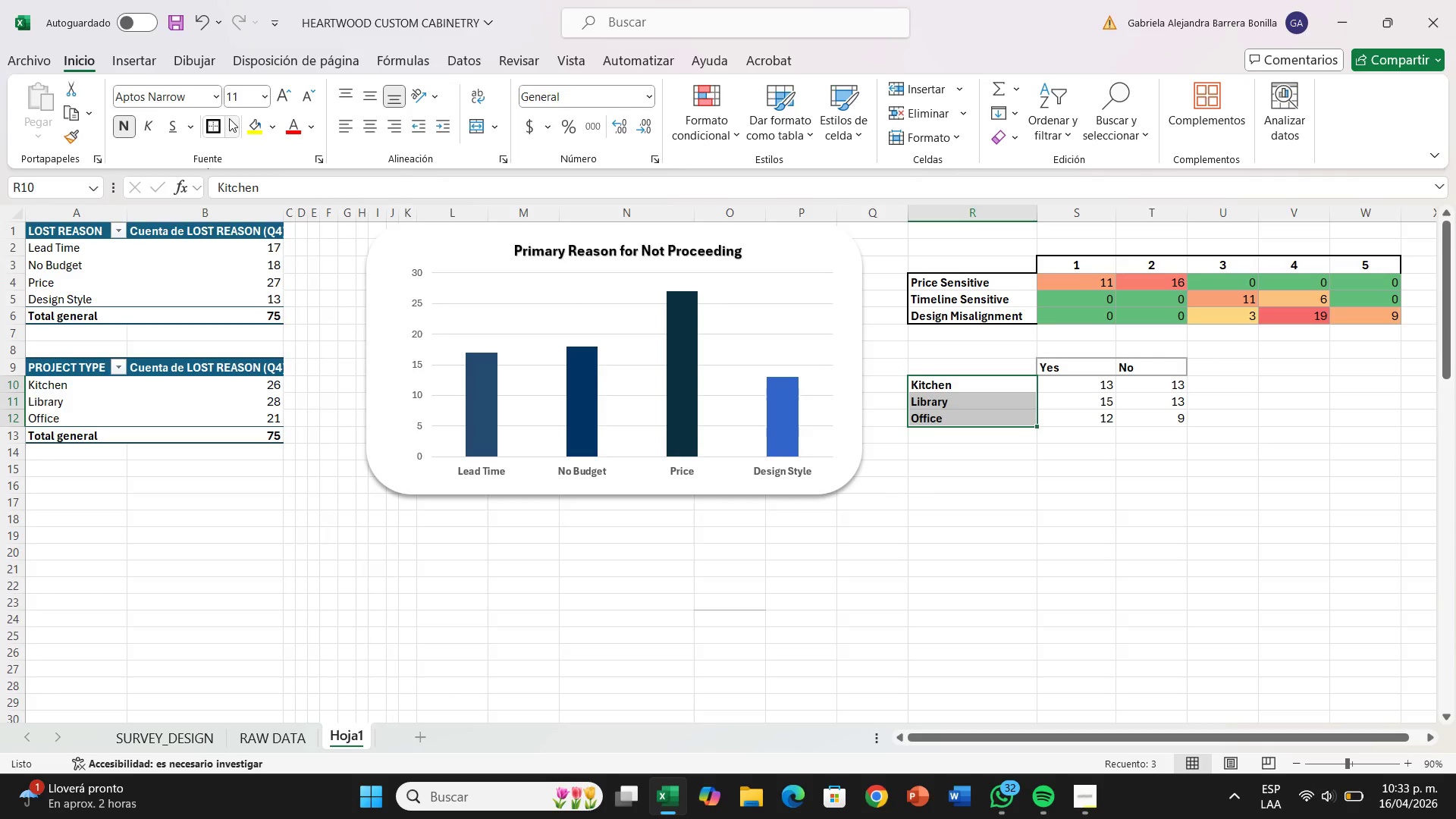 
left_click([229, 118])
 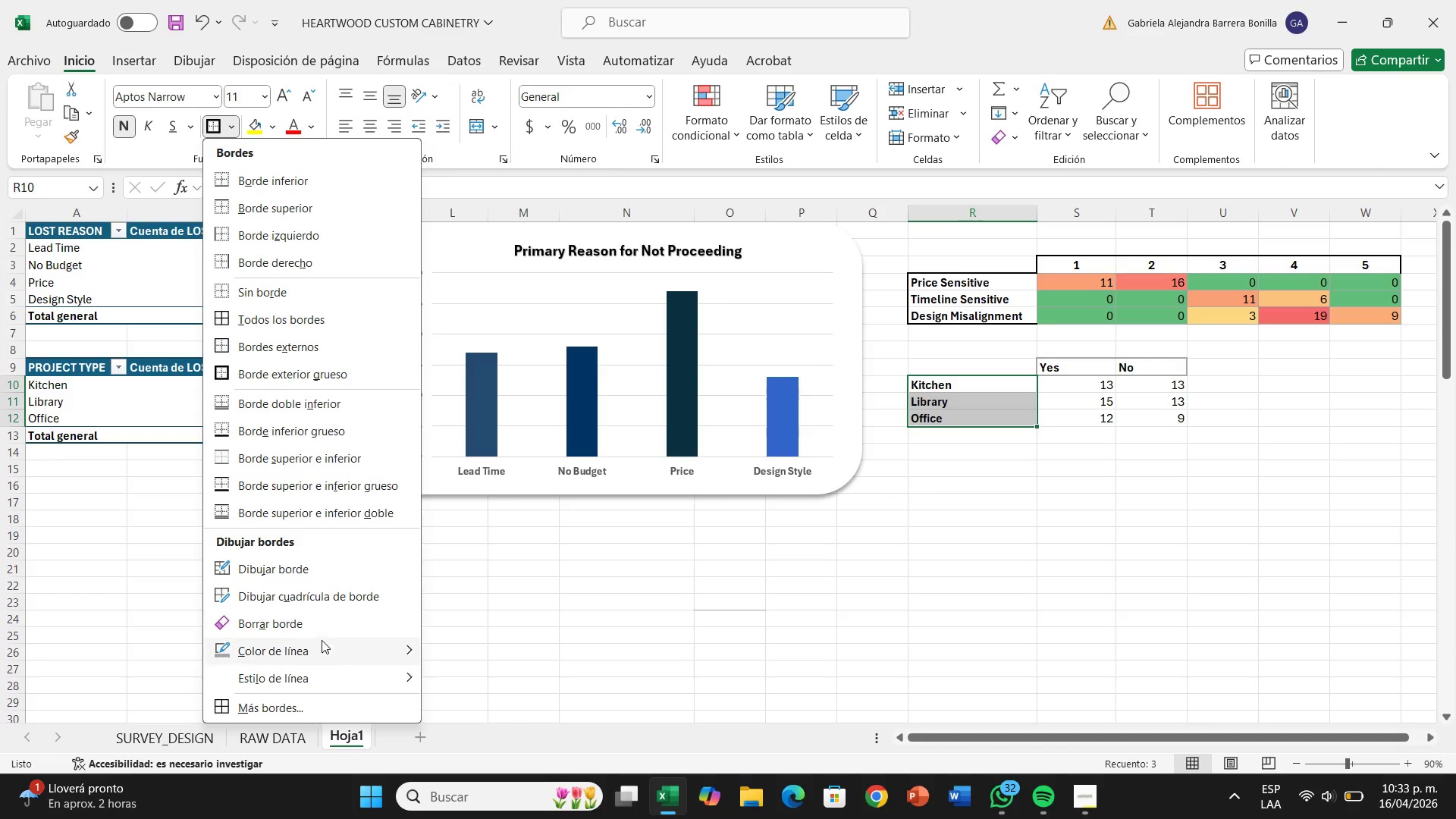 
left_click([322, 642])
 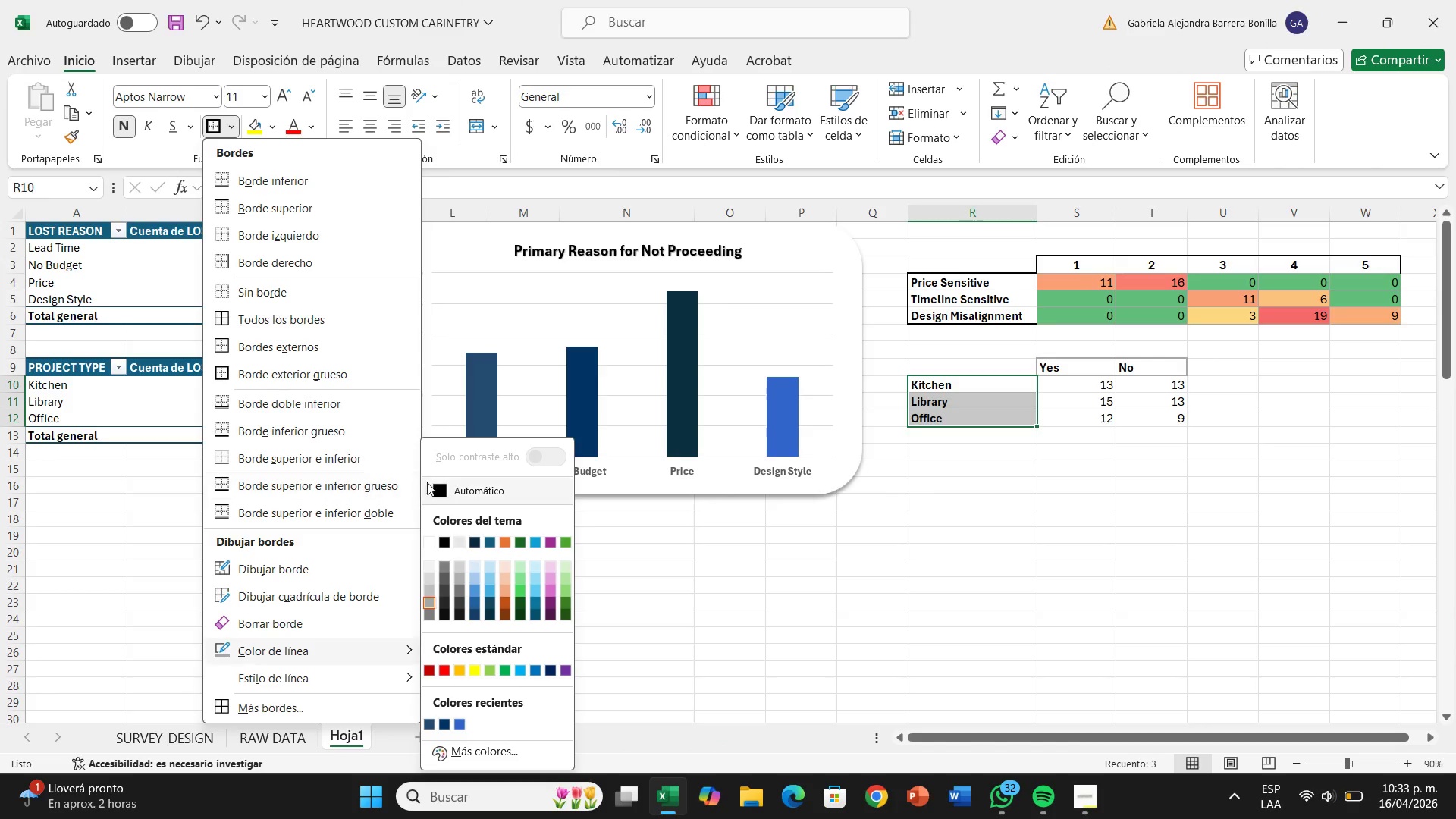 
left_click([440, 490])
 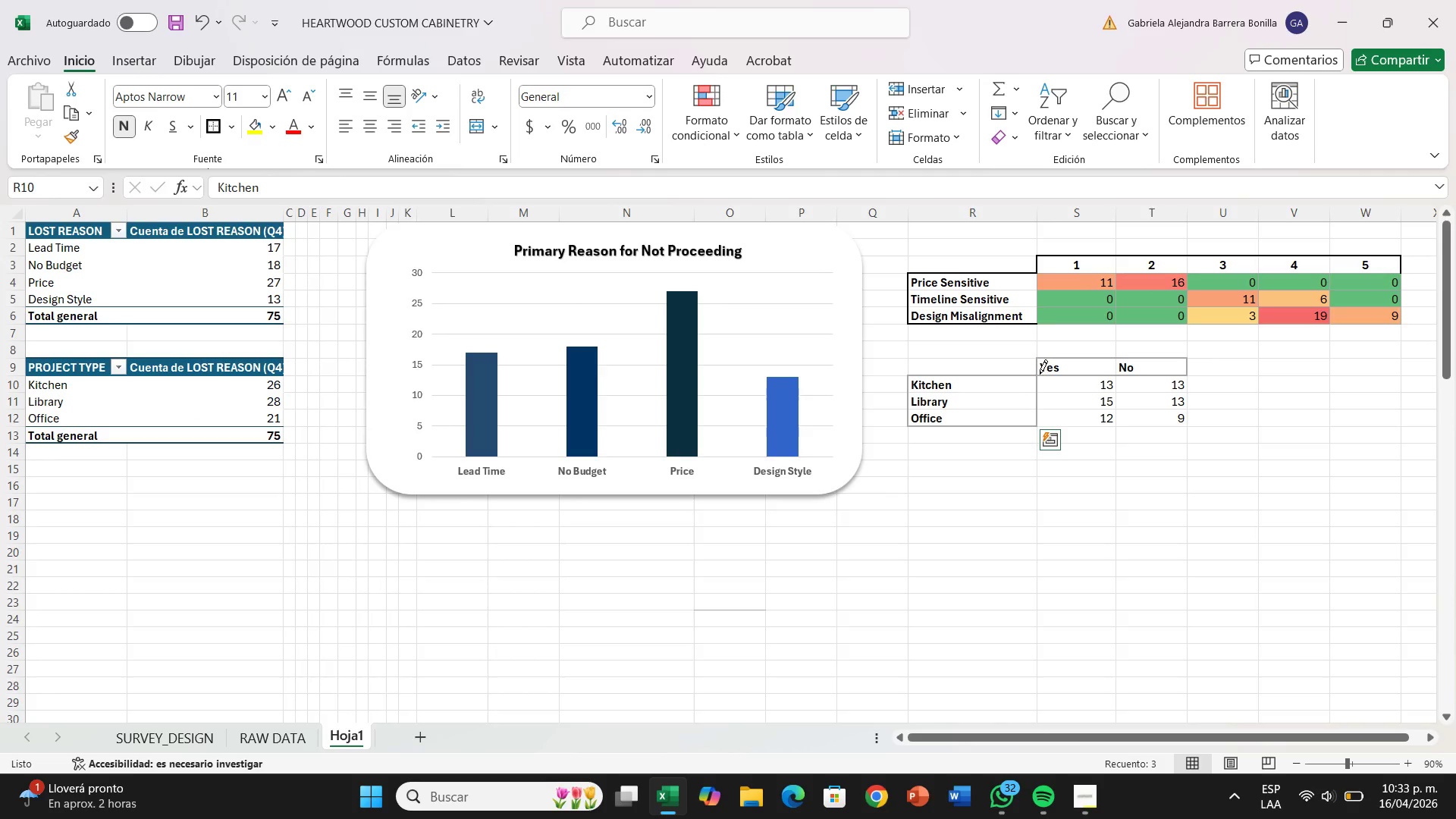 
left_click_drag(start_coordinate=[1039, 374], to_coordinate=[1037, 423])
 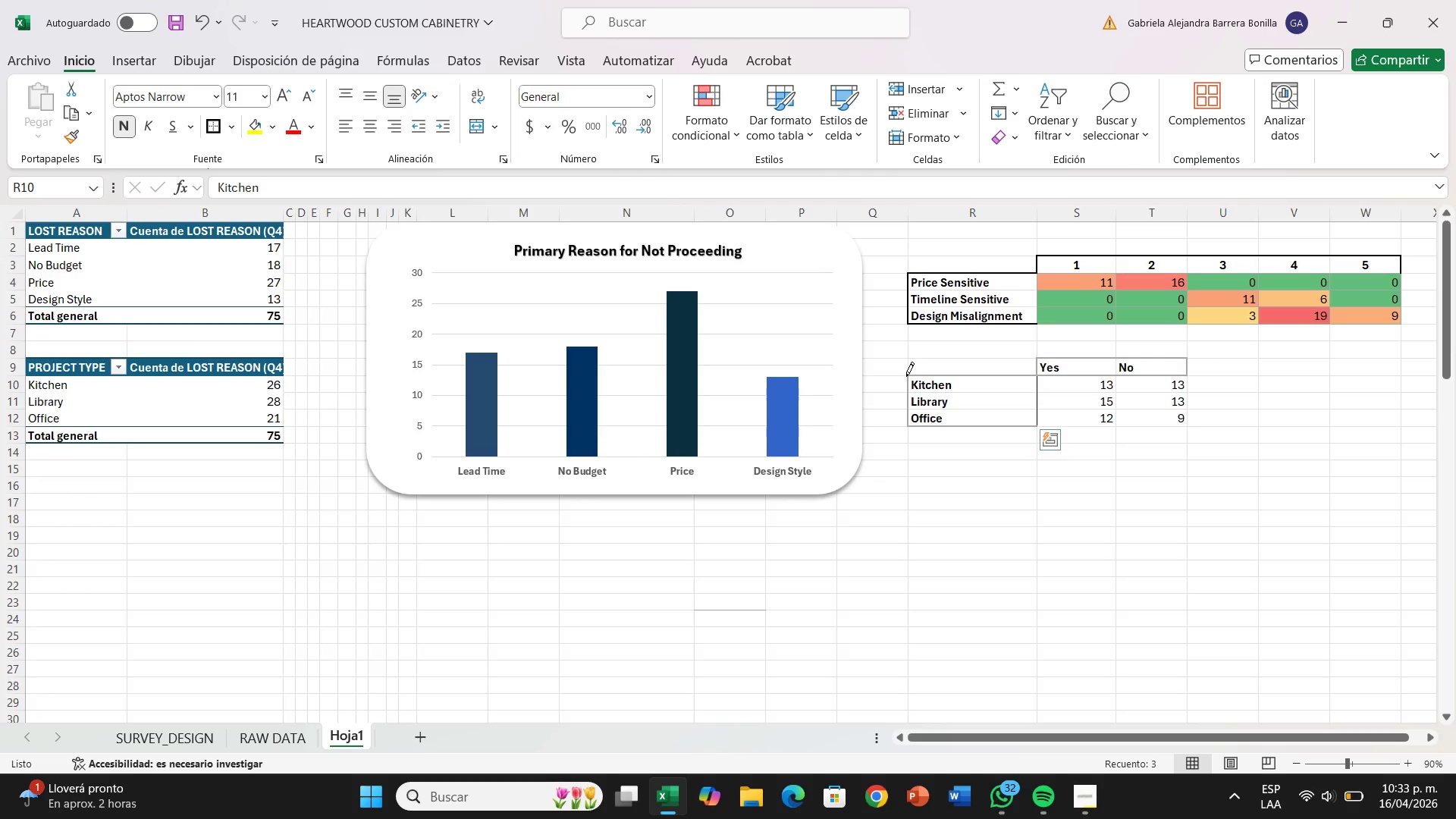 
left_click_drag(start_coordinate=[906, 375], to_coordinate=[1022, 374])
 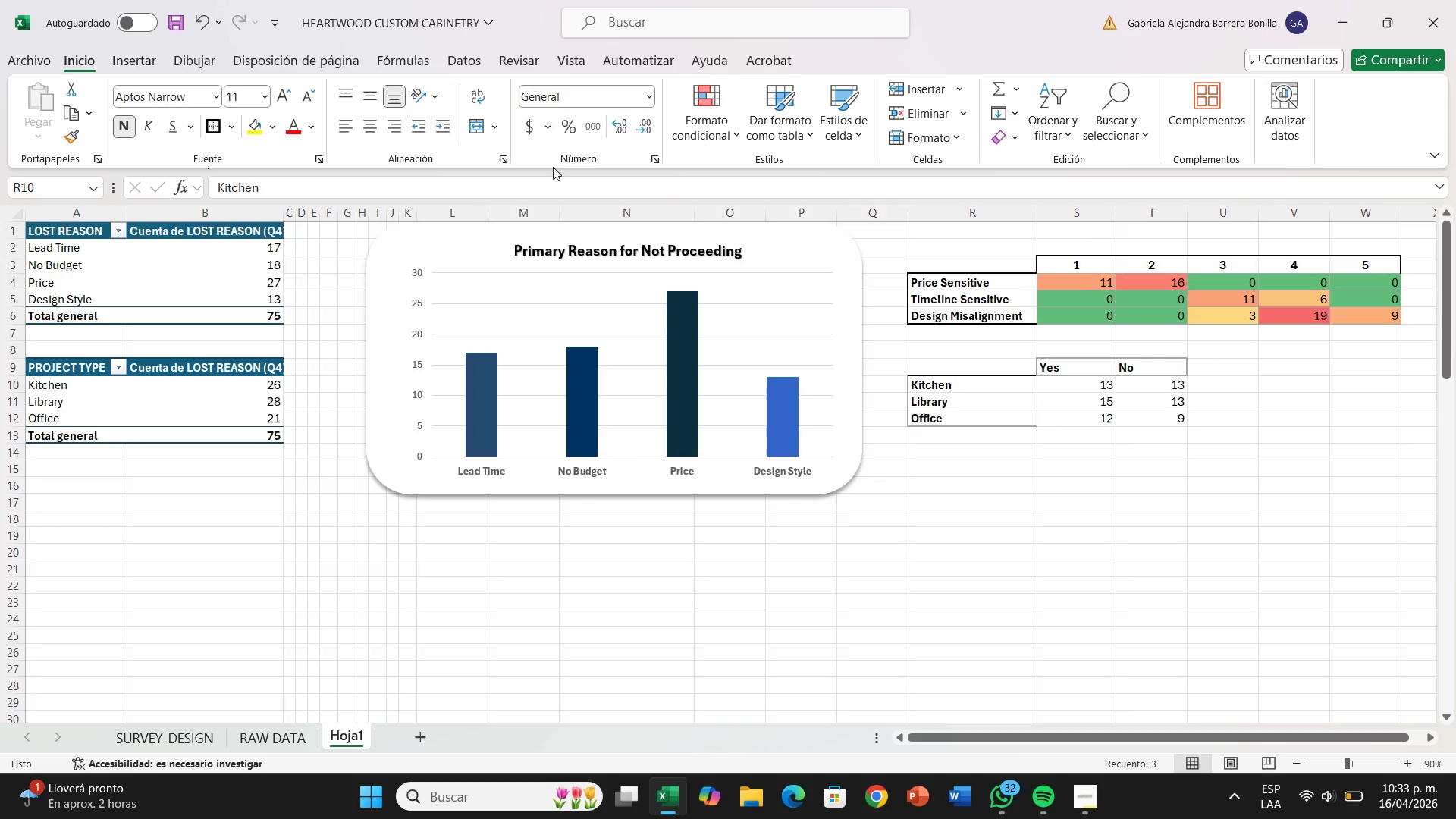 
left_click_drag(start_coordinate=[1057, 366], to_coordinate=[1178, 365])
 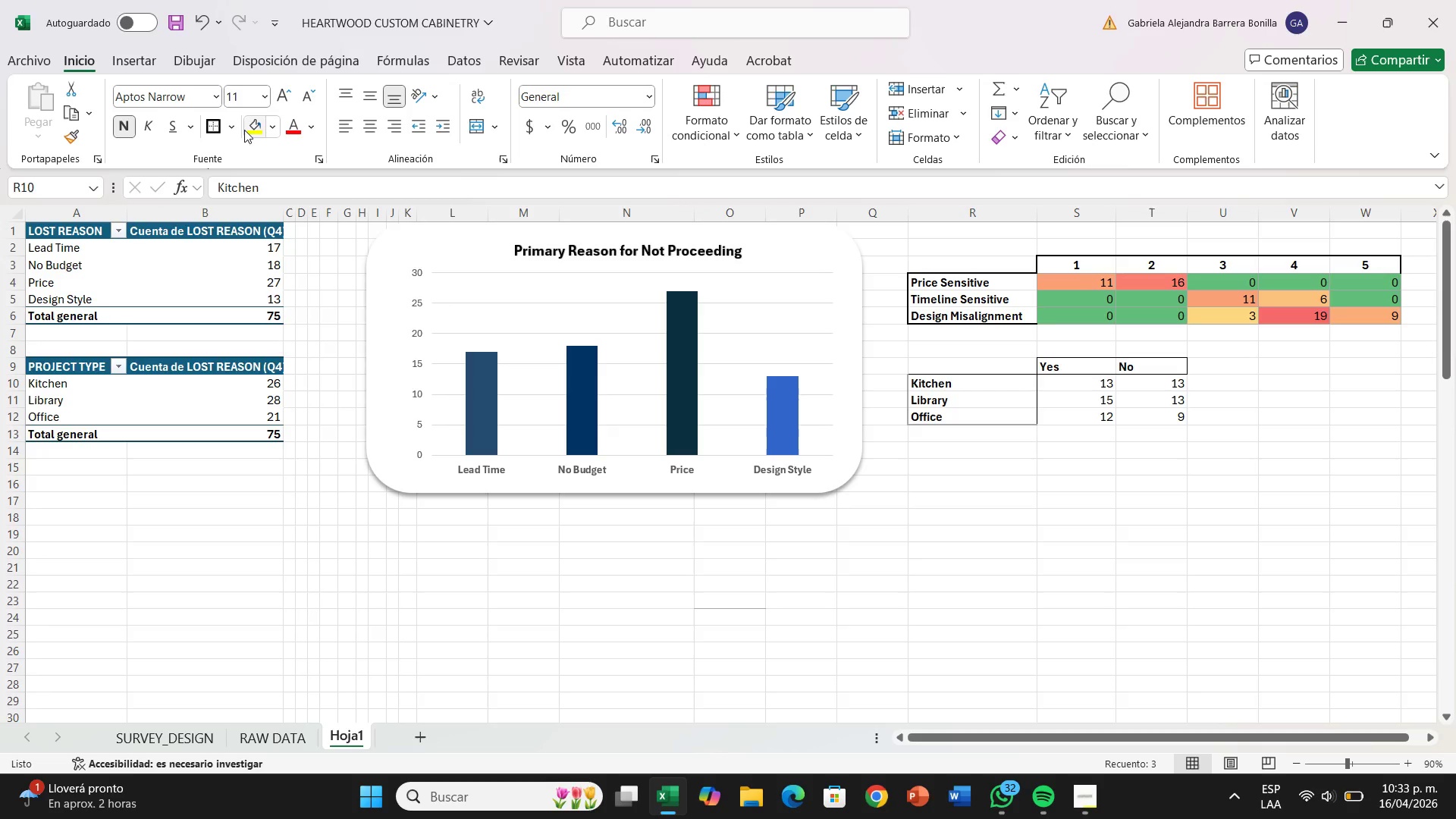 
left_click([231, 125])
 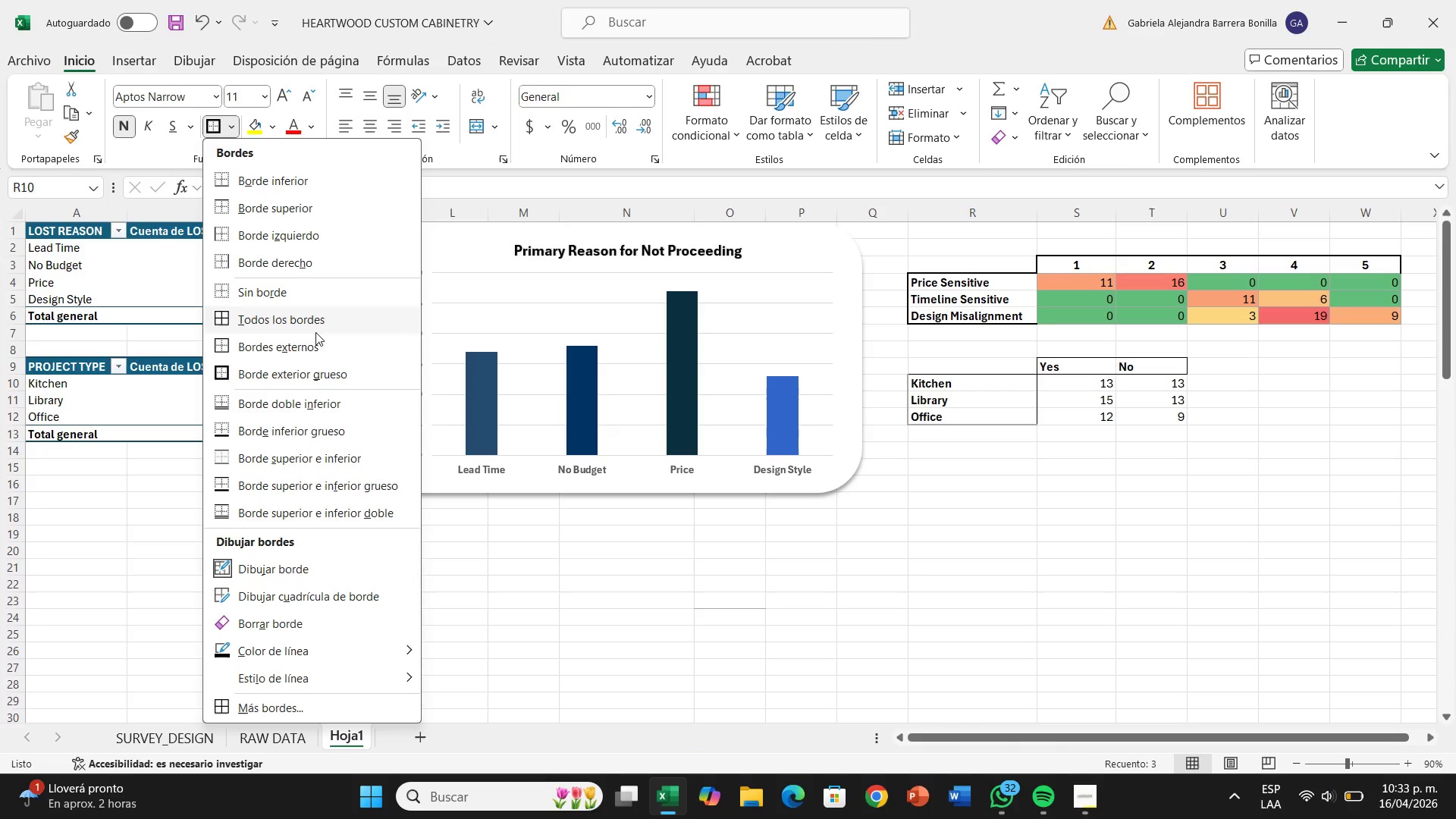 
left_click([311, 369])
 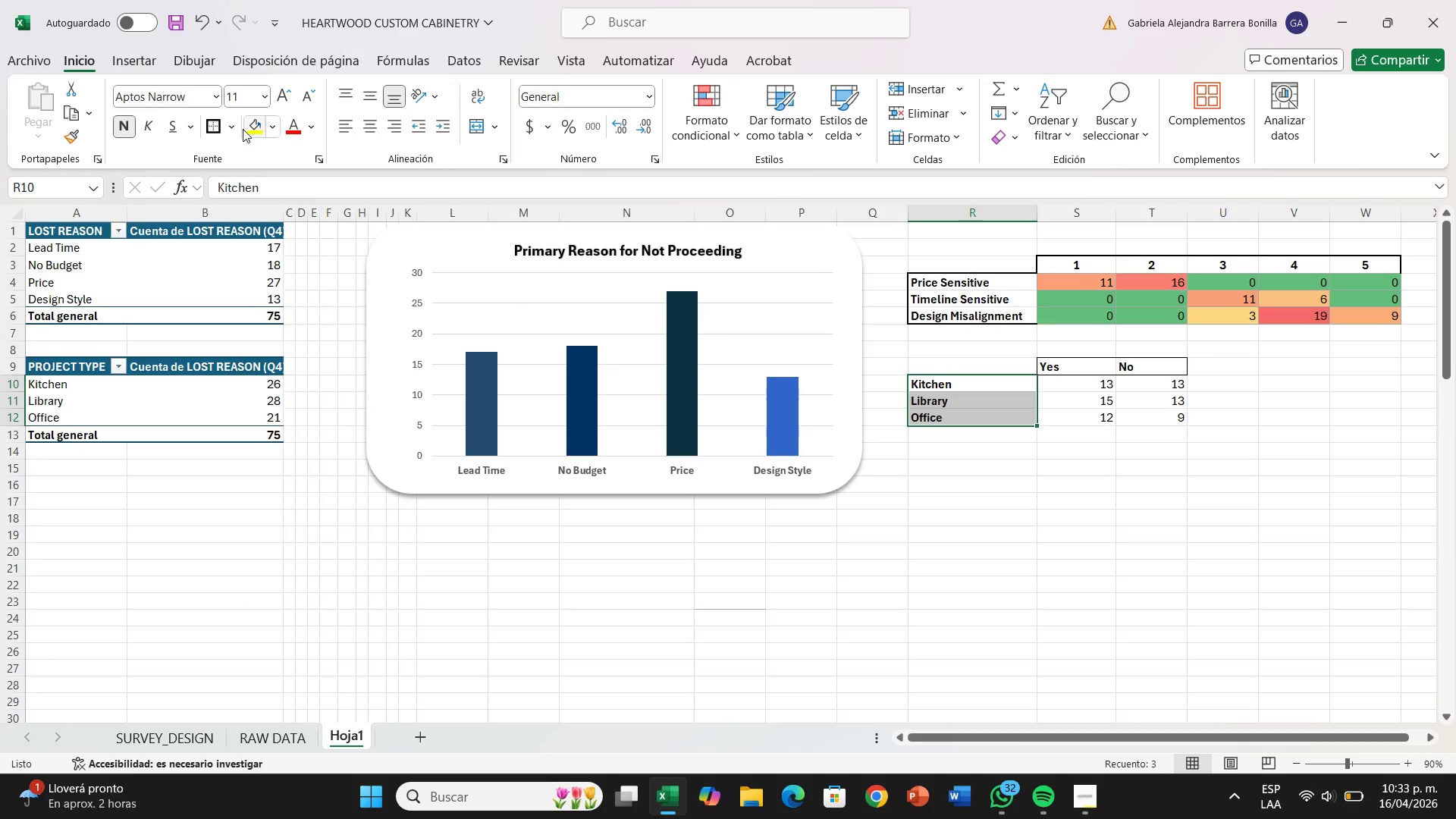 
left_click([212, 123])
 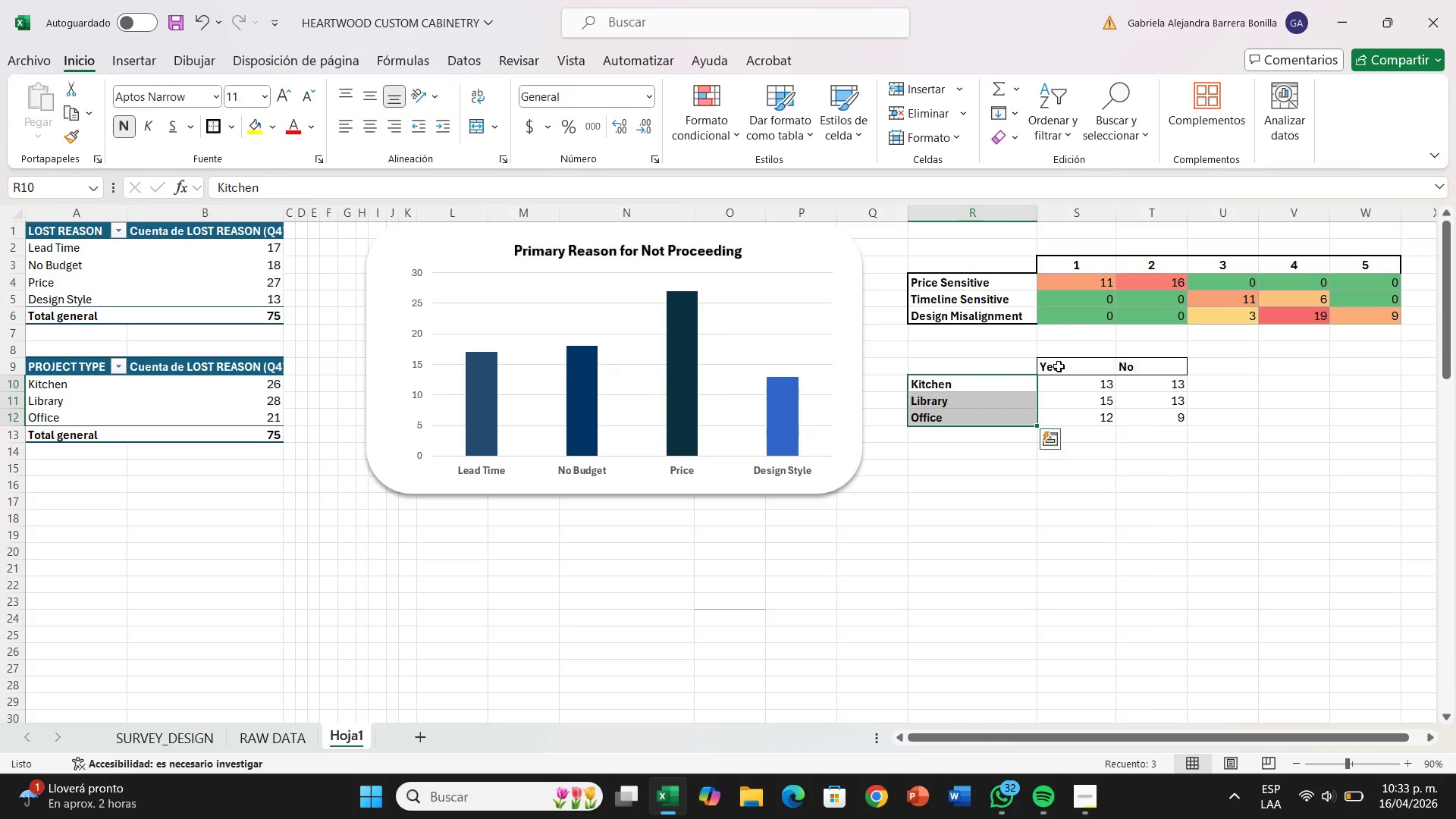 
left_click_drag(start_coordinate=[1059, 366], to_coordinate=[1178, 368])
 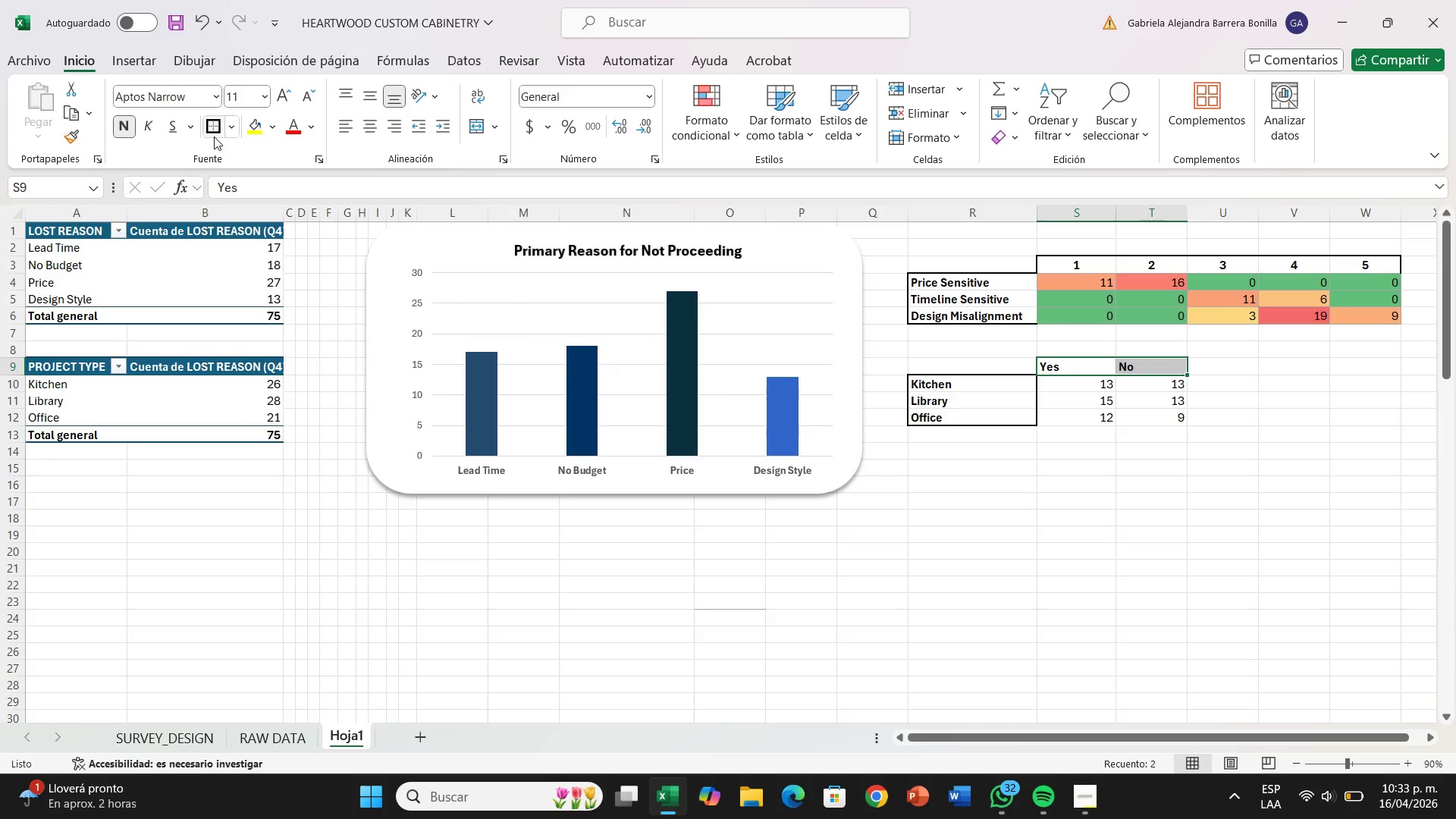 
left_click([214, 133])
 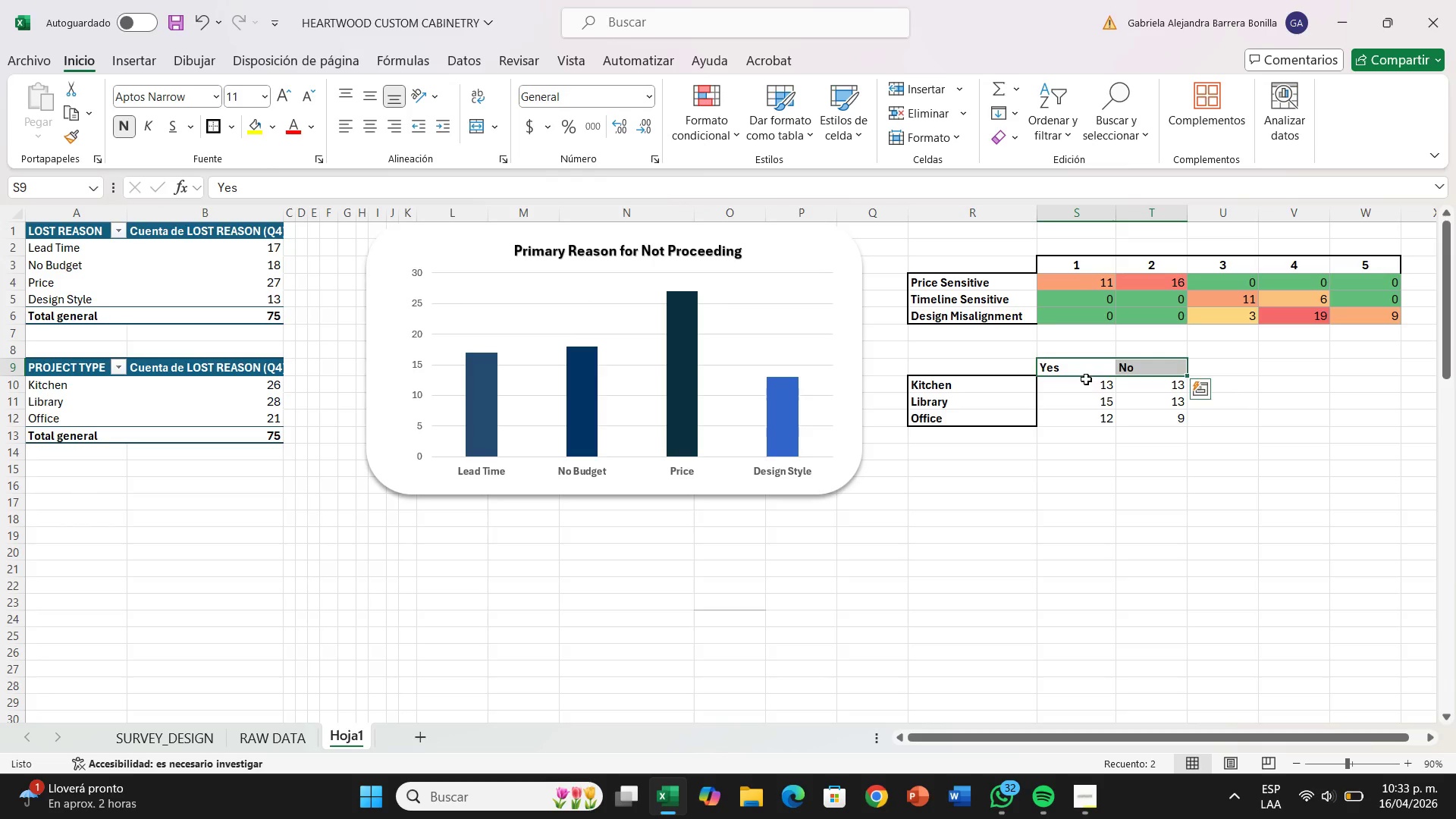 
left_click_drag(start_coordinate=[1086, 382], to_coordinate=[1142, 415])
 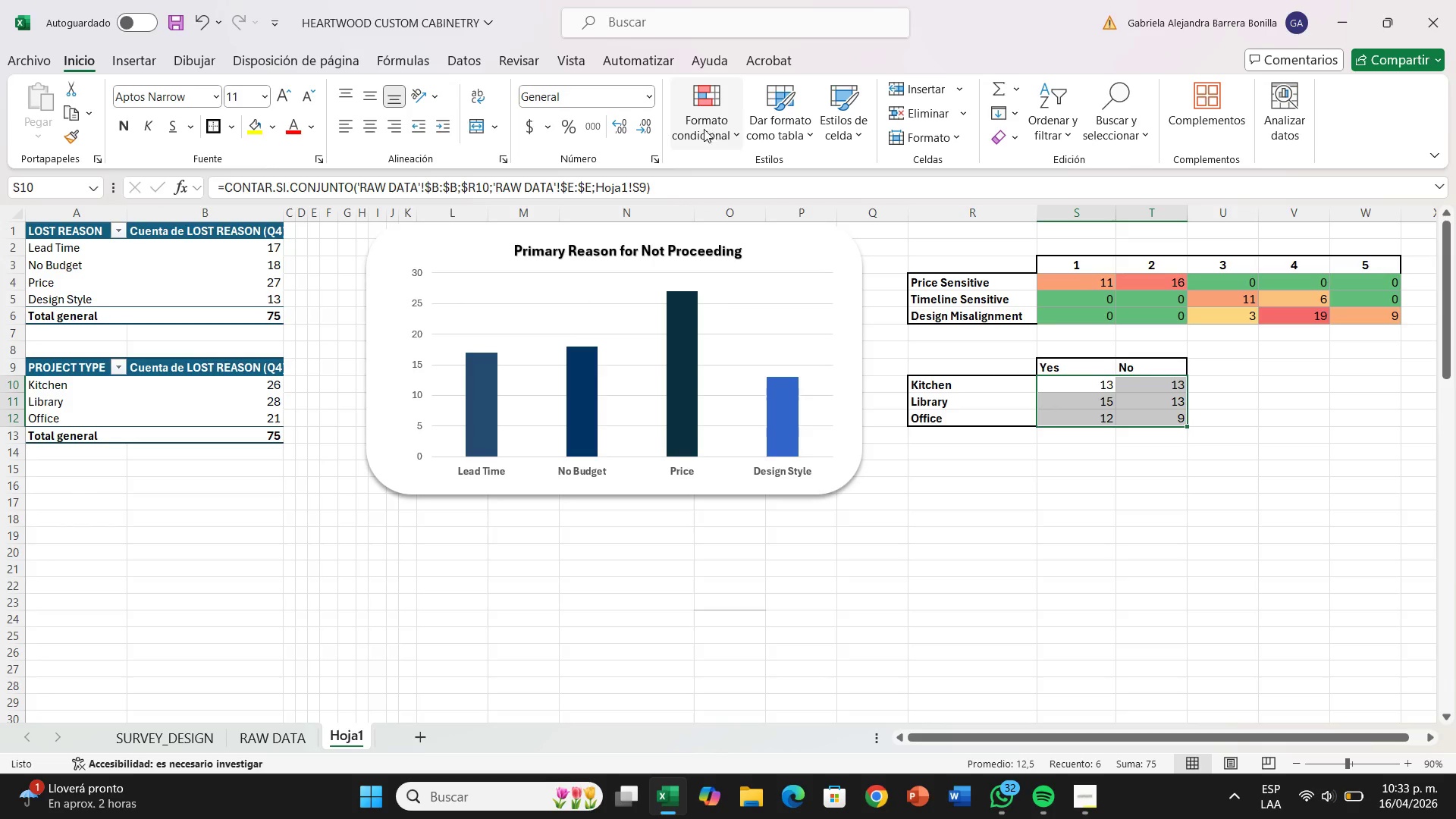 
left_click([704, 129])
 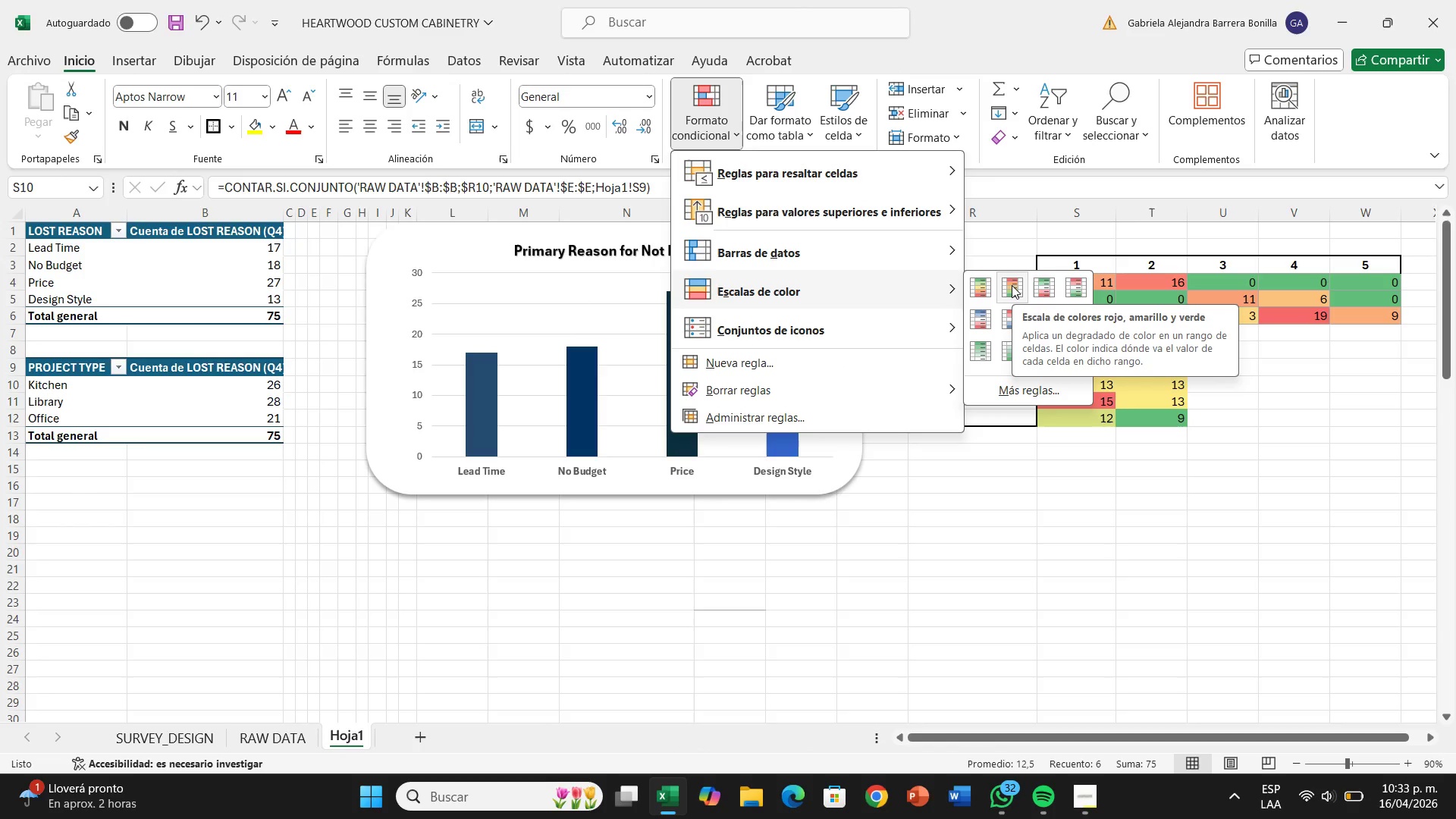 
wait(6.0)
 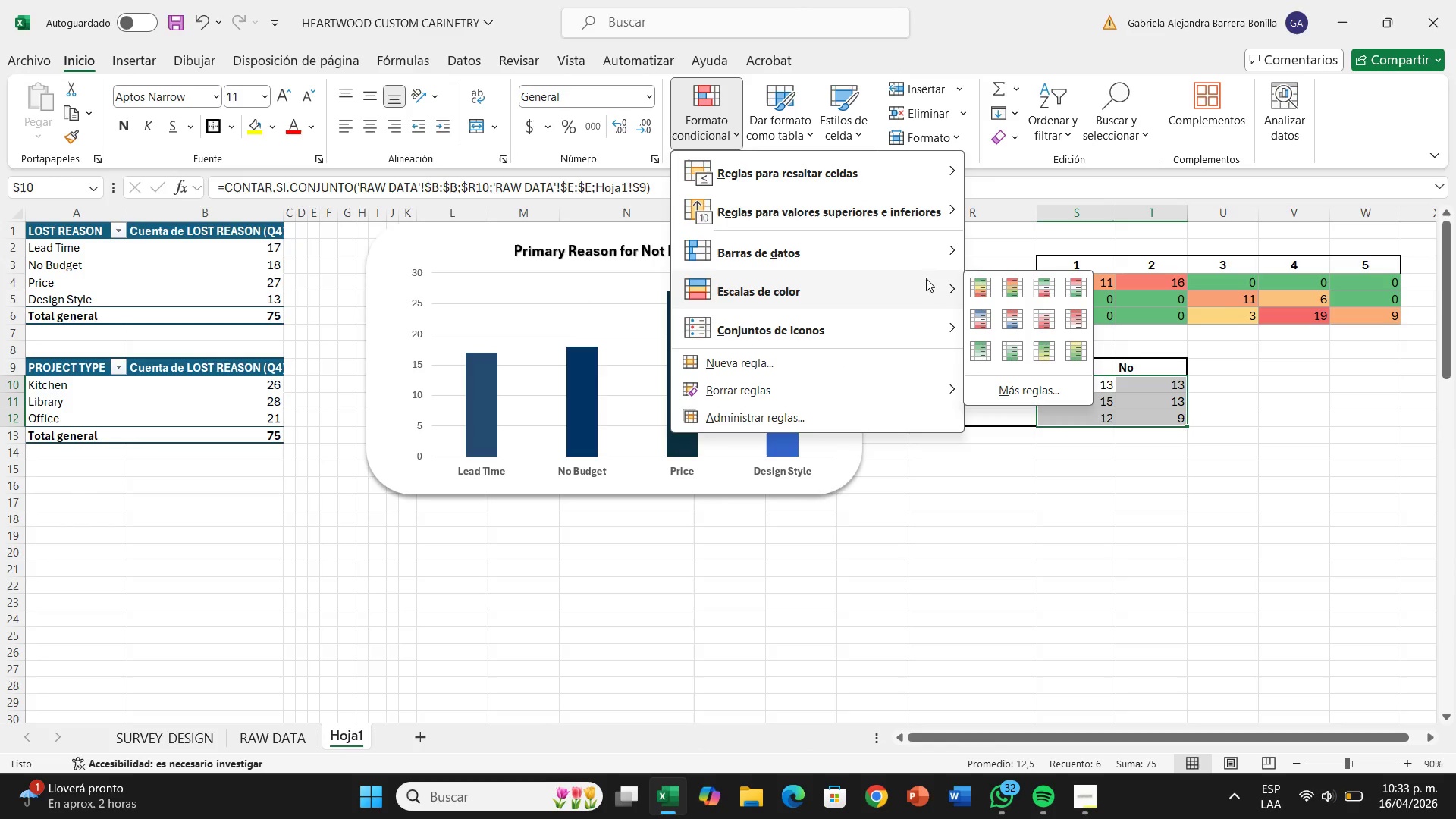 
left_click([1012, 285])
 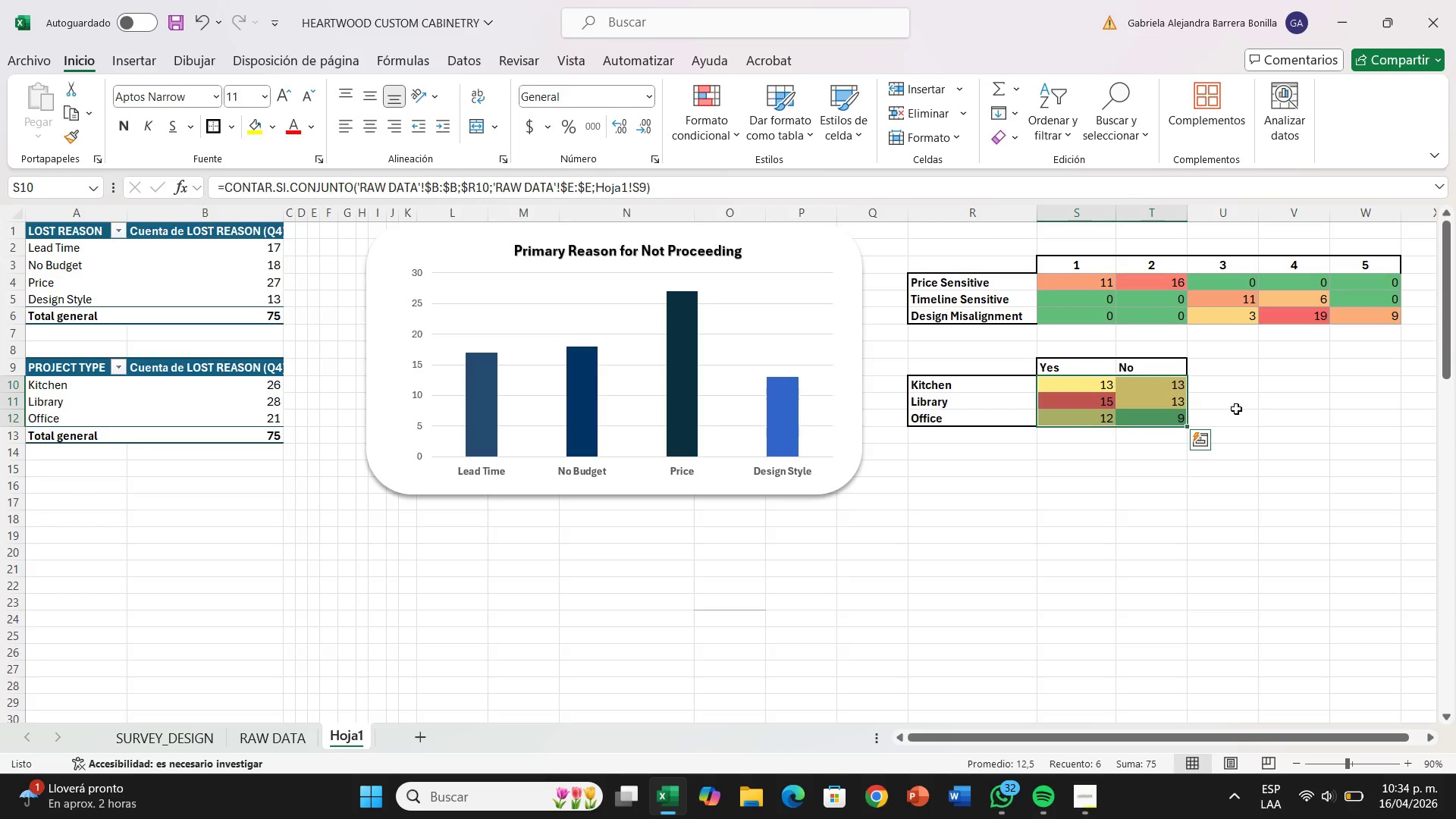 
left_click([1236, 409])
 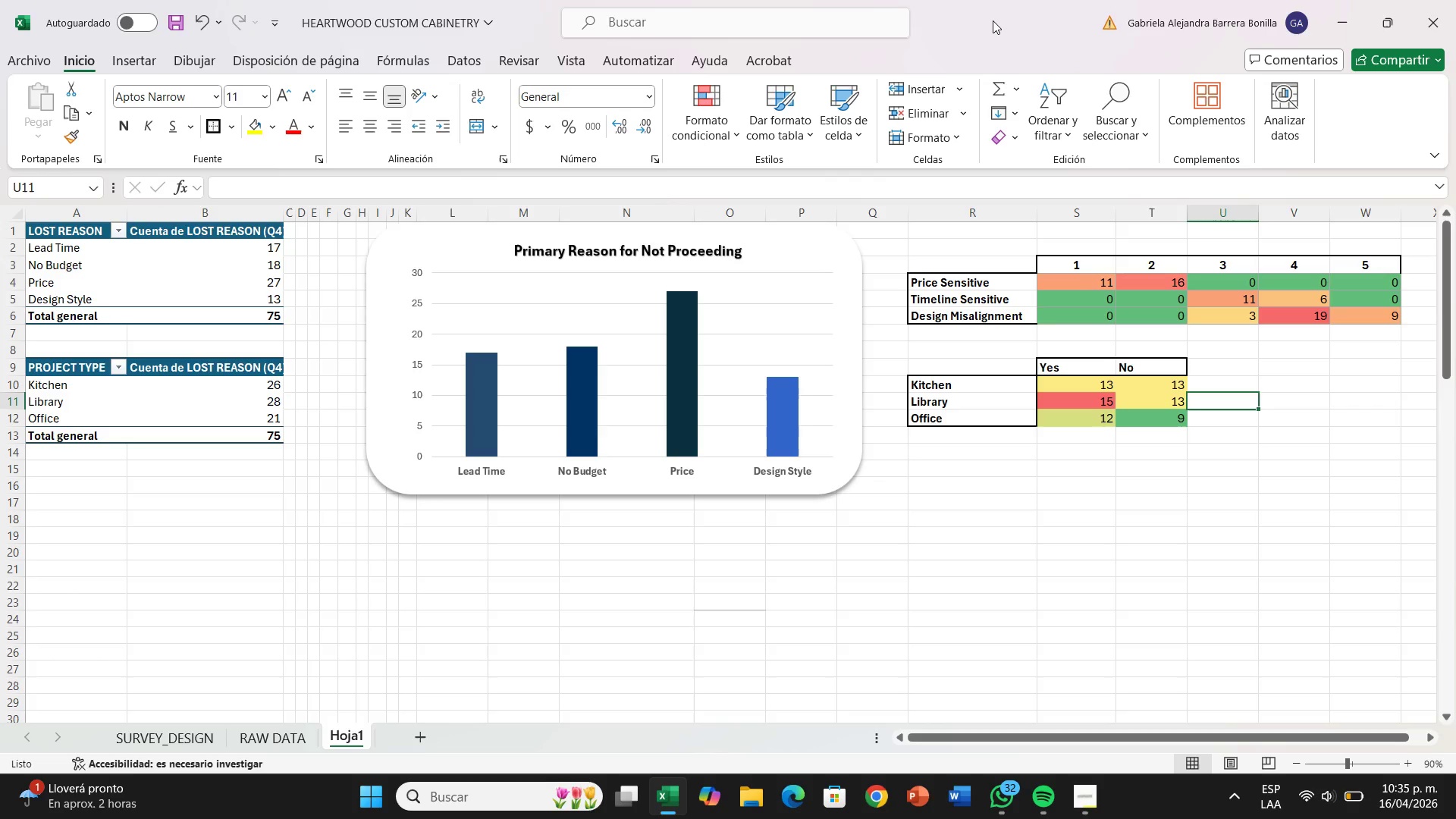 
wait(68.47)
 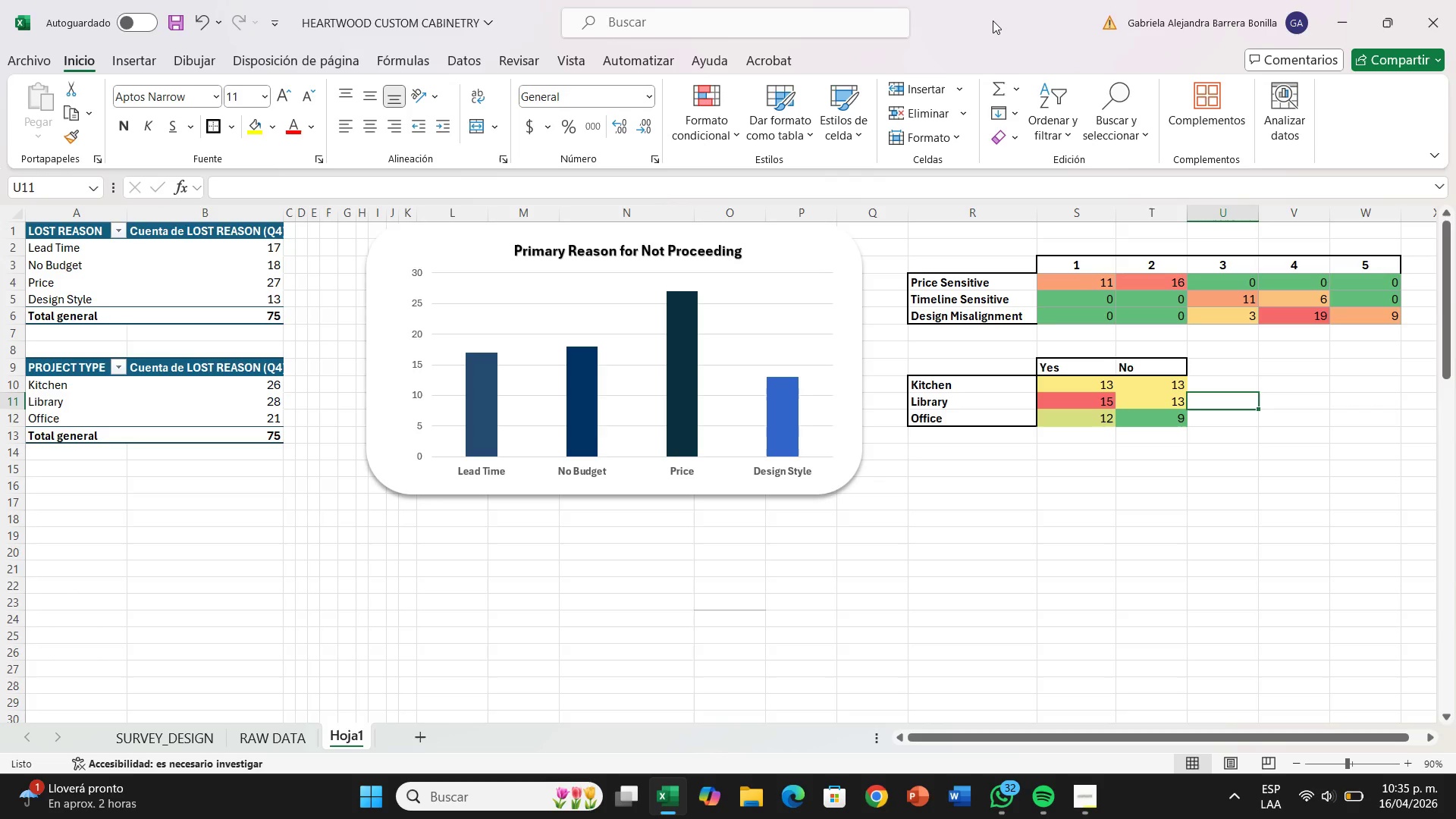 
left_click([216, 278])
 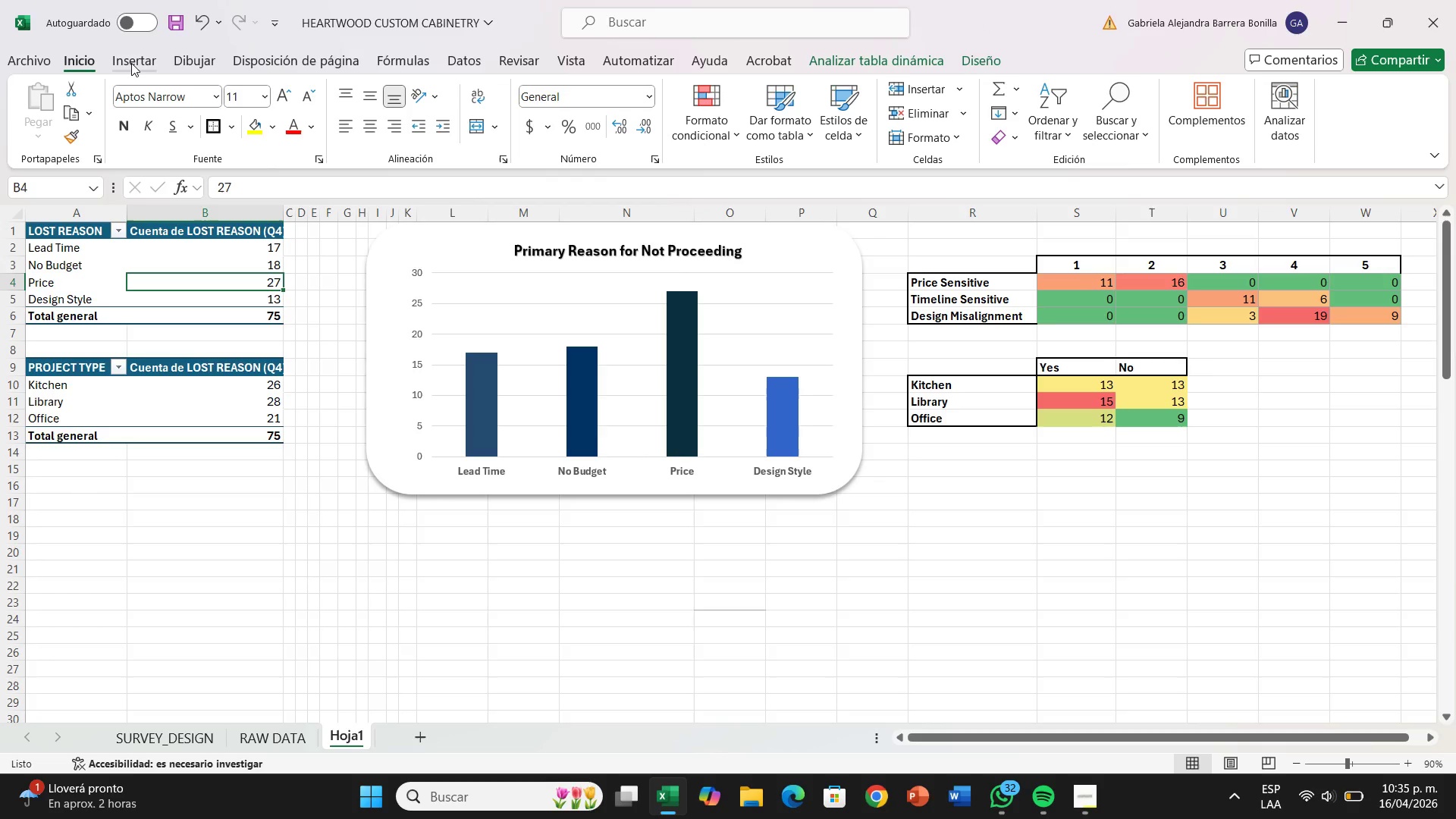 
left_click([131, 61])
 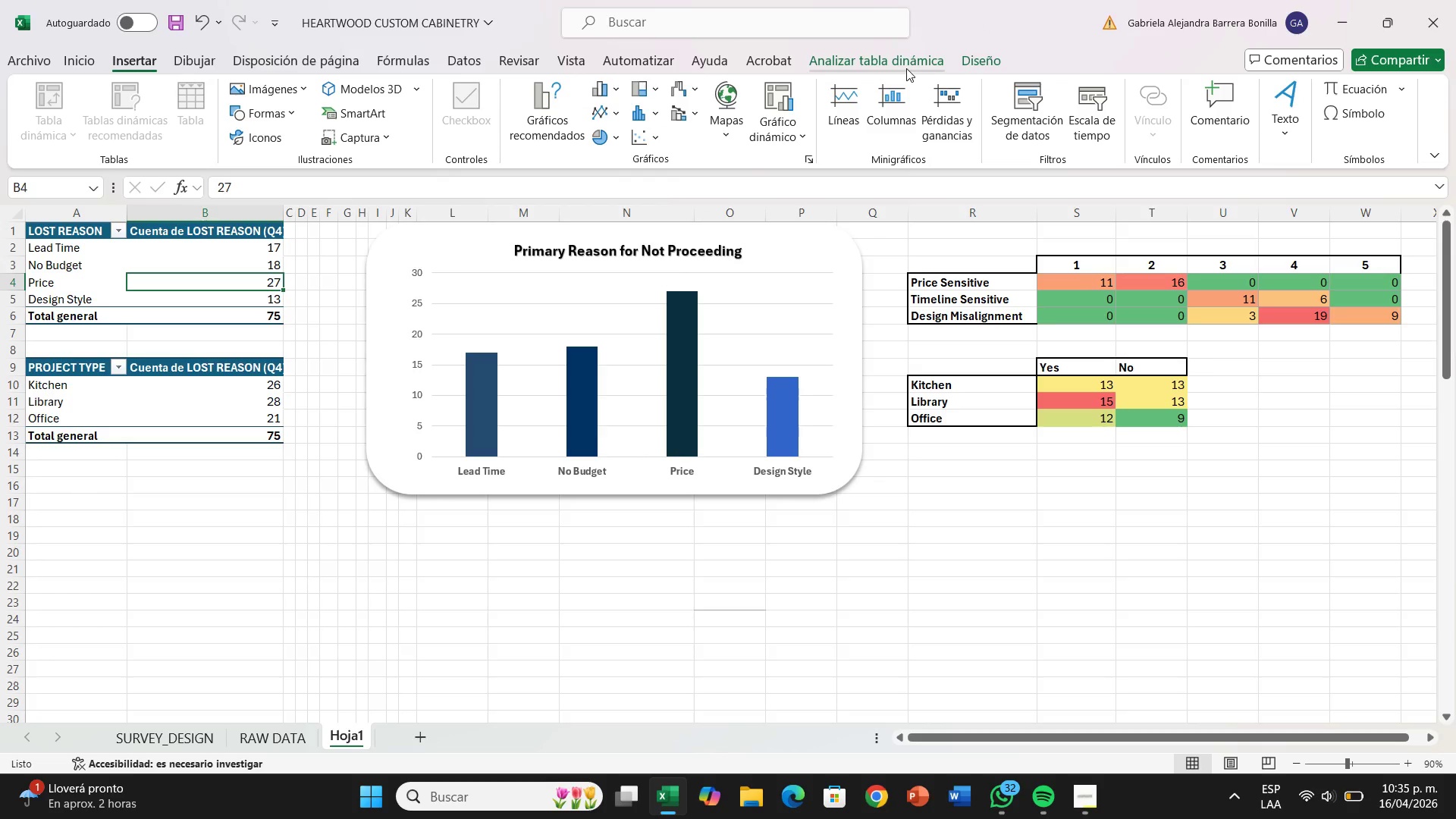 
wait(5.95)
 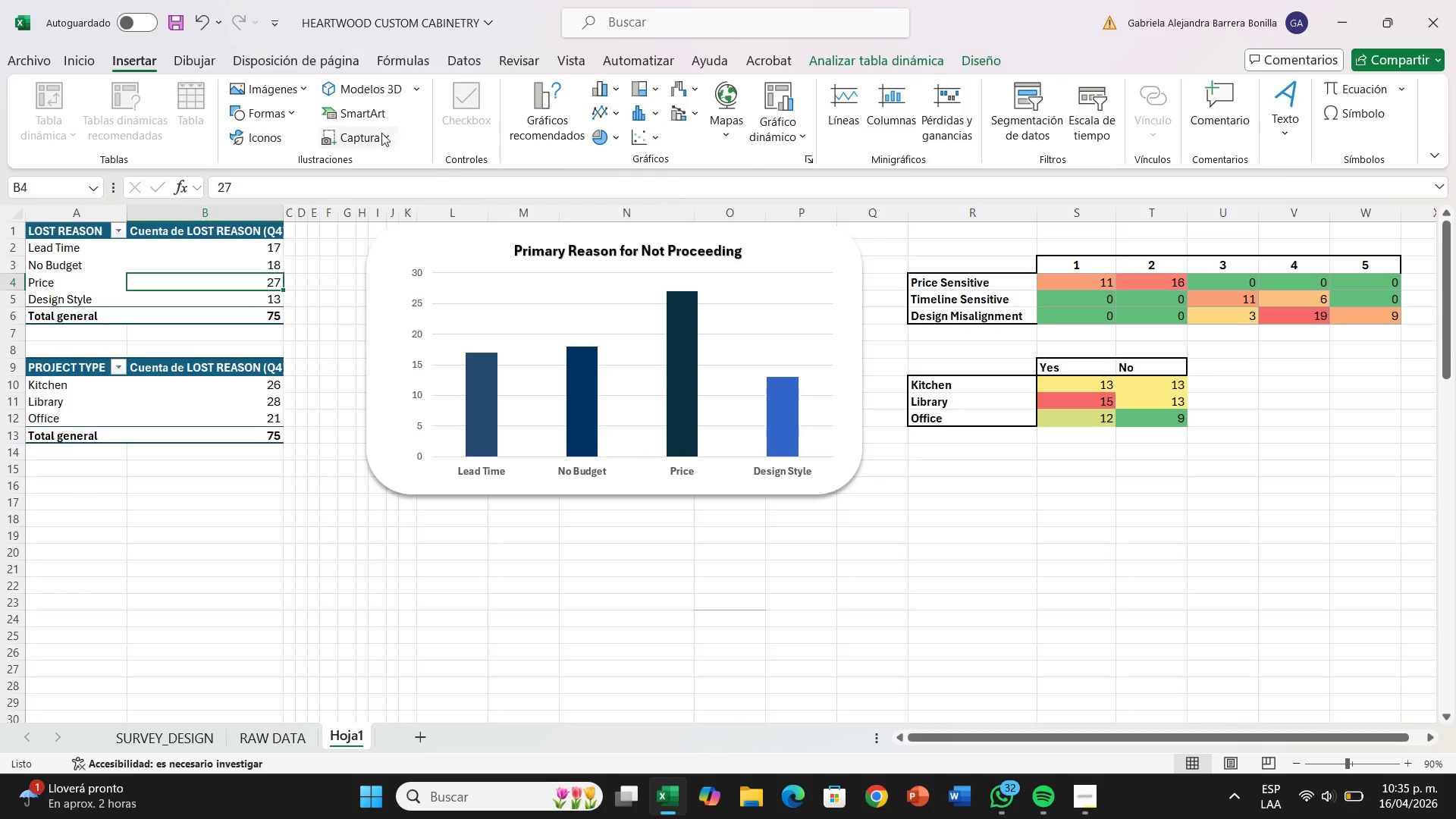 
left_click([1023, 124])
 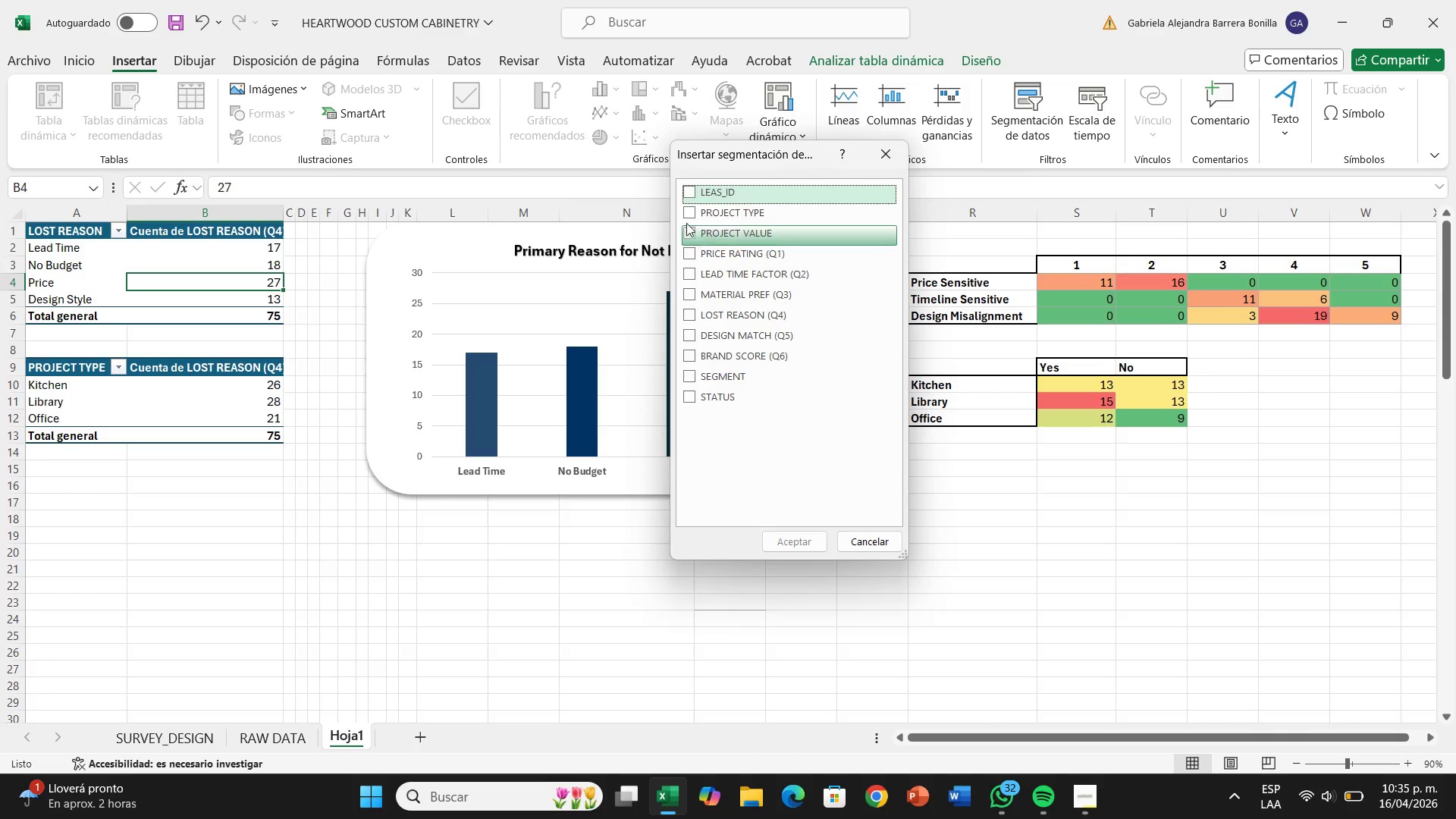 
left_click([683, 211])
 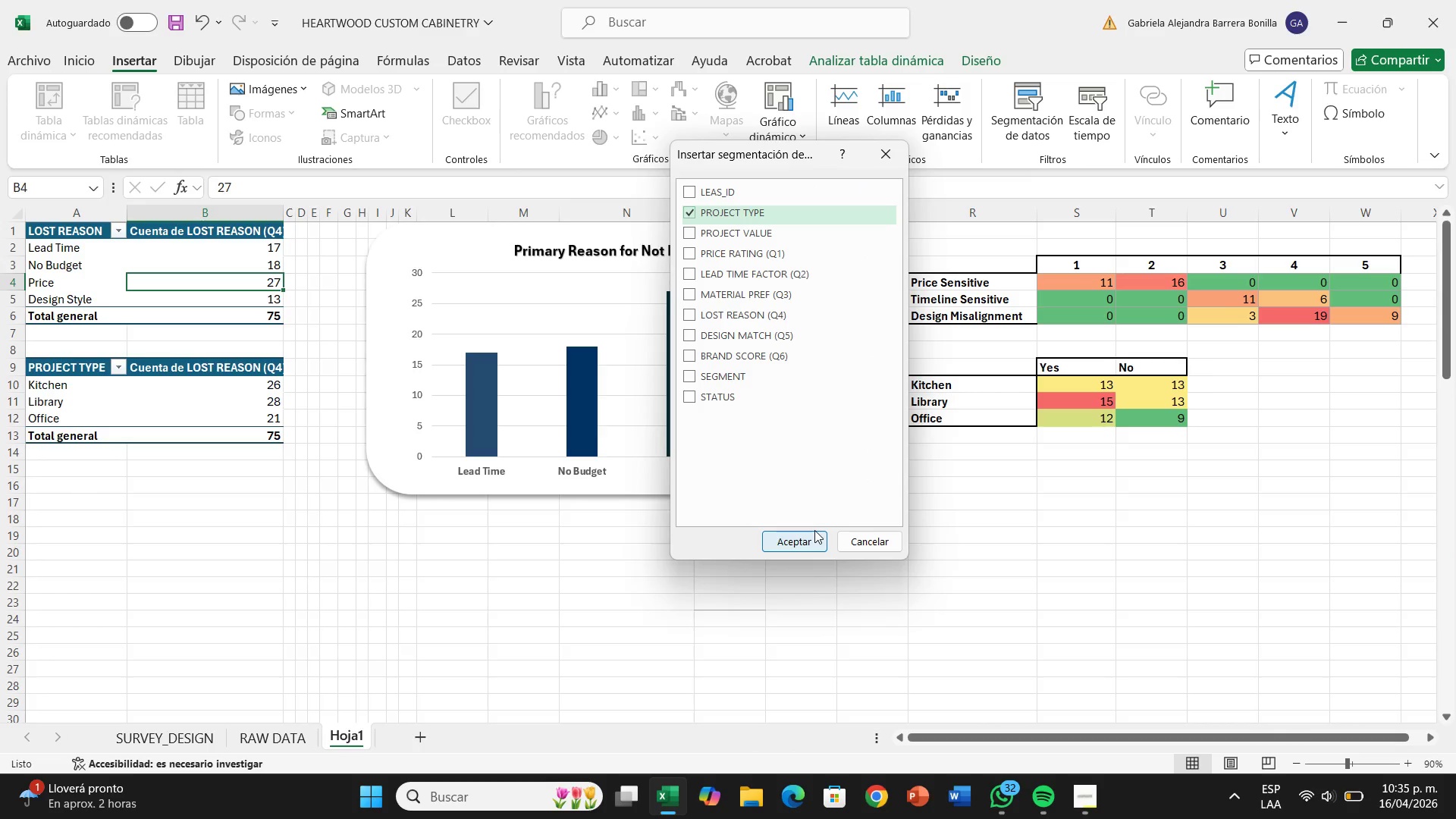 
wait(5.3)
 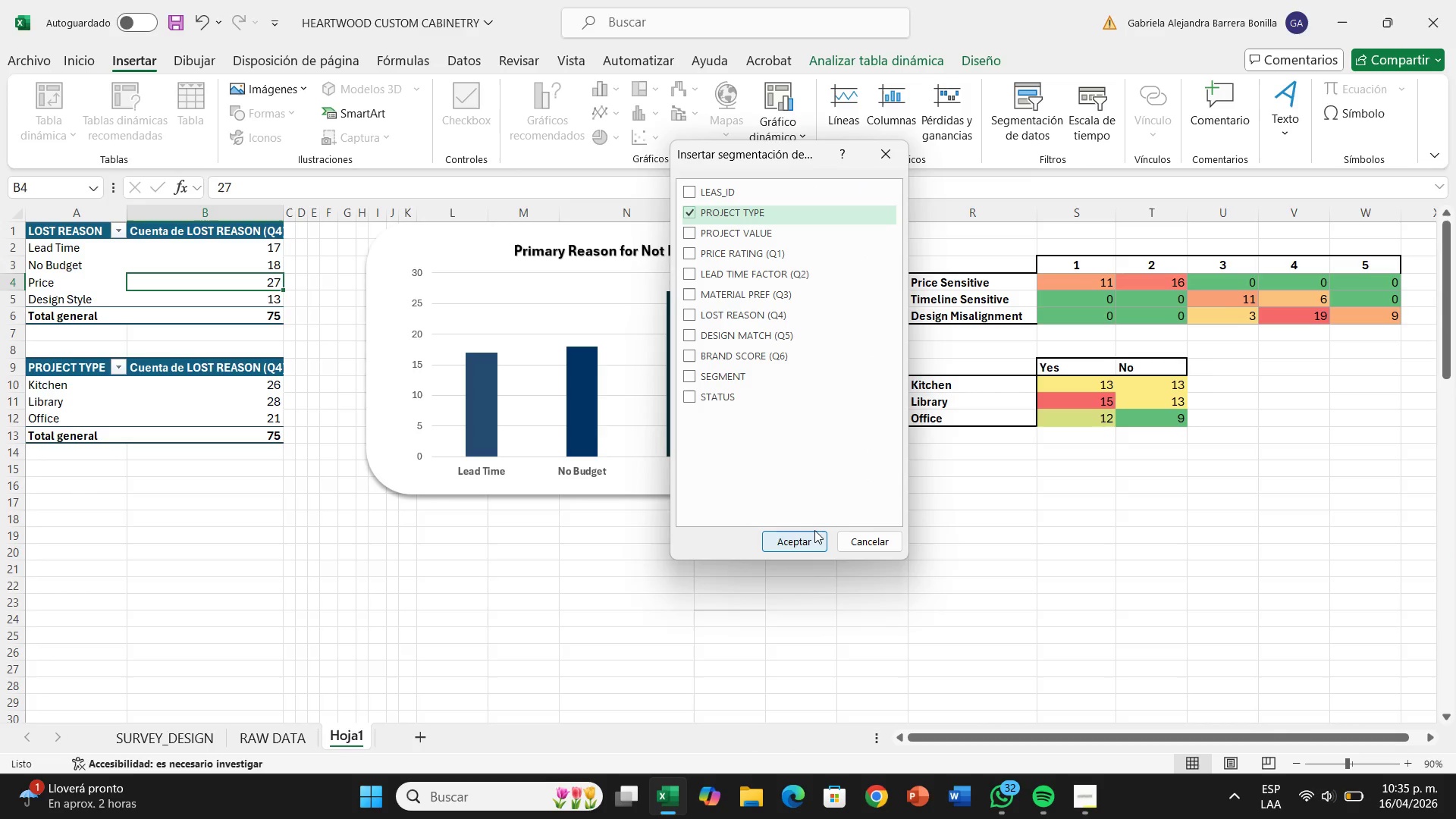 
left_click([814, 530])
 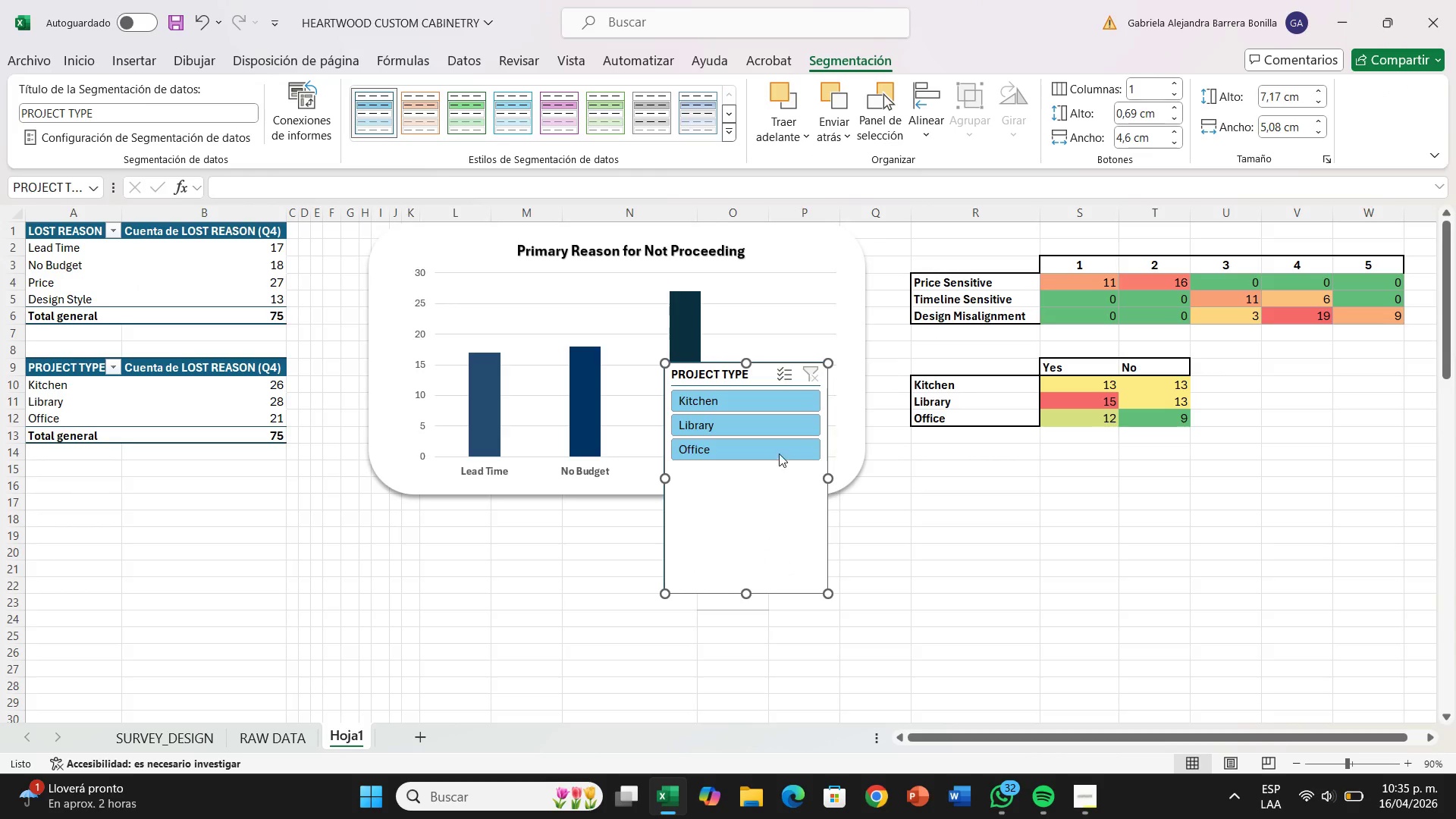 
left_click_drag(start_coordinate=[762, 500], to_coordinate=[1314, 485])
 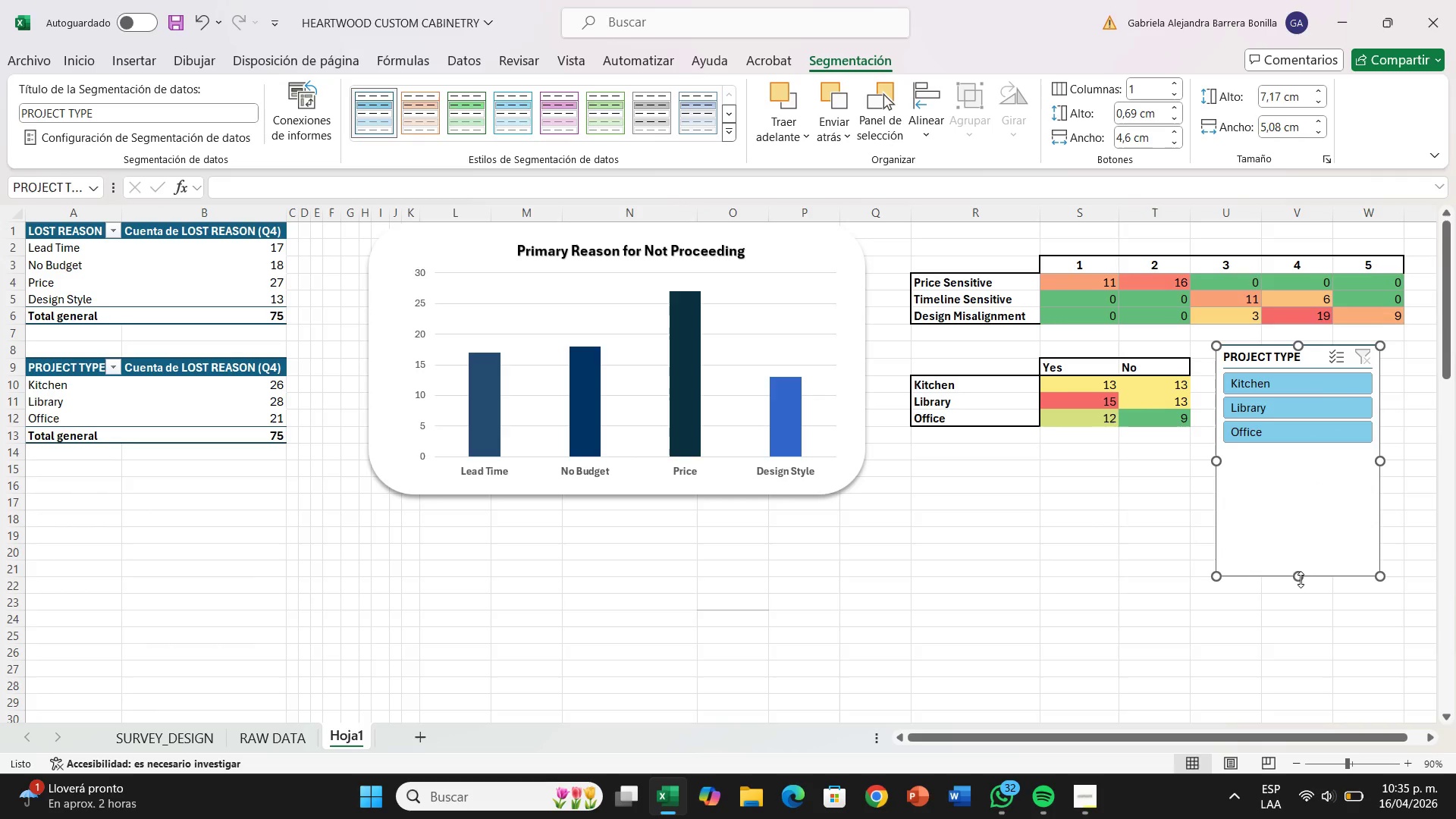 
left_click_drag(start_coordinate=[1301, 579], to_coordinate=[1290, 469])
 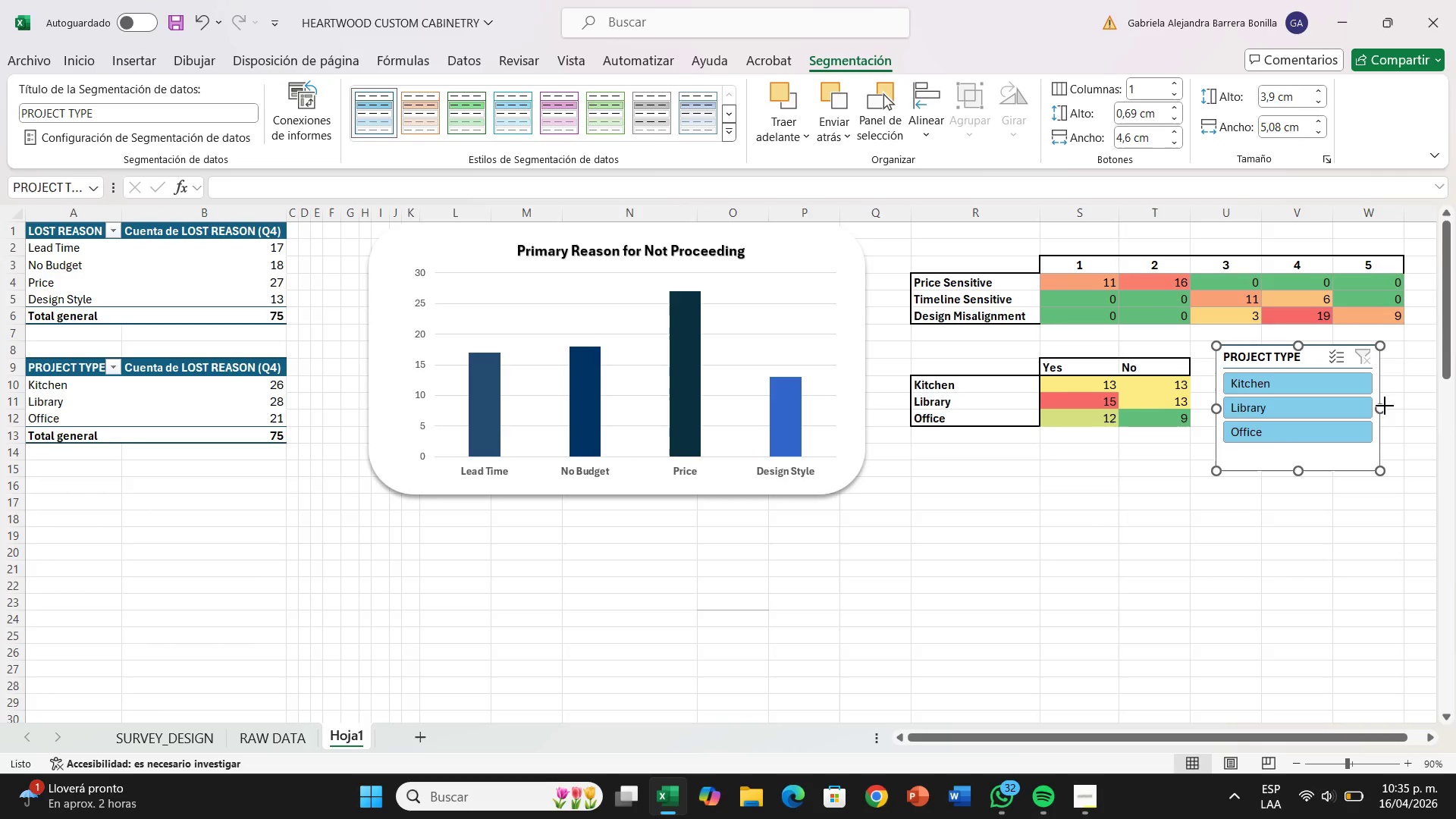 
left_click_drag(start_coordinate=[1385, 406], to_coordinate=[1404, 401])
 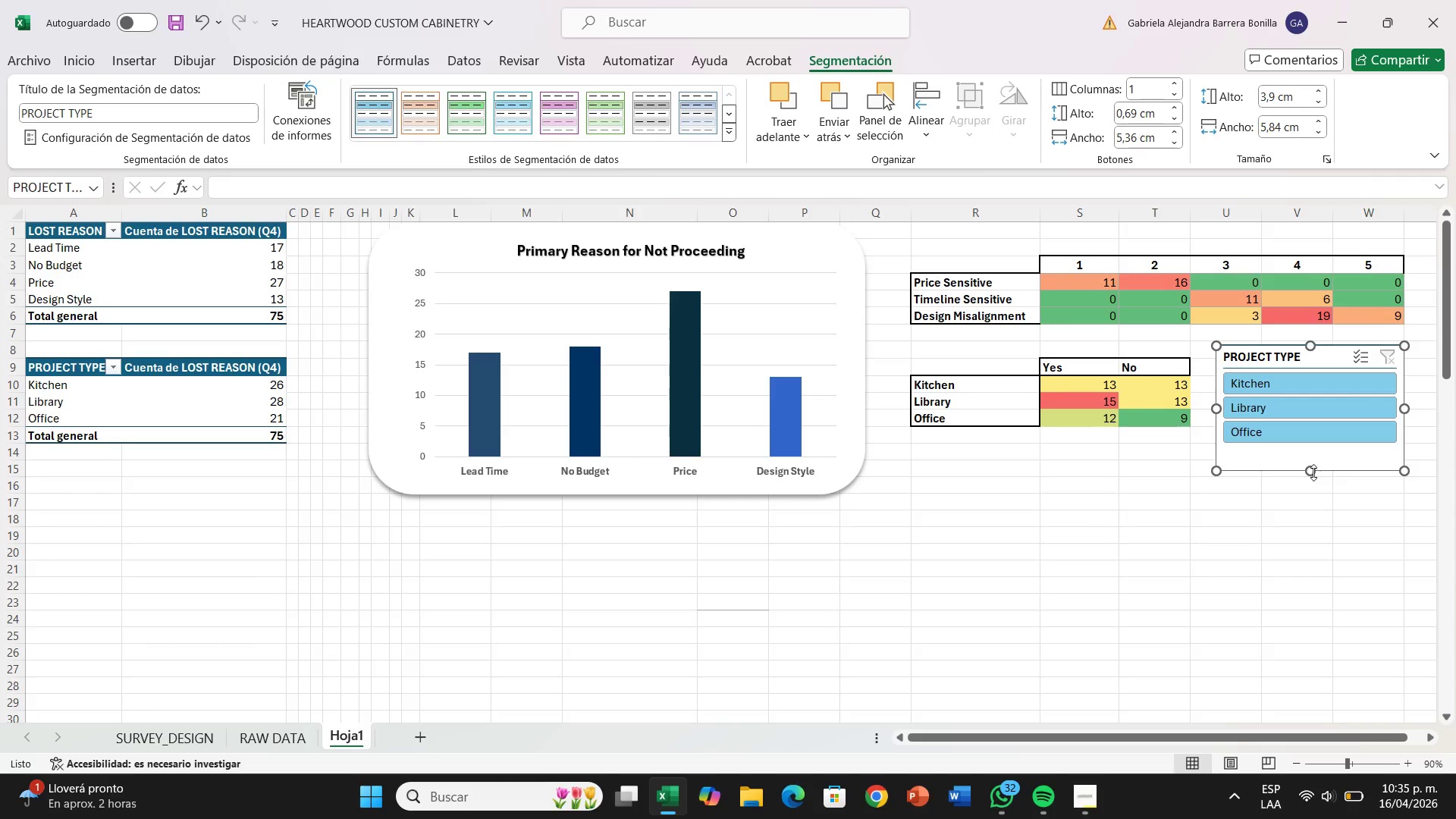 
left_click_drag(start_coordinate=[1312, 471], to_coordinate=[1309, 464])
 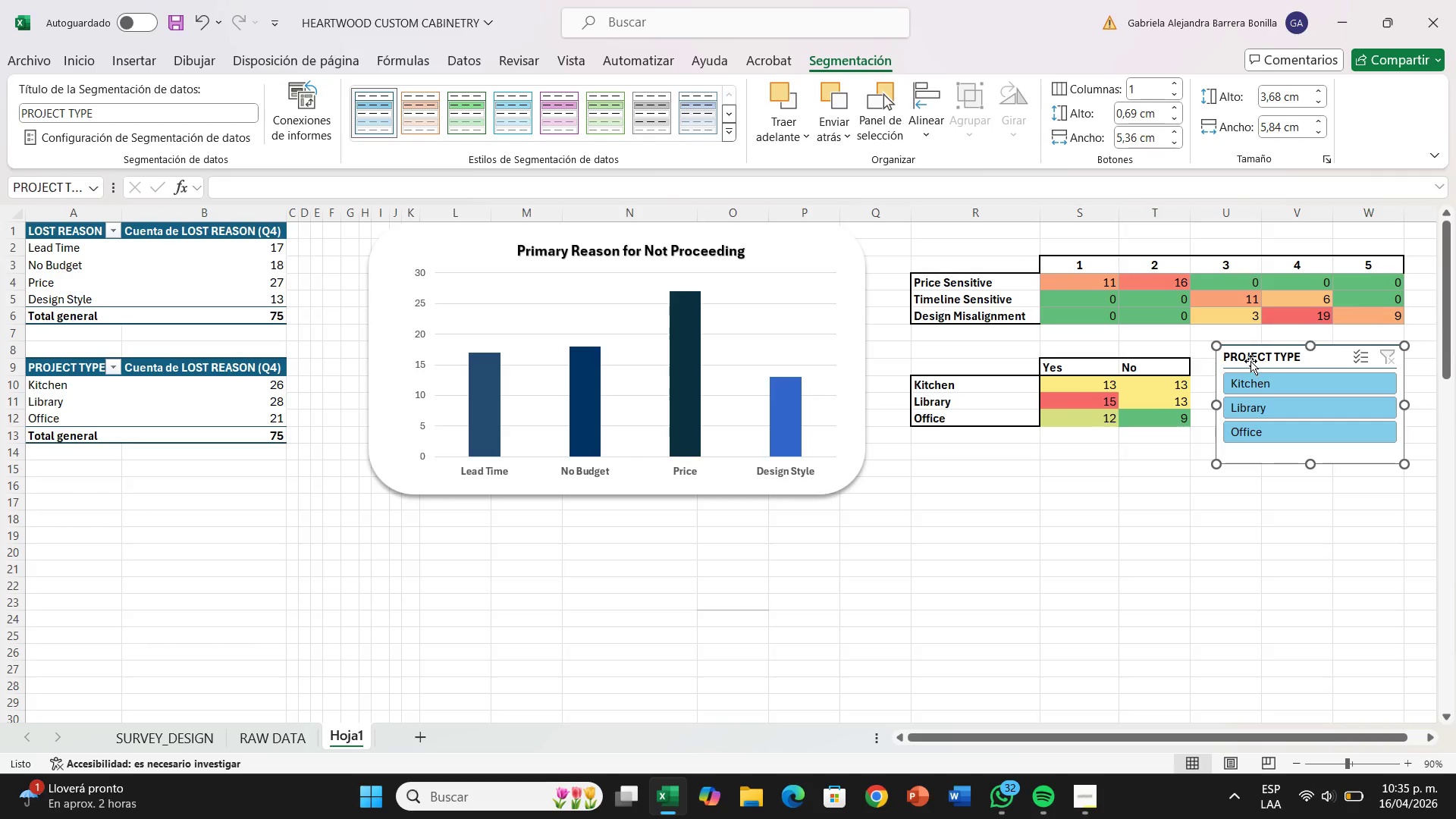 
left_click_drag(start_coordinate=[1250, 361], to_coordinate=[1250, 365])
 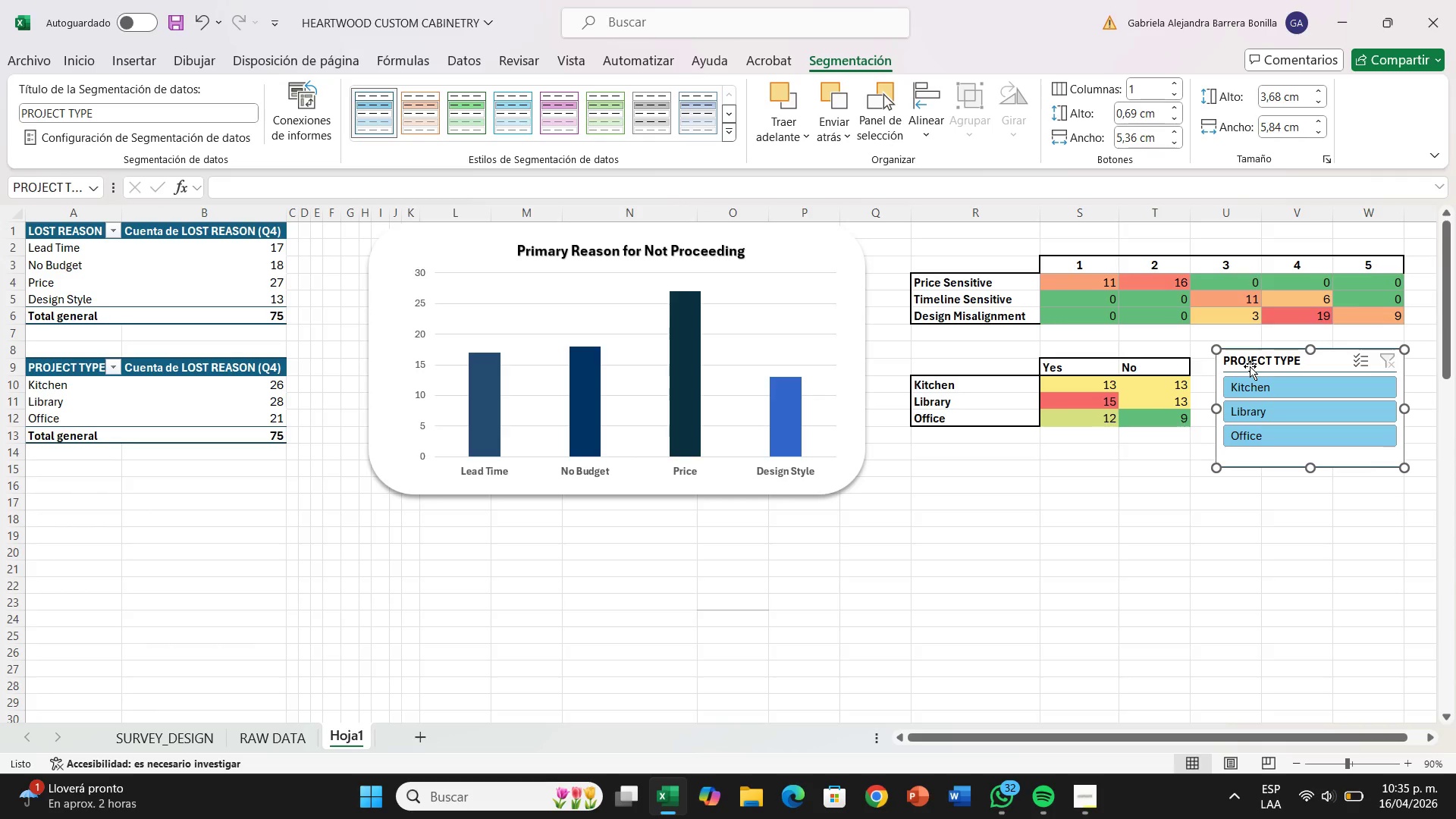 
wait(12.91)
 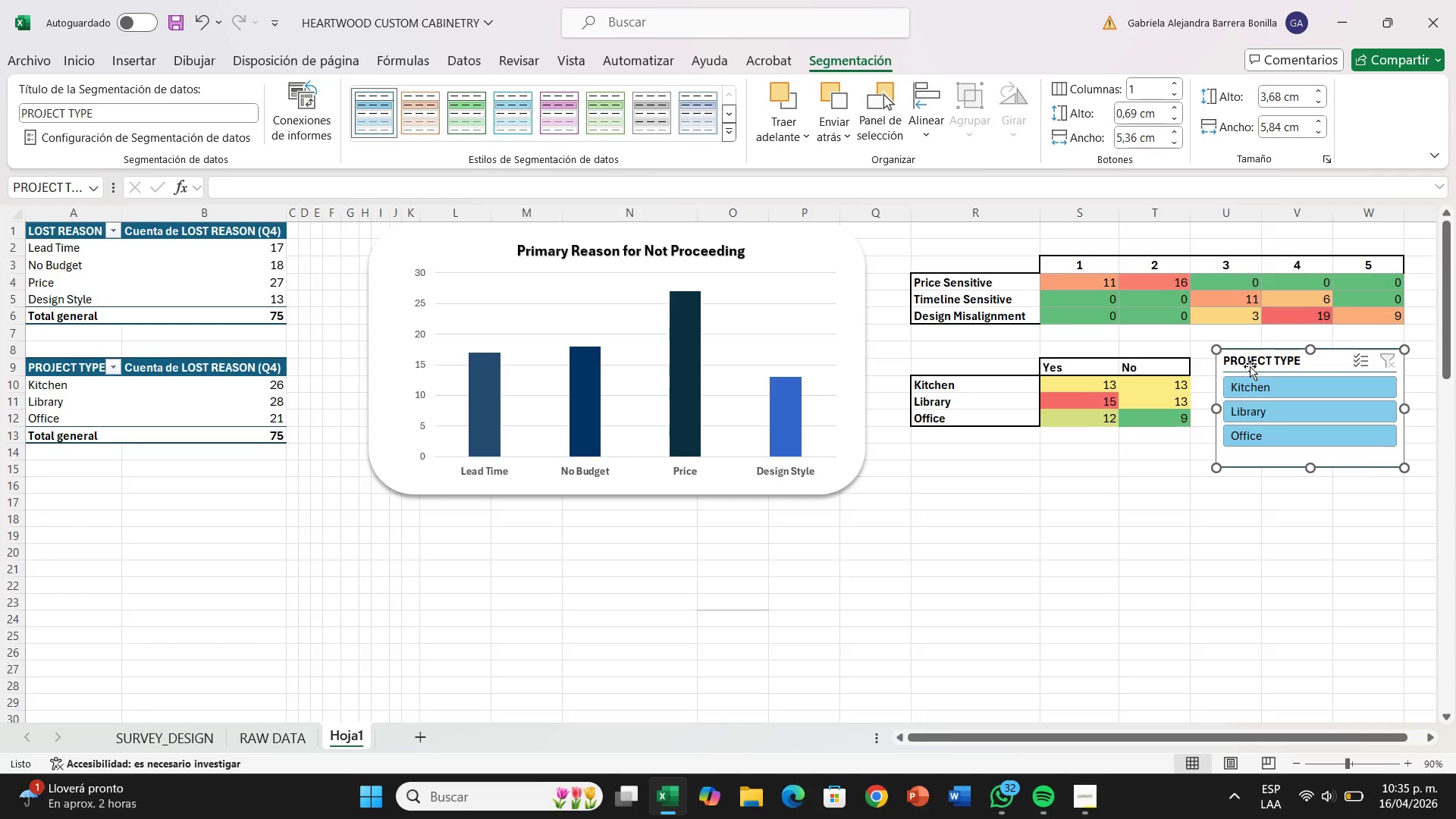 
left_click([730, 136])
 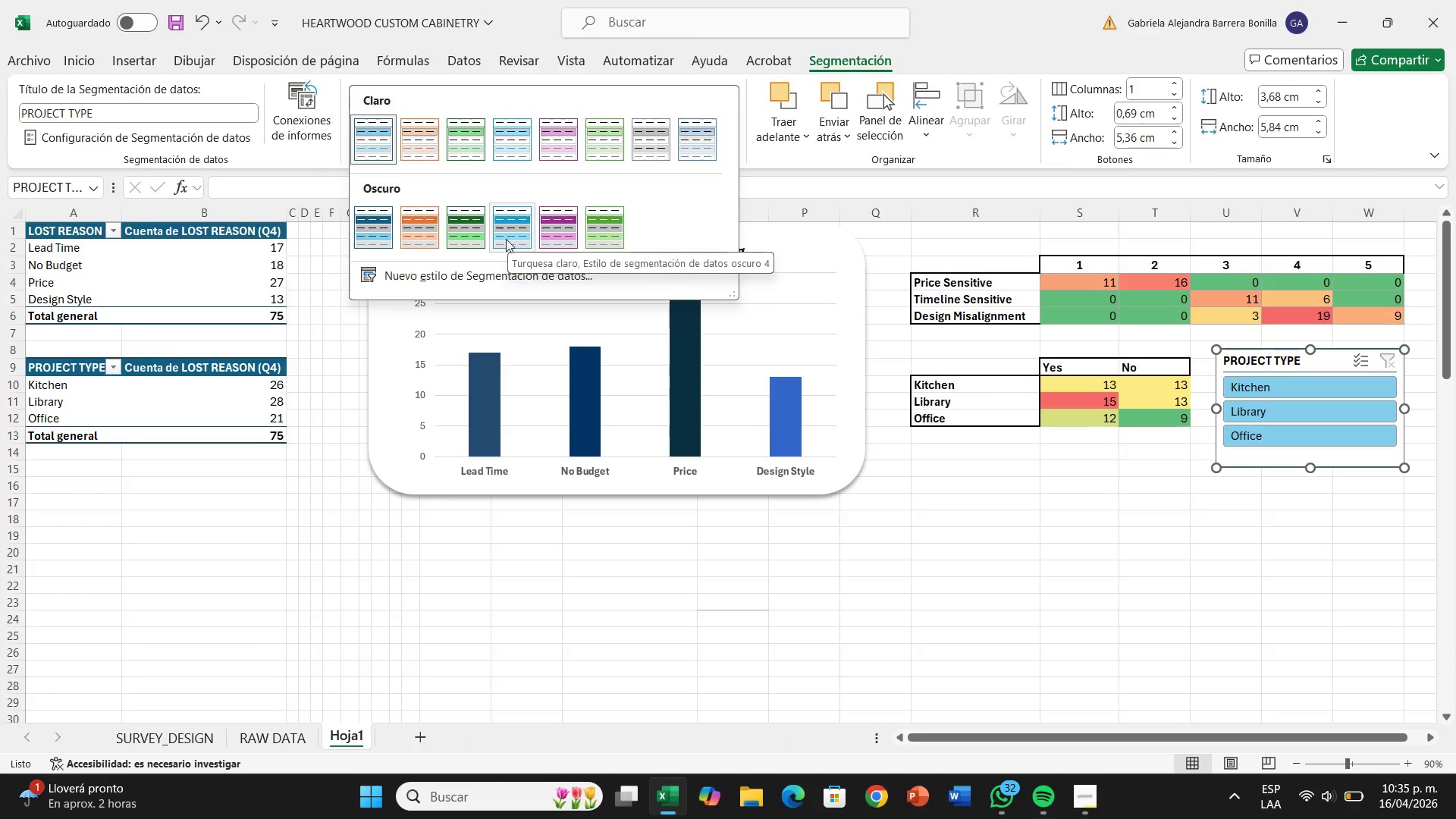 
left_click([496, 278])
 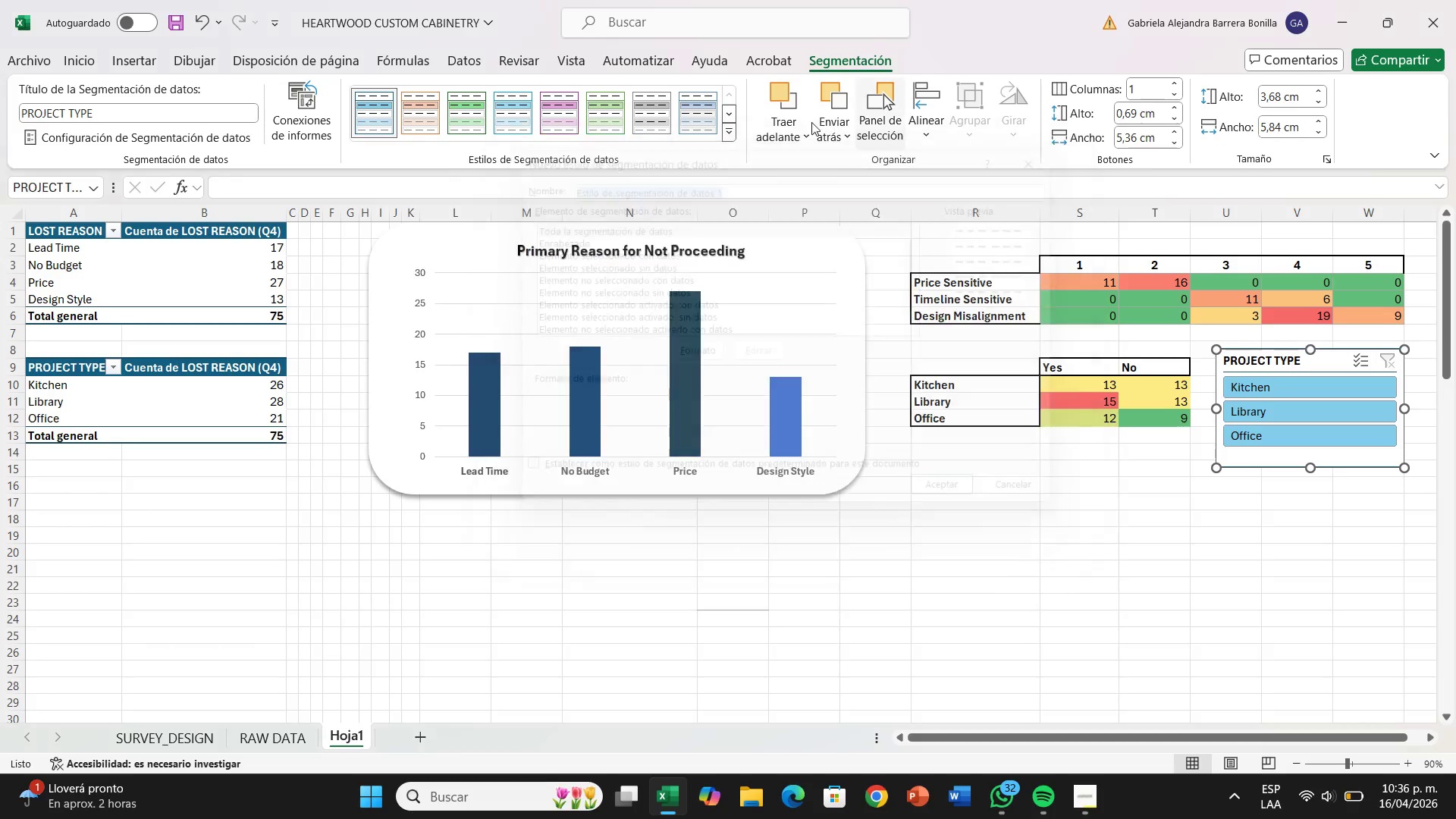 
left_click([669, 119])
 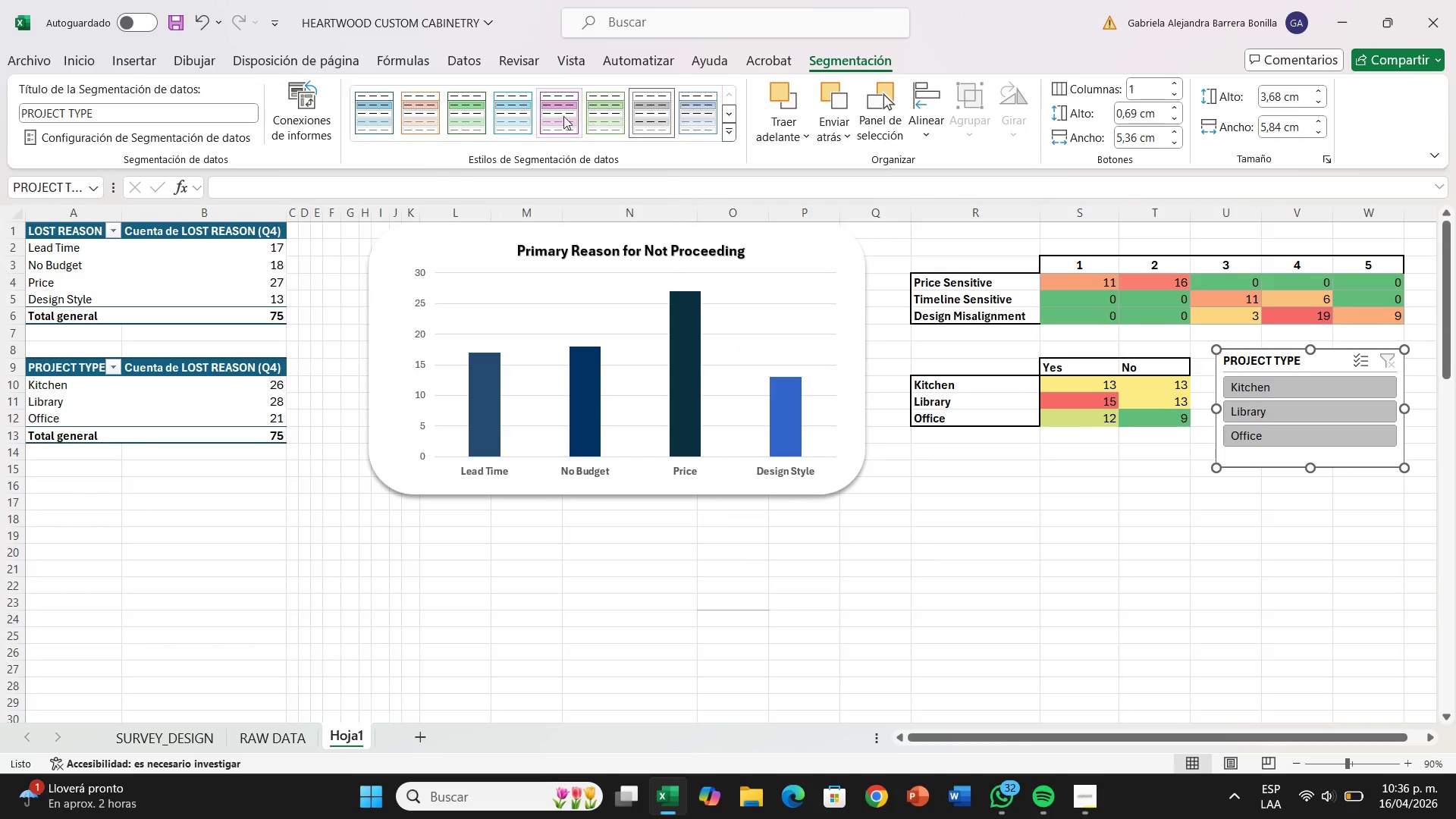 
left_click([532, 111])
 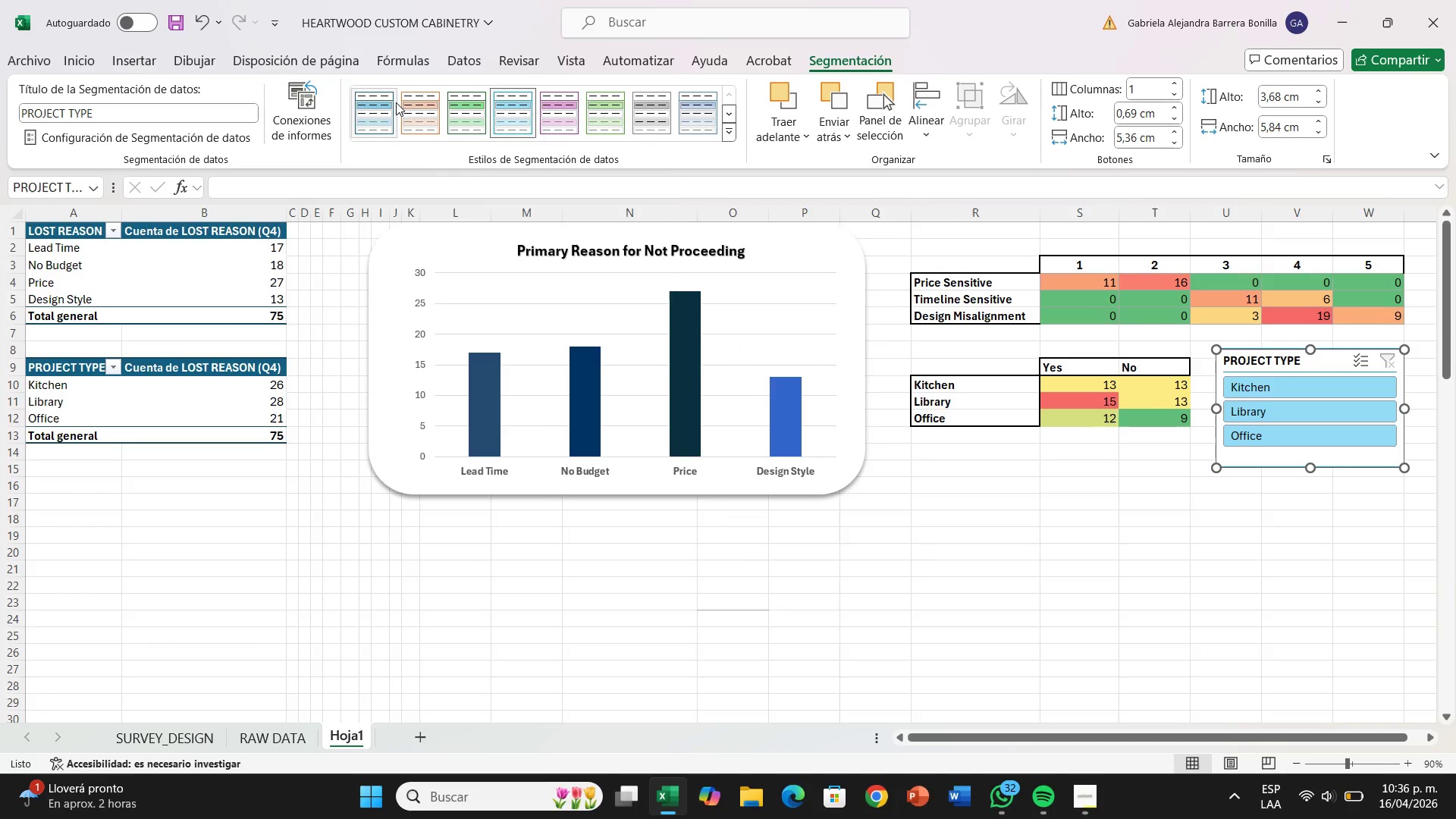 
left_click([394, 104])
 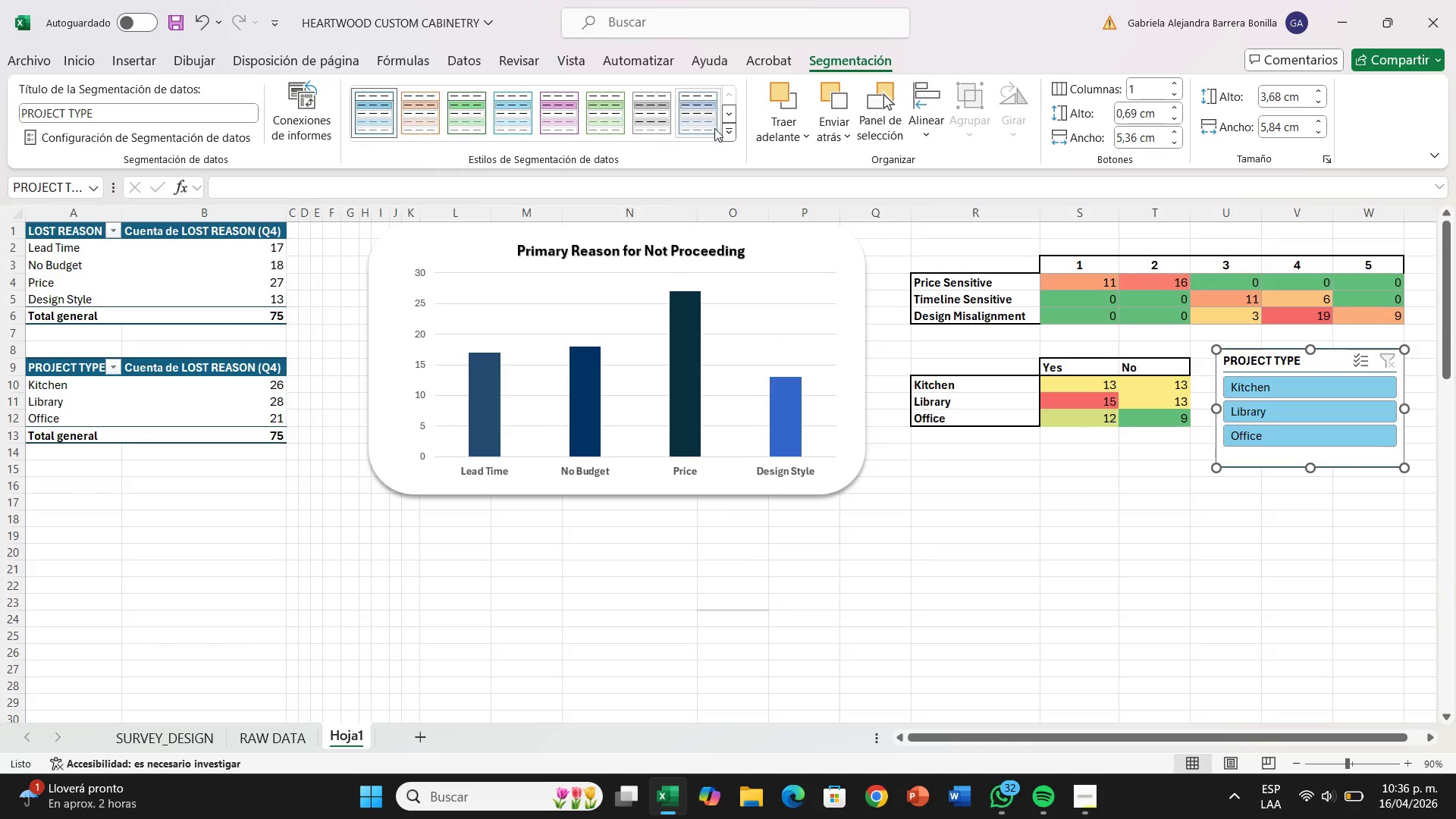 
left_click([714, 124])
 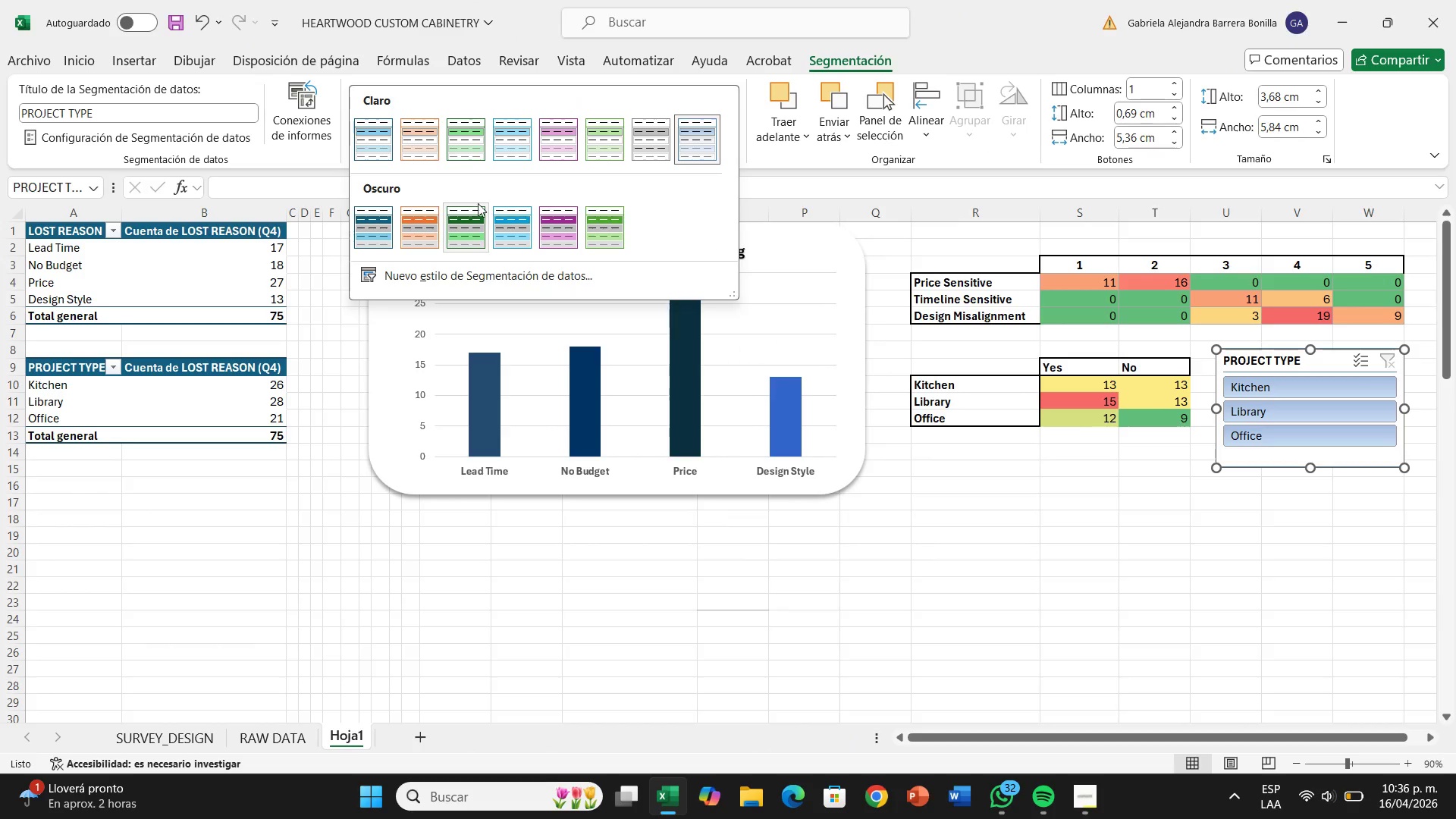 
left_click([378, 221])
 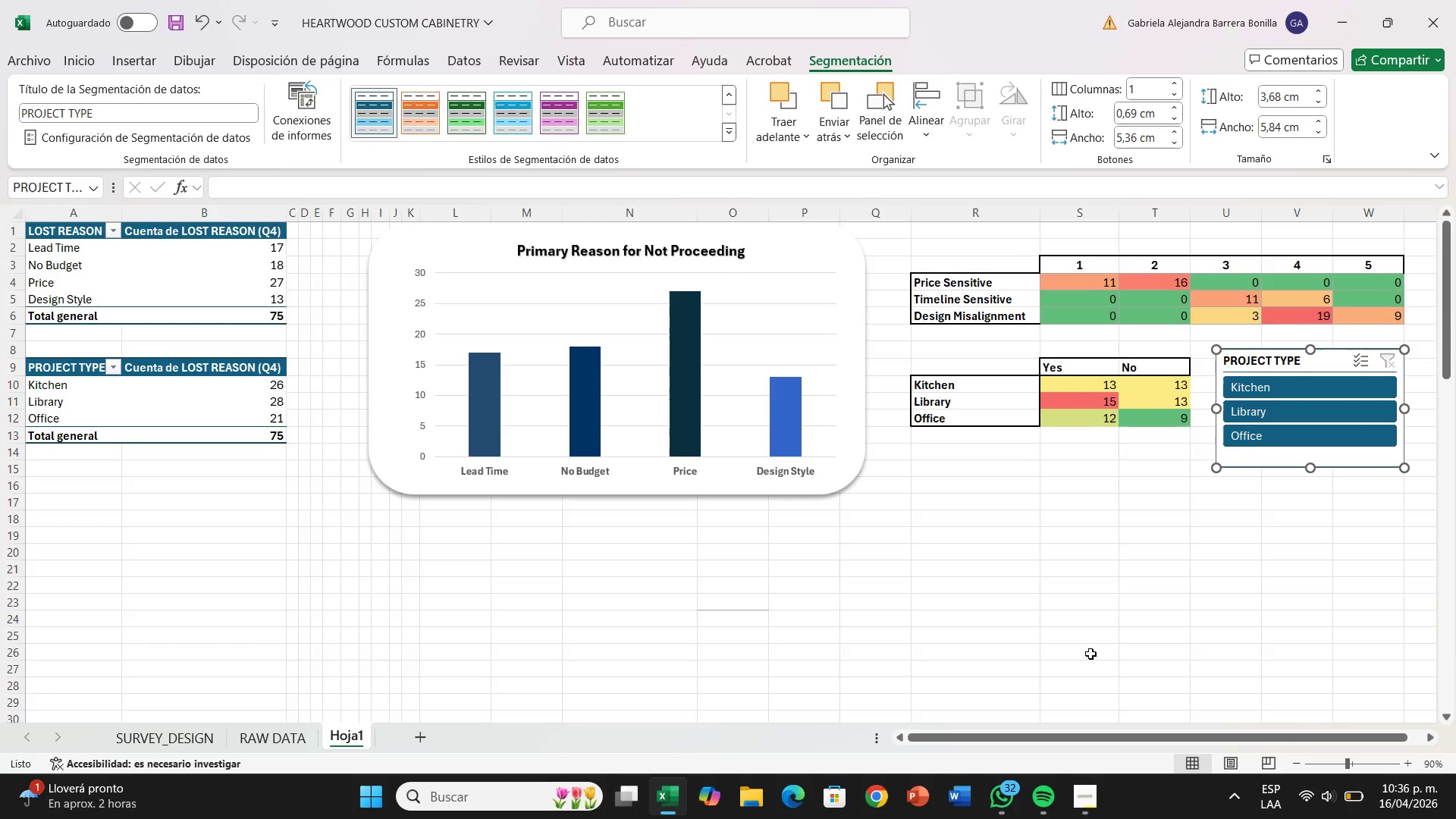 
left_click([1094, 560])
 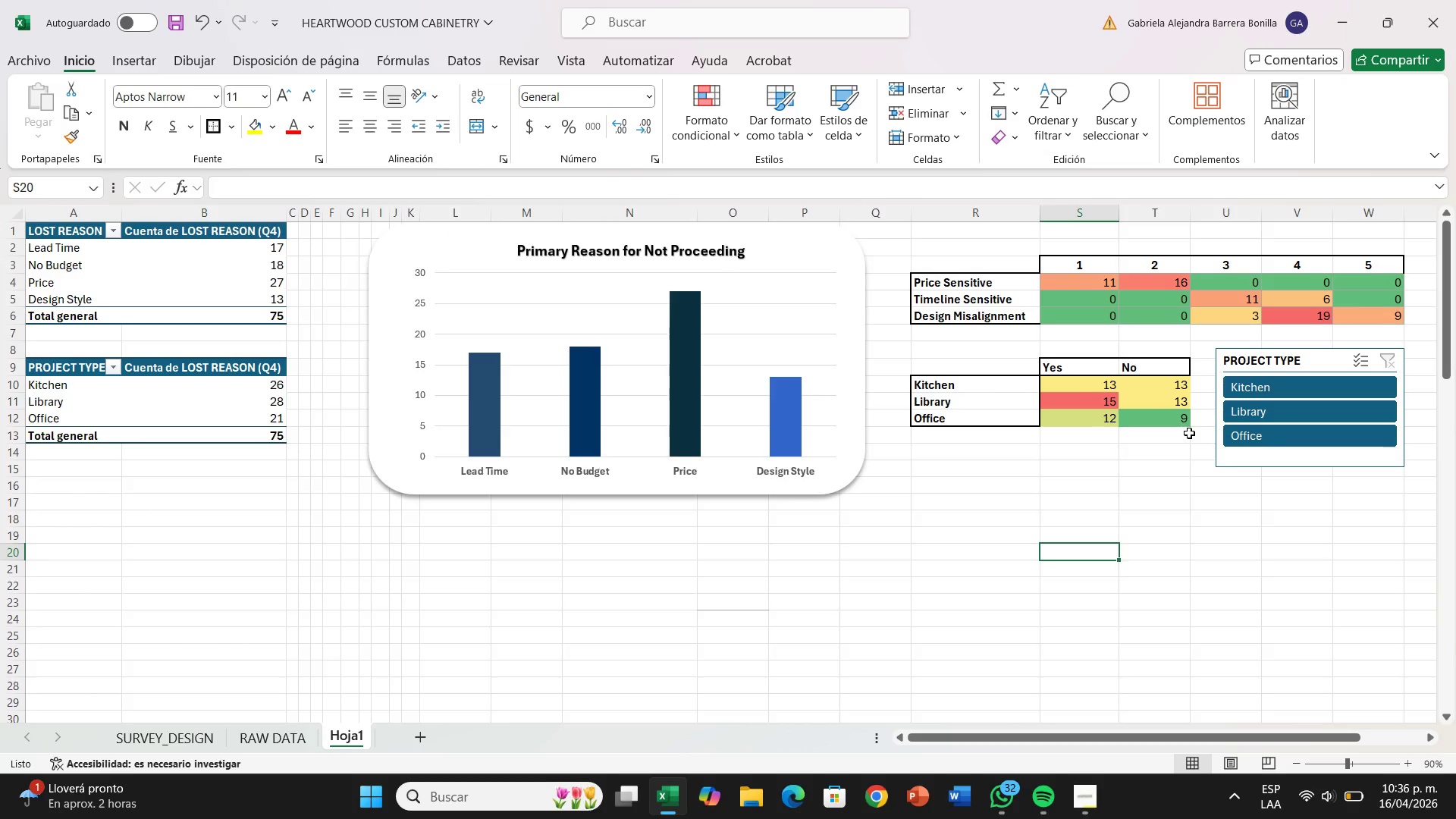 
wait(9.65)
 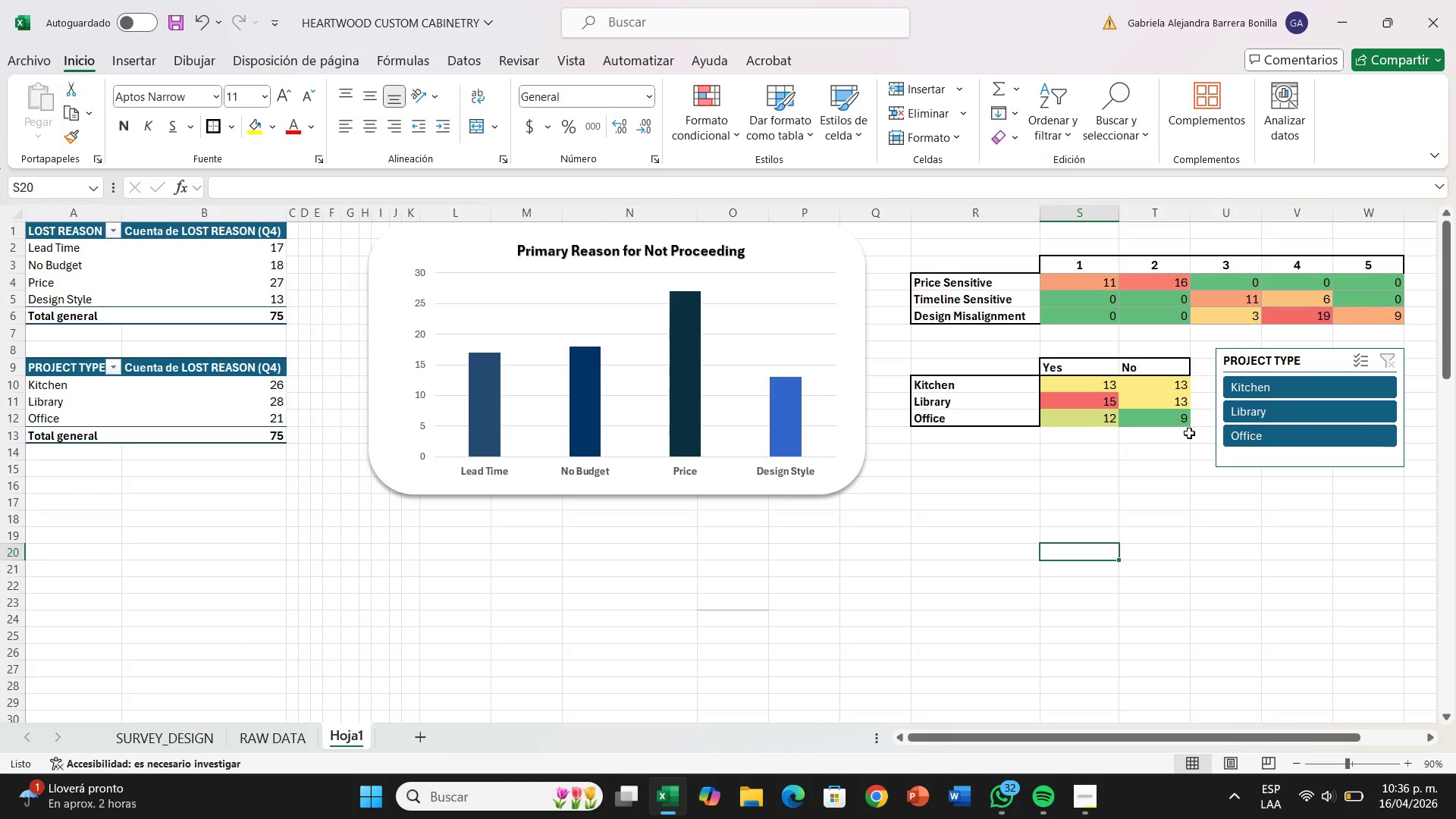 
mouse_move([364, 730])
 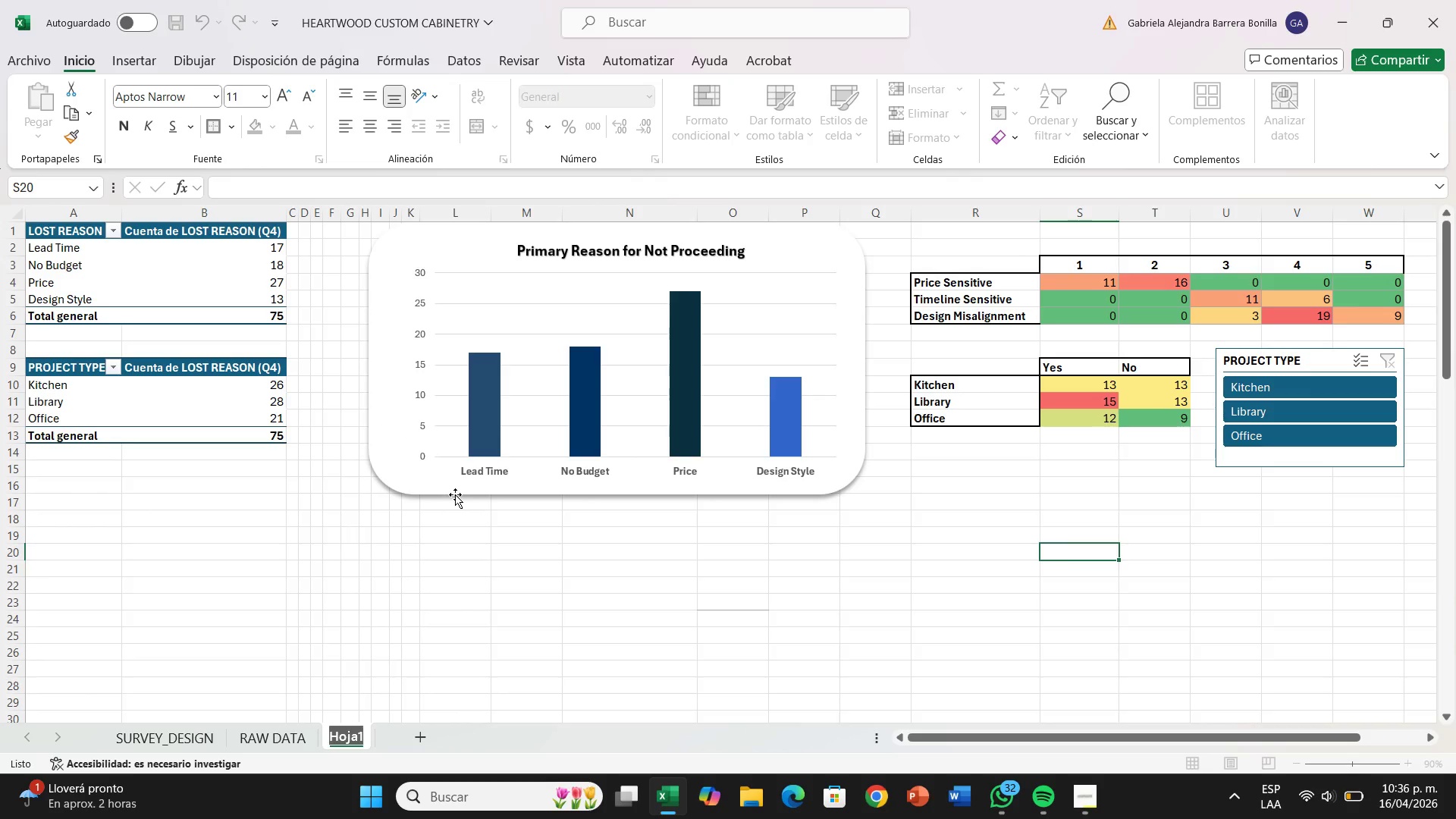 
key(Backspace)
type(dashboard')
key(Backspace)
 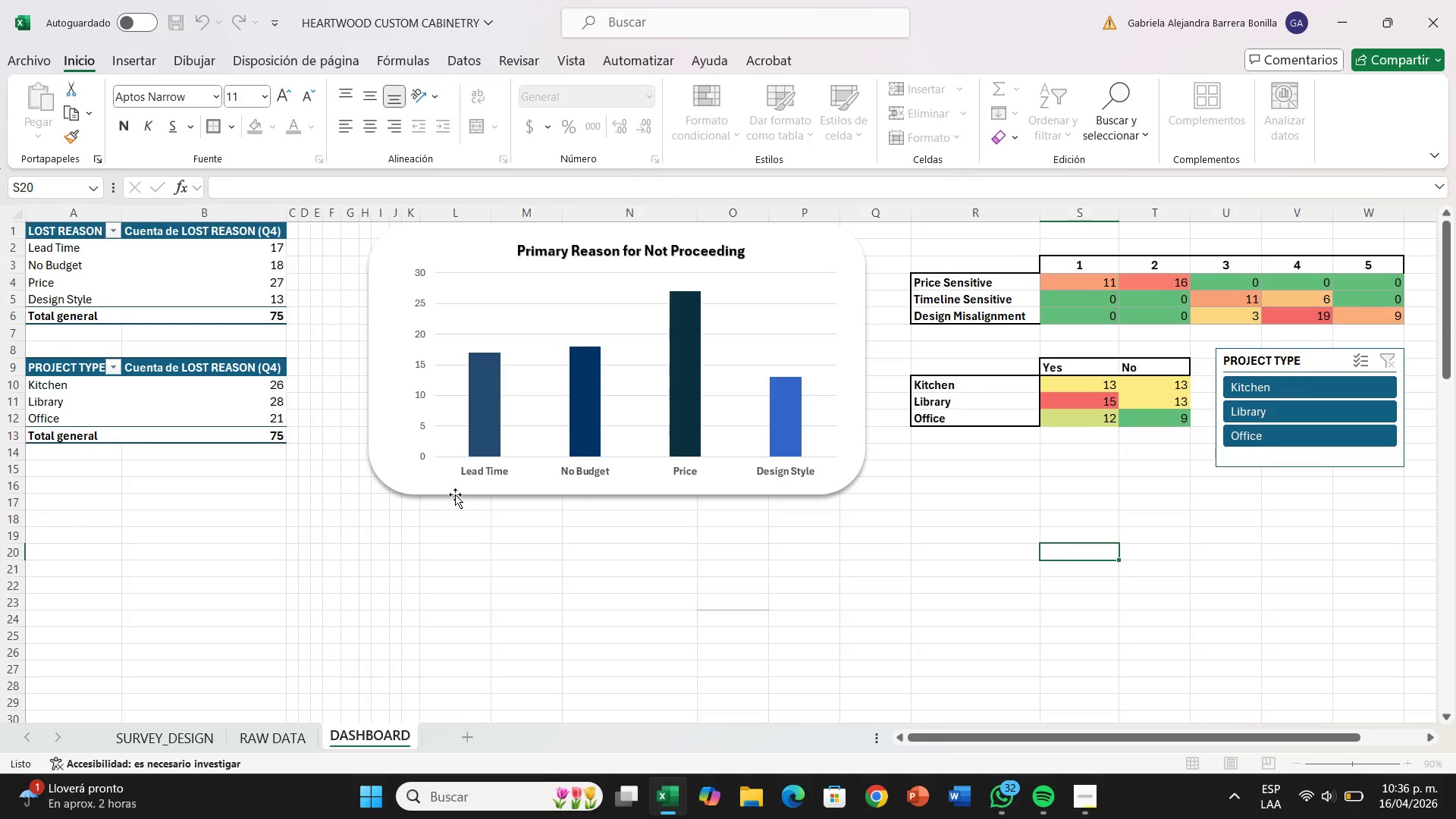 
key(Enter)
 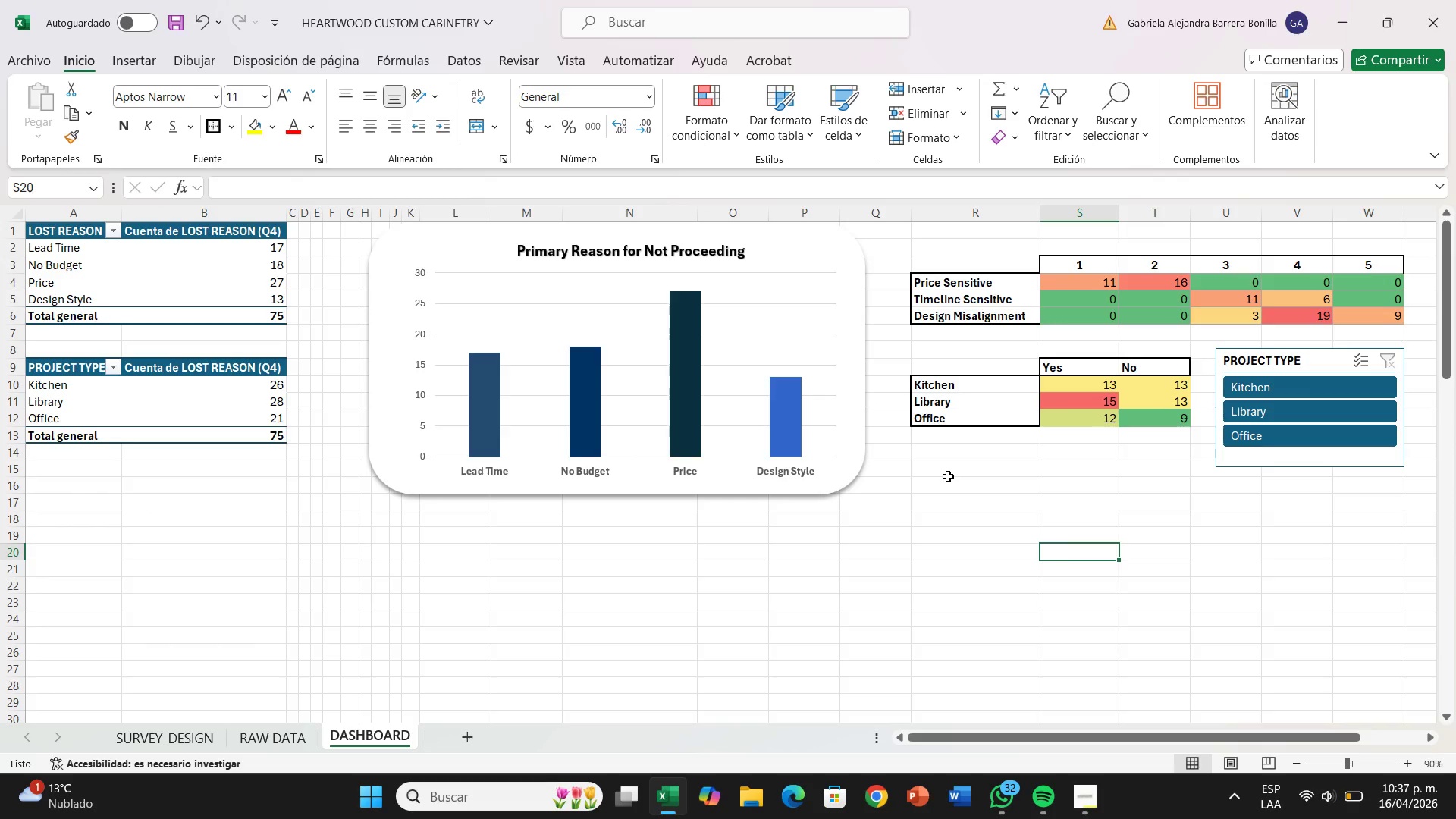 
wait(72.03)
 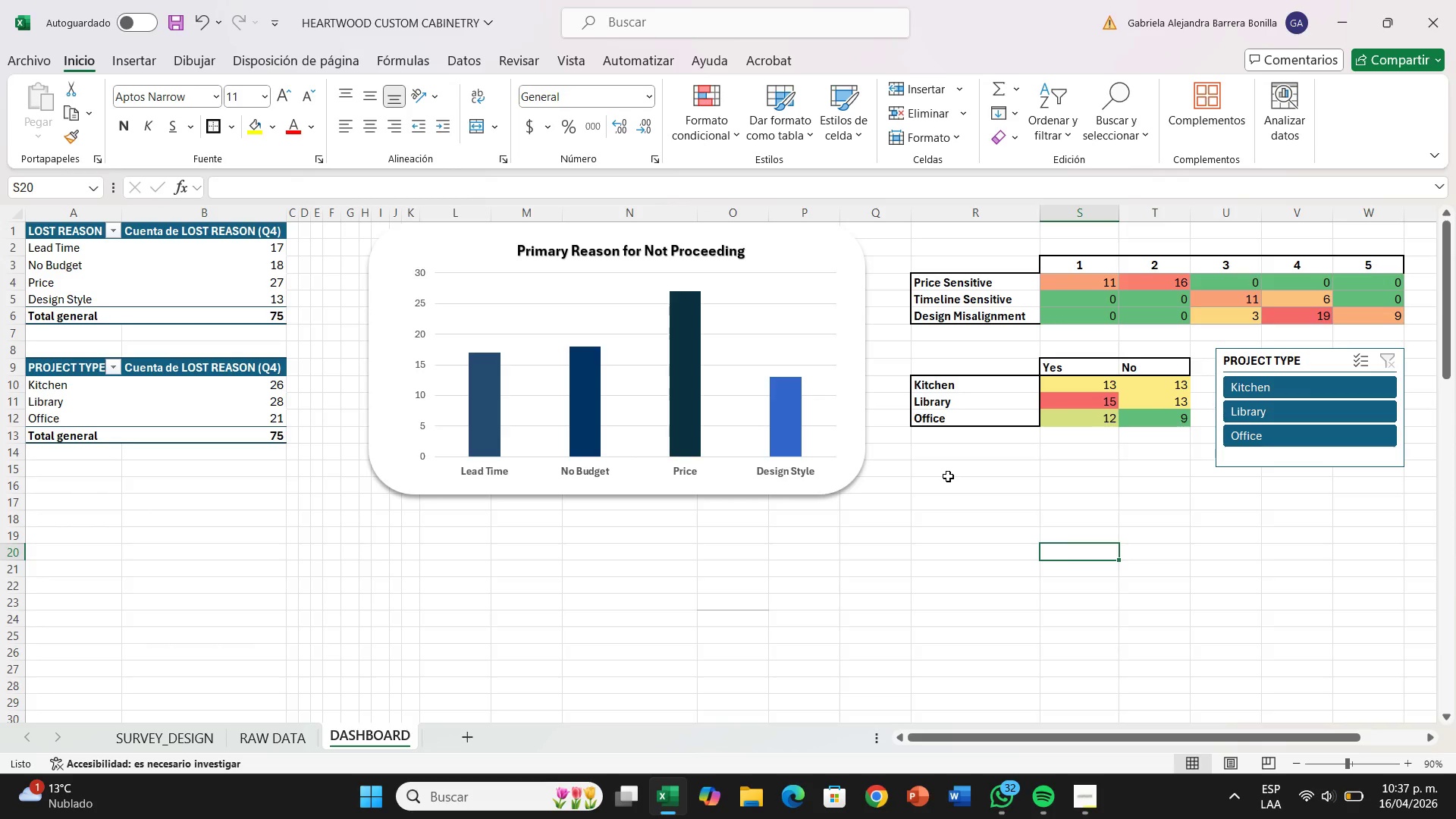 
left_click([946, 496])
 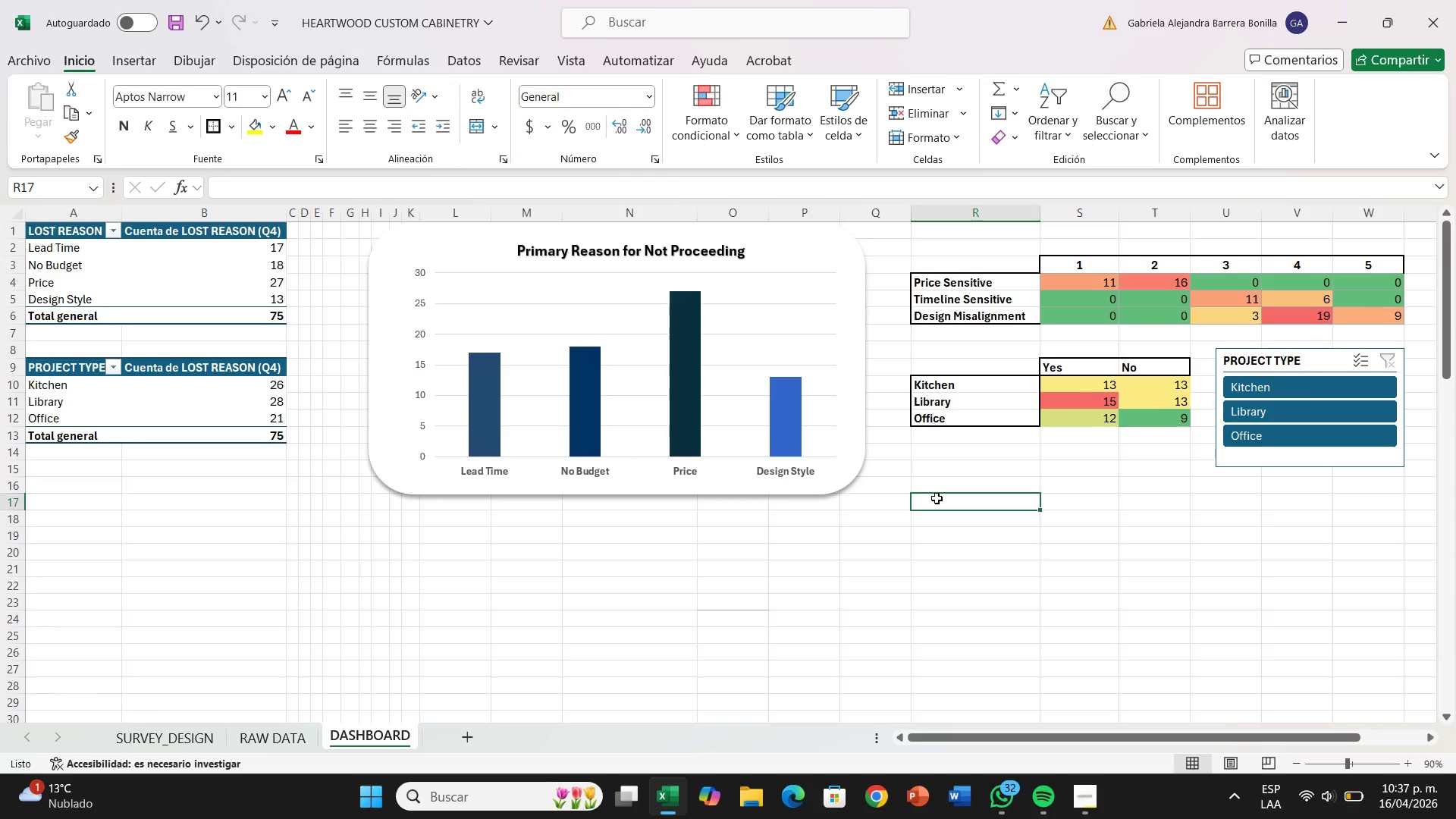 
wait(8.62)
 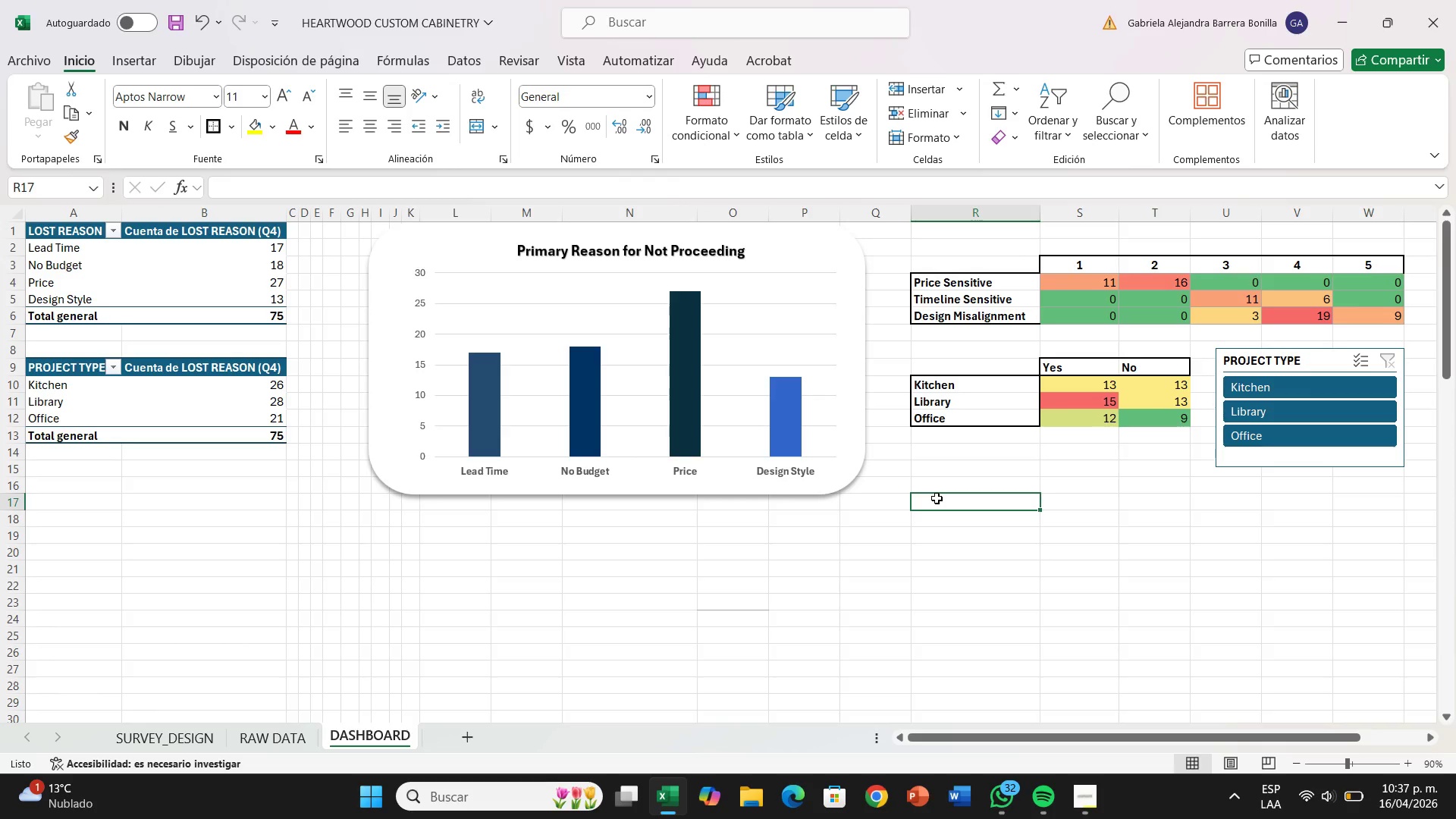 
left_click_drag(start_coordinate=[516, 519], to_coordinate=[722, 516])
 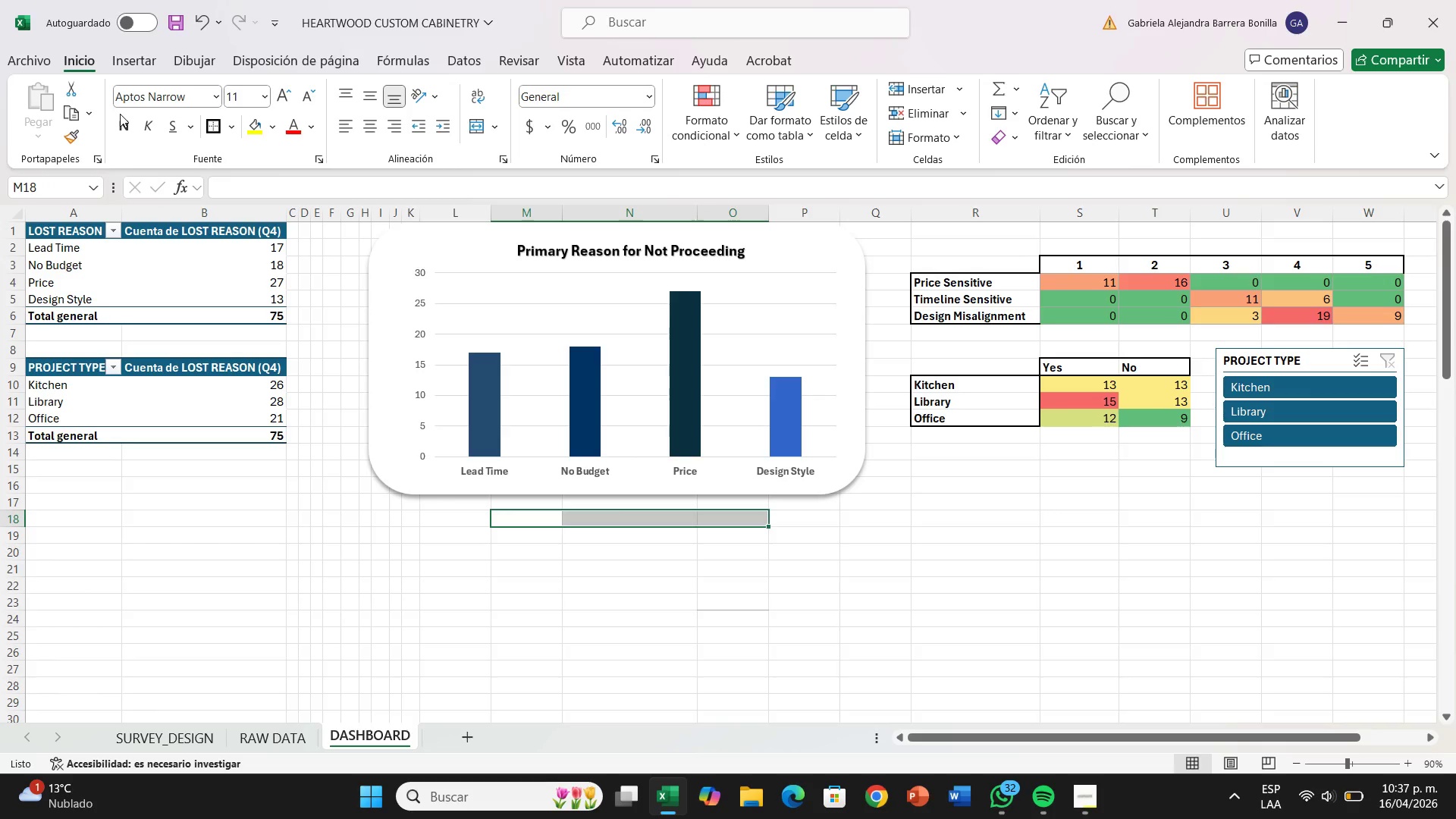 
wait(8.09)
 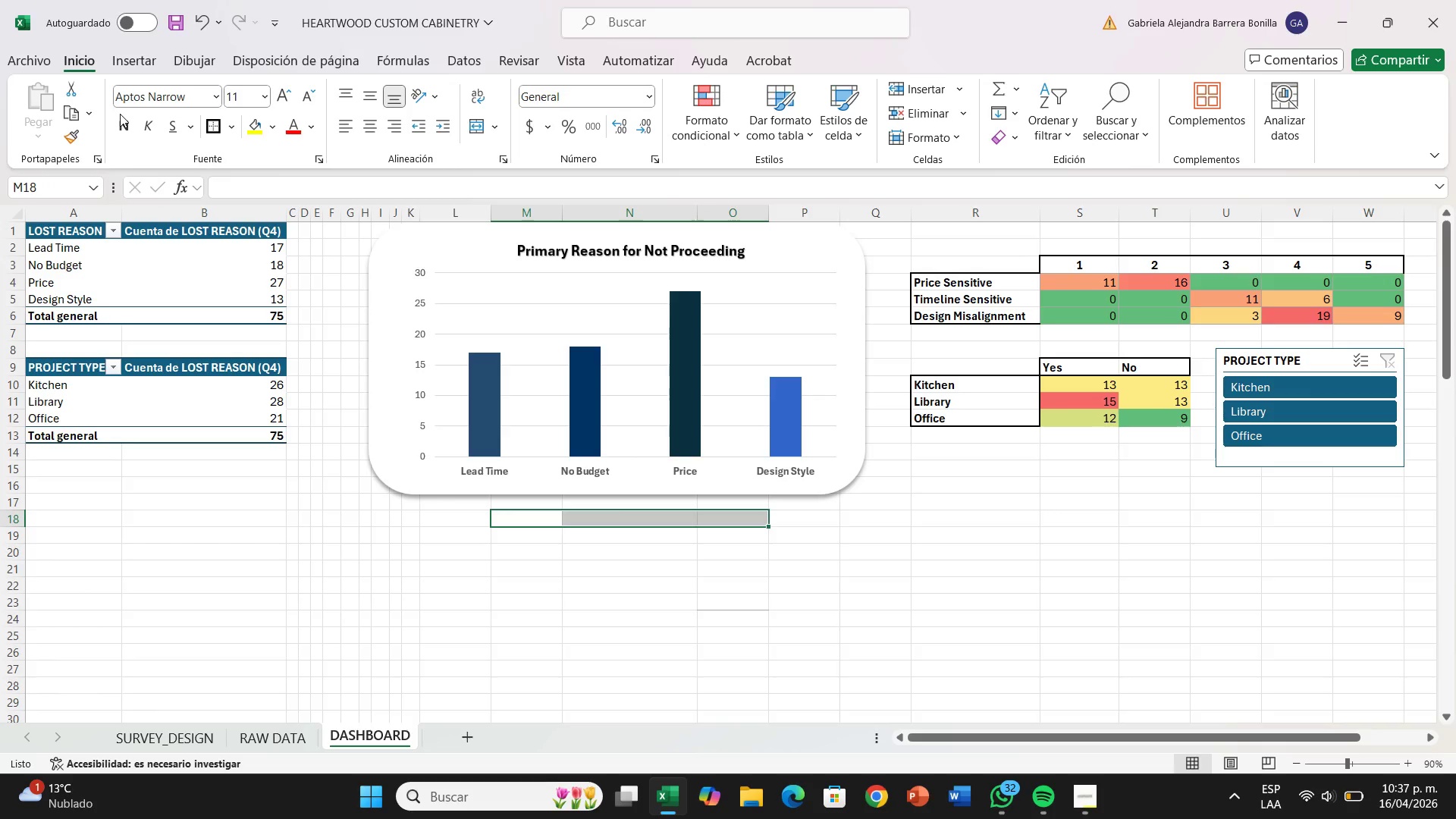 
left_click_drag(start_coordinate=[1054, 516], to_coordinate=[1287, 520])
 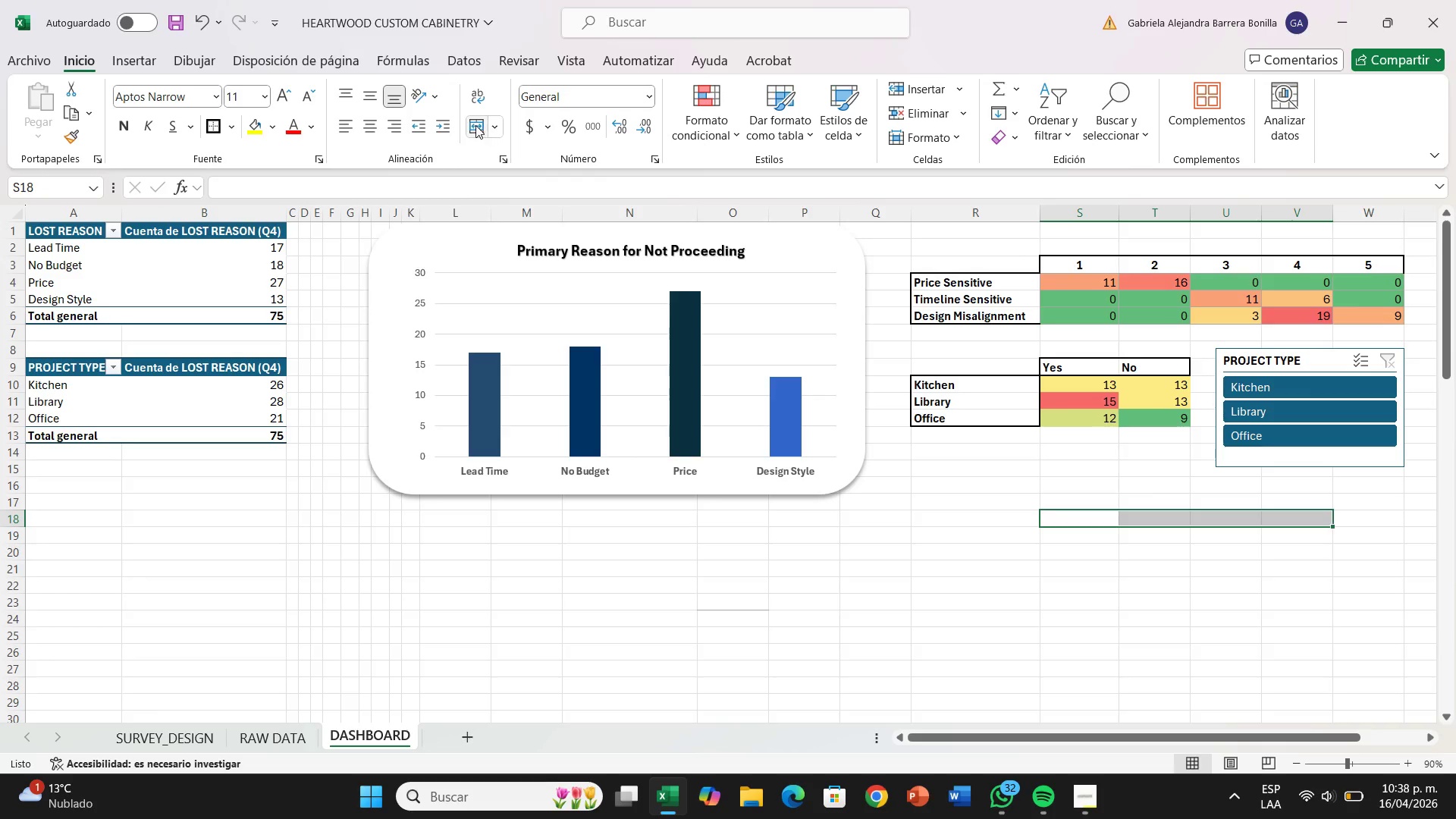 
left_click([475, 125])
 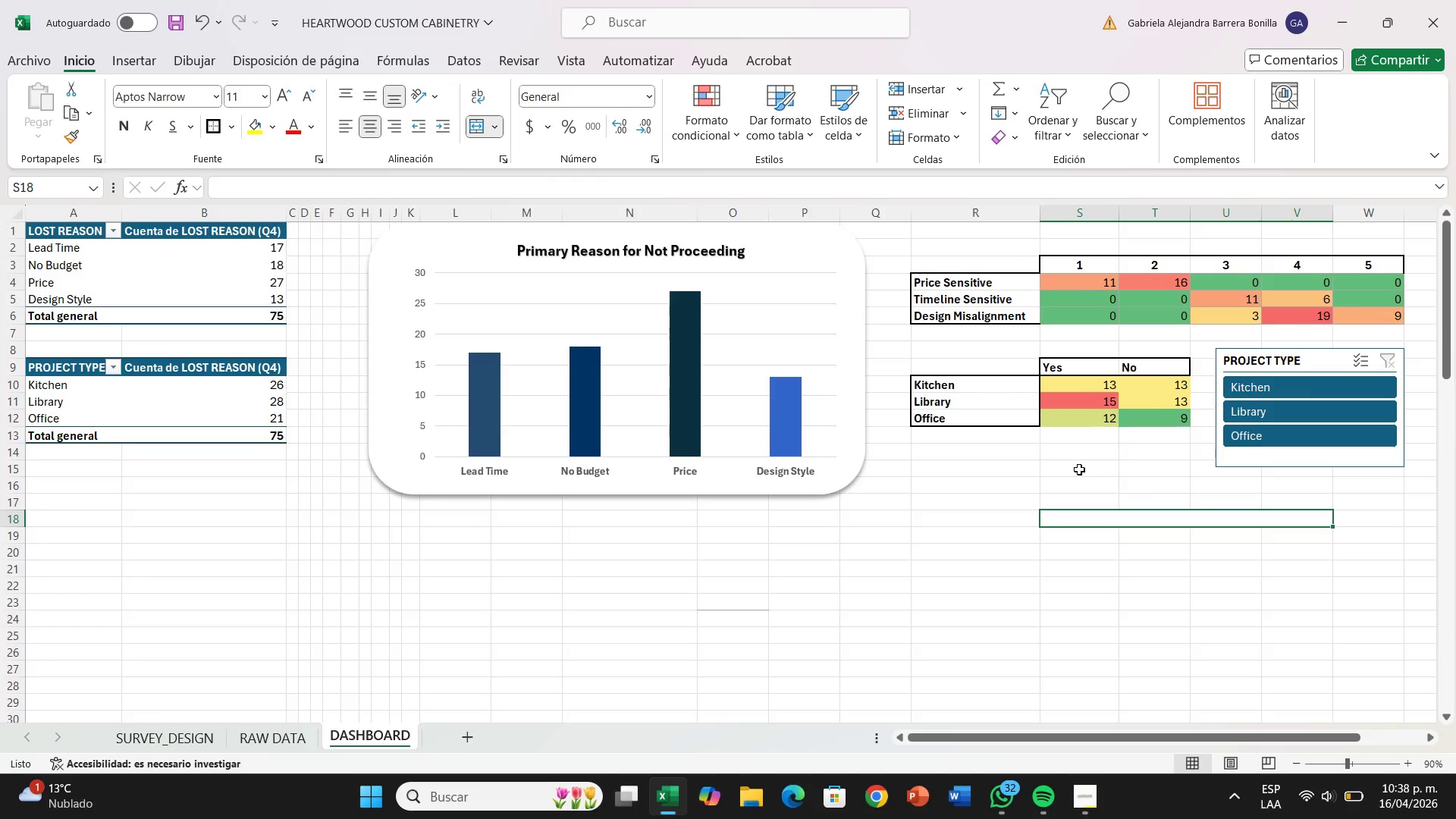 
type(kpi)
 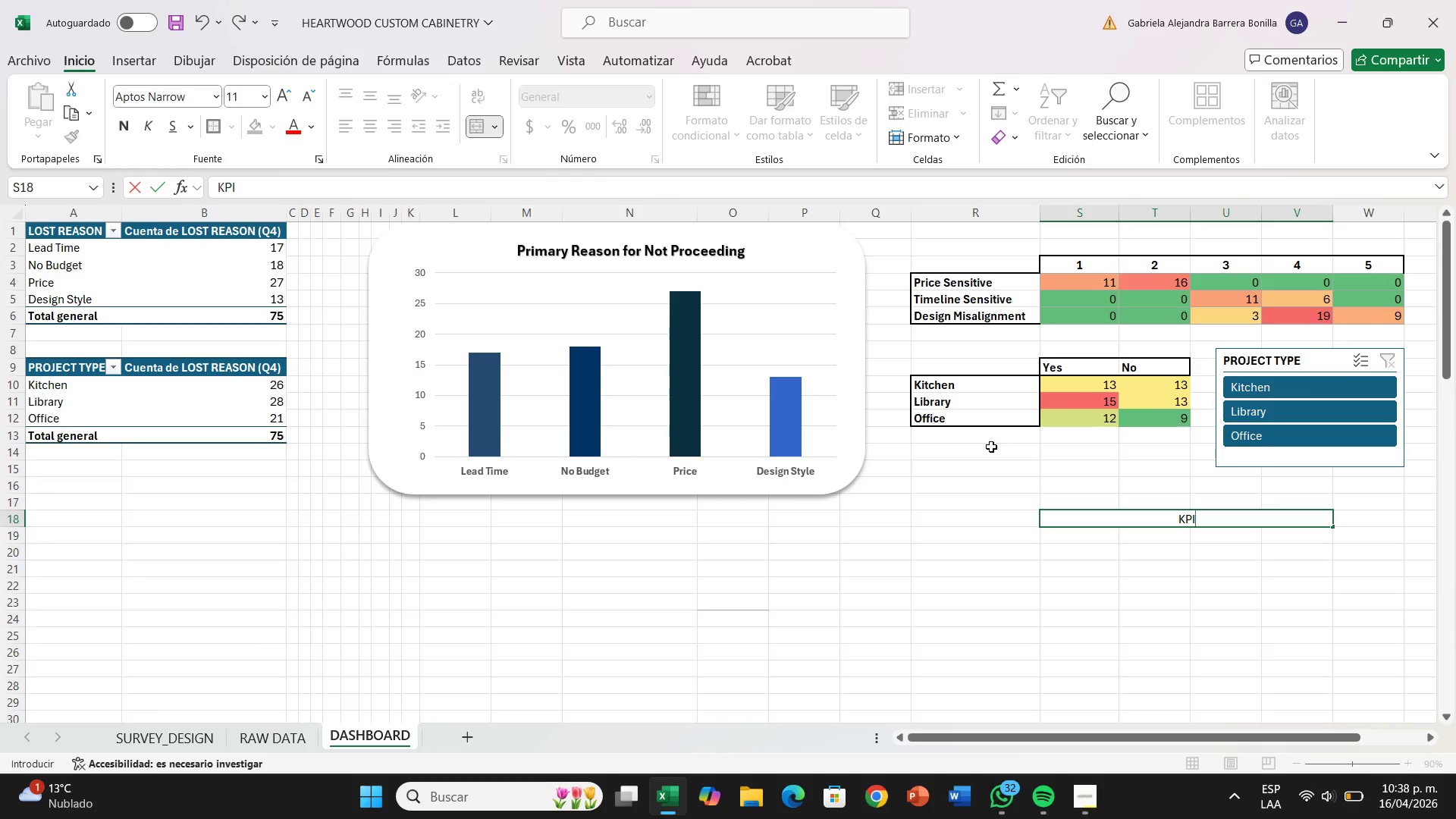 
key(CapsLock)
 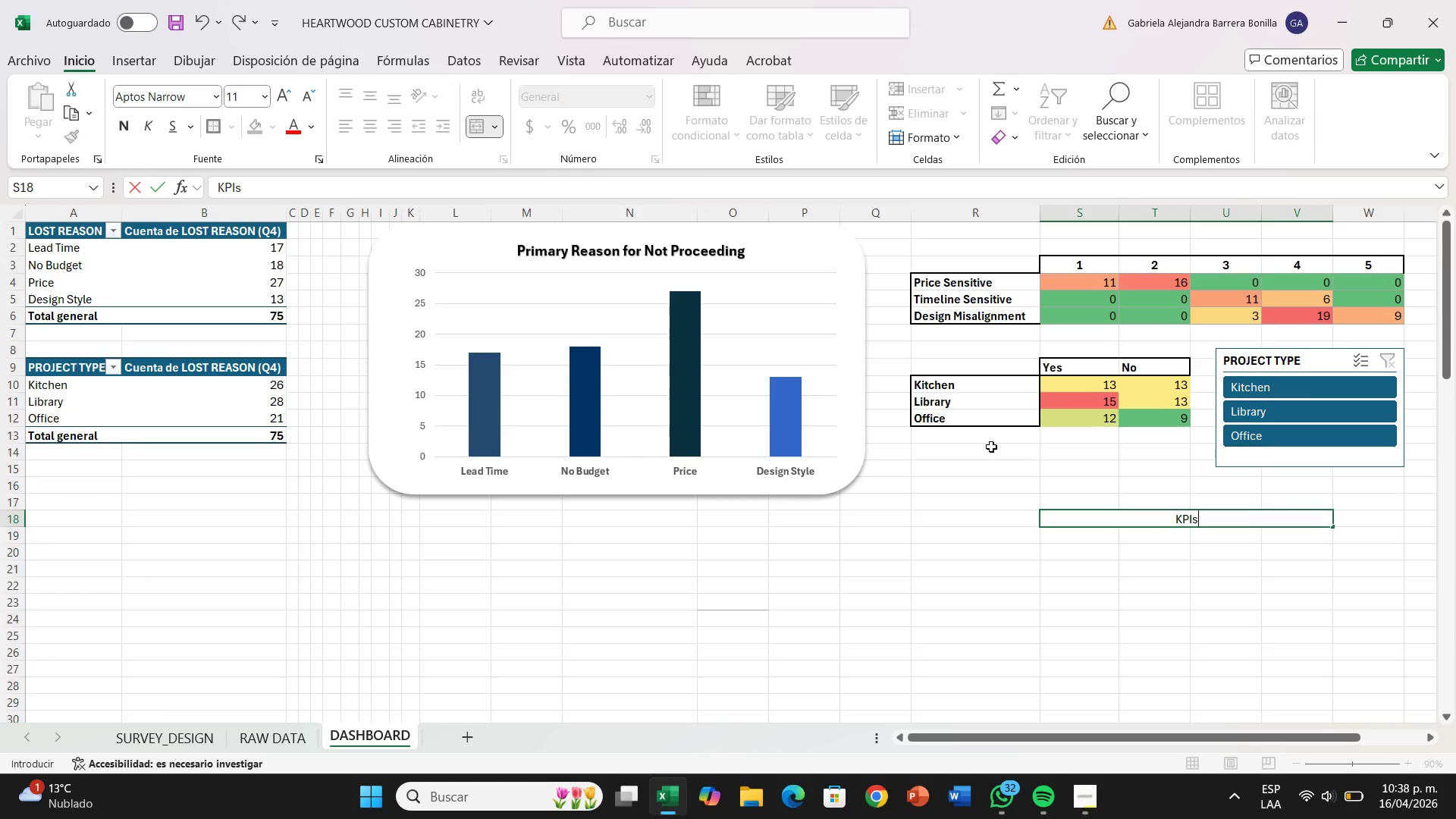 
key(S)
 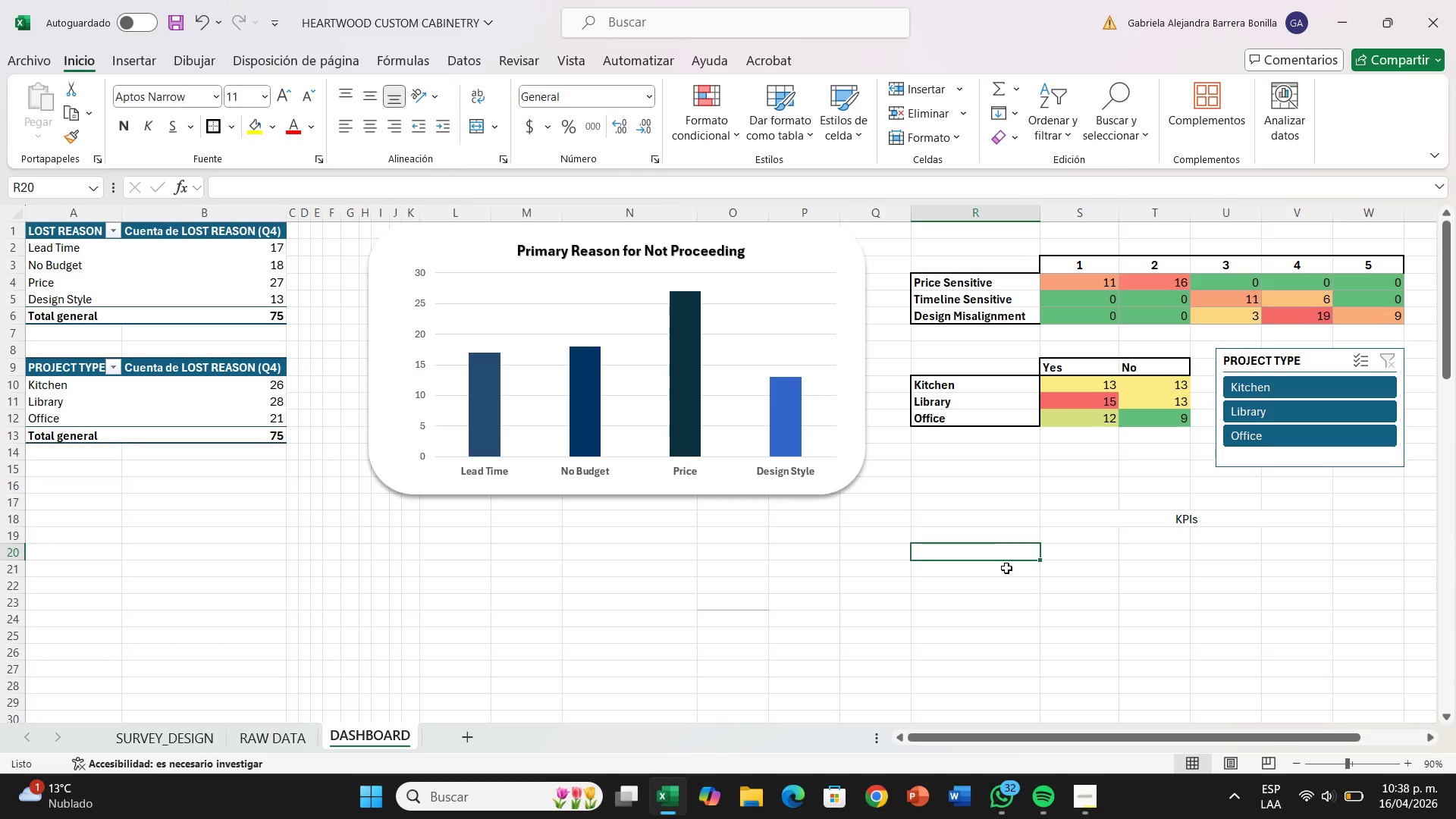 
wait(13.16)
 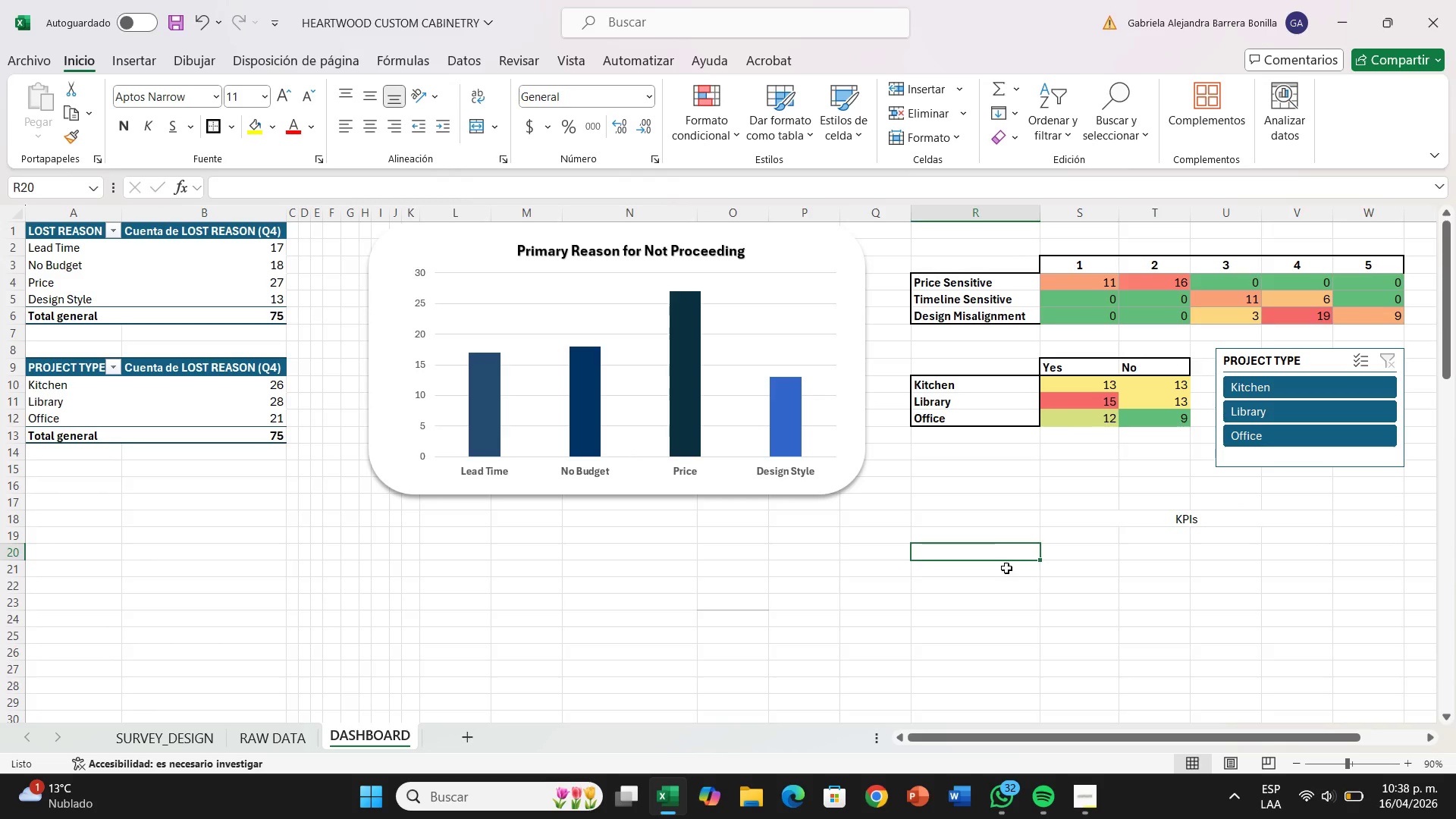 
type(kpo)
key(Backspace)
type(i )
 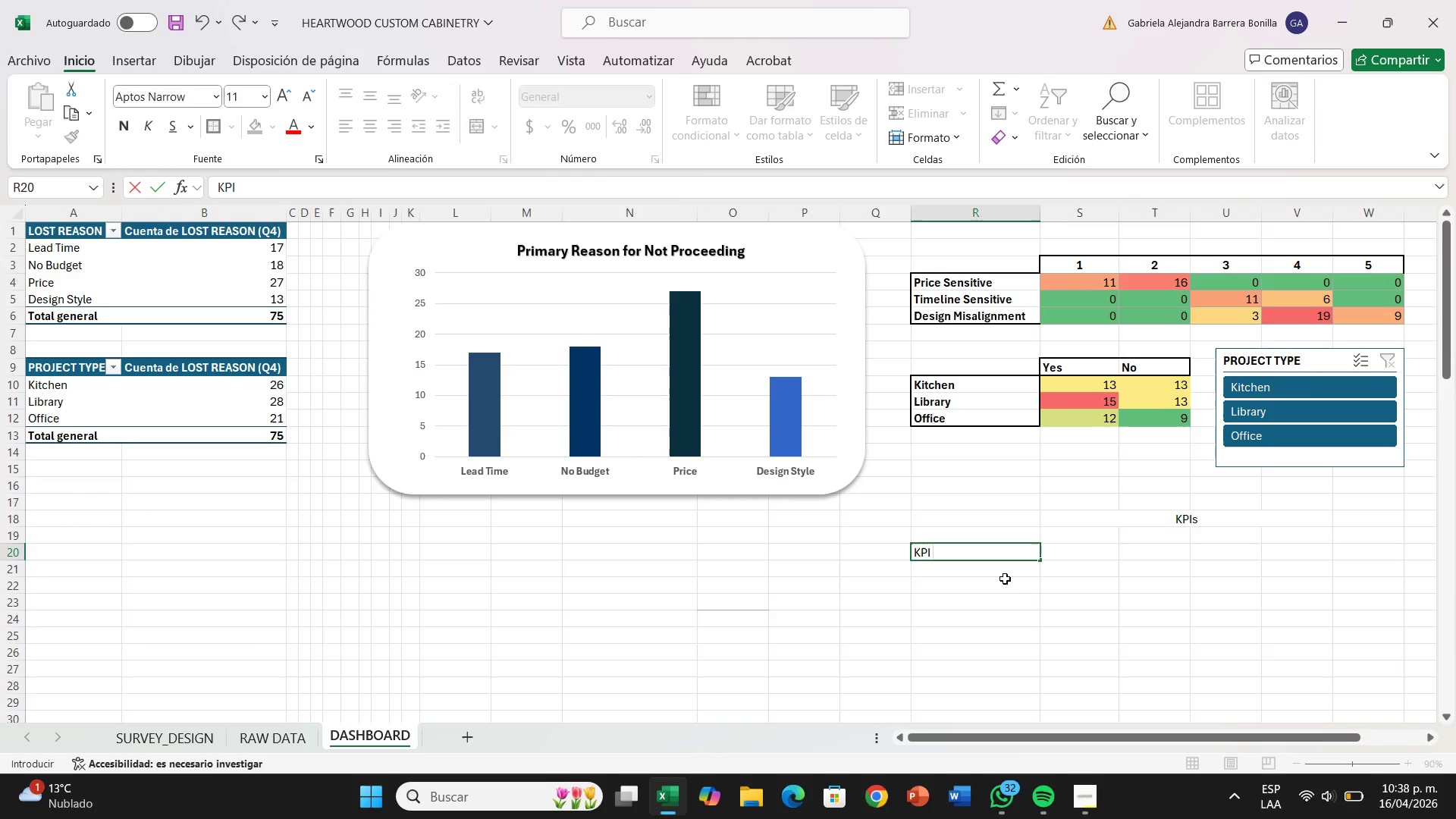 
wait(6.05)
 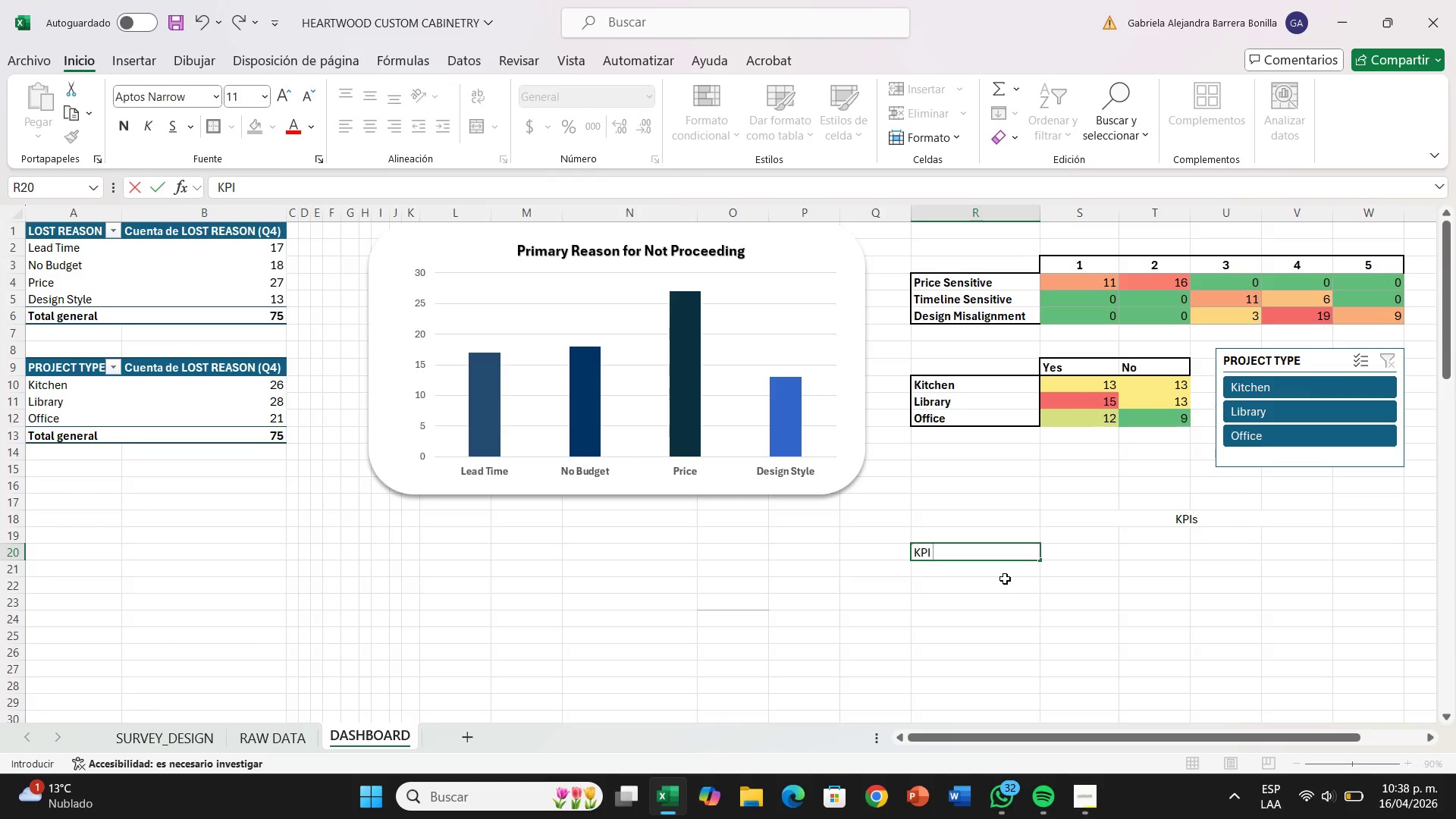 
type(Metric)
key(Backspace)
key(Backspace)
key(Backspace)
key(Backspace)
key(Backspace)
type(ETRIC)
 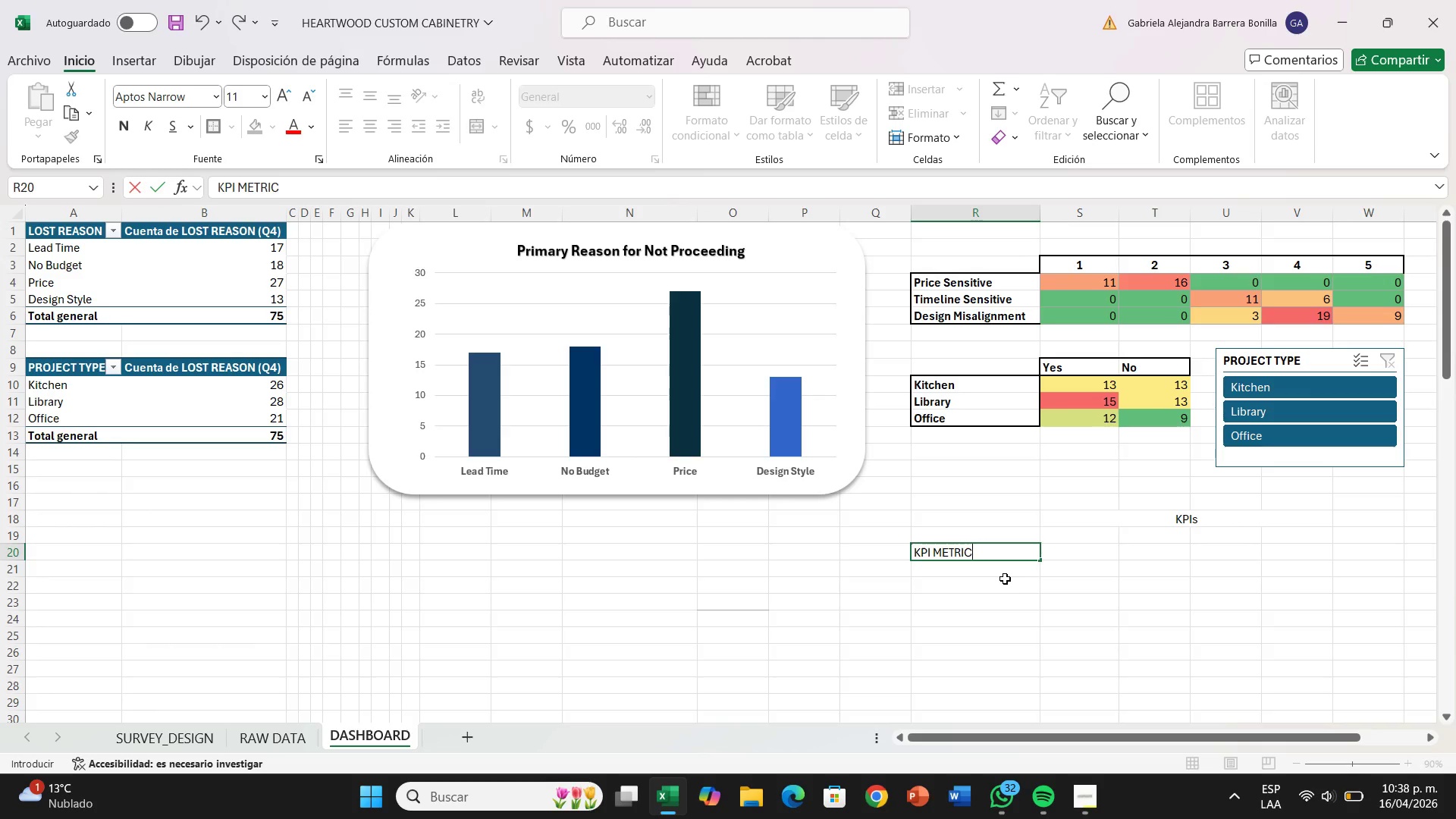 
key(ArrowRight)
 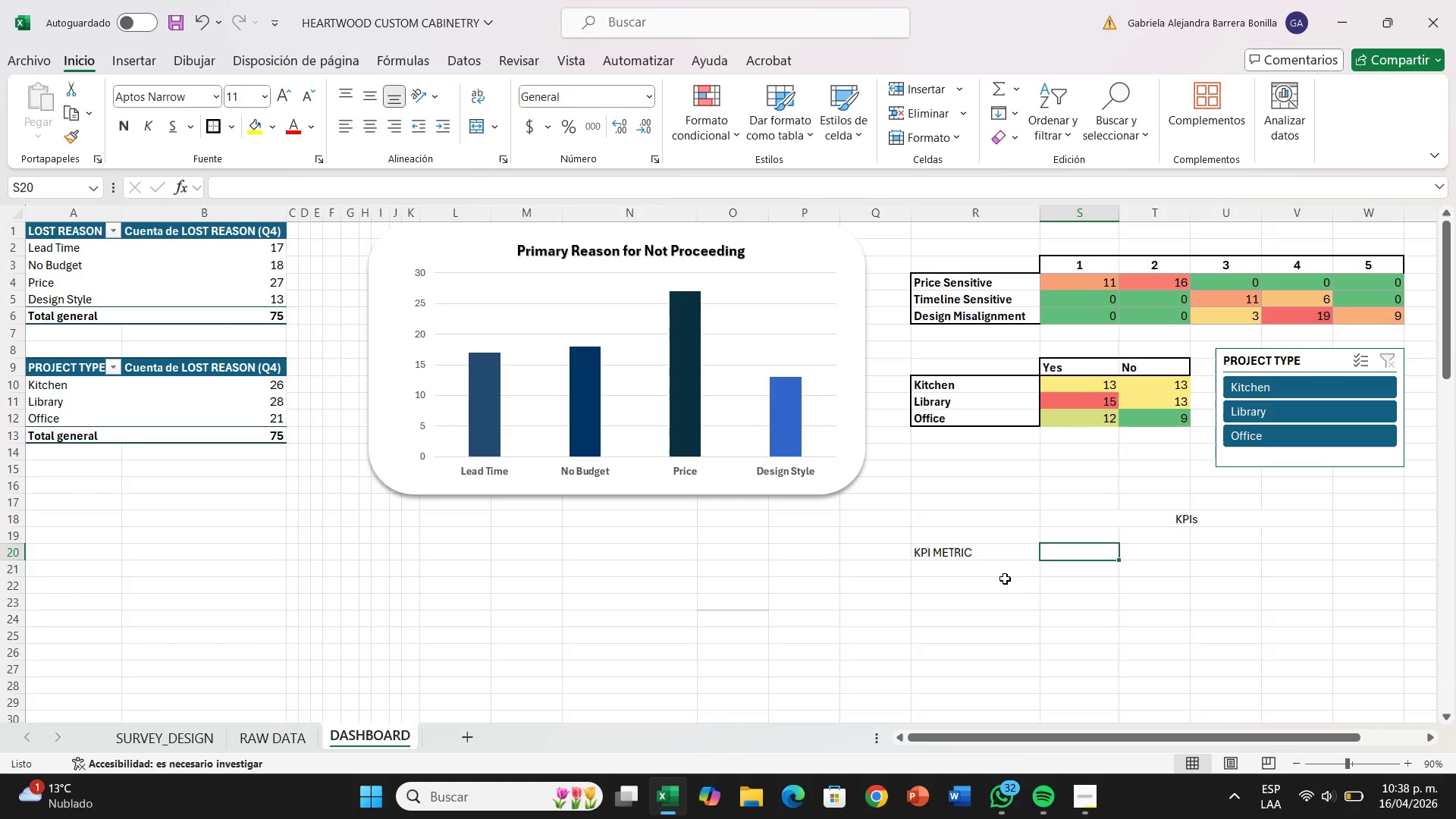 
type(VALUE)
 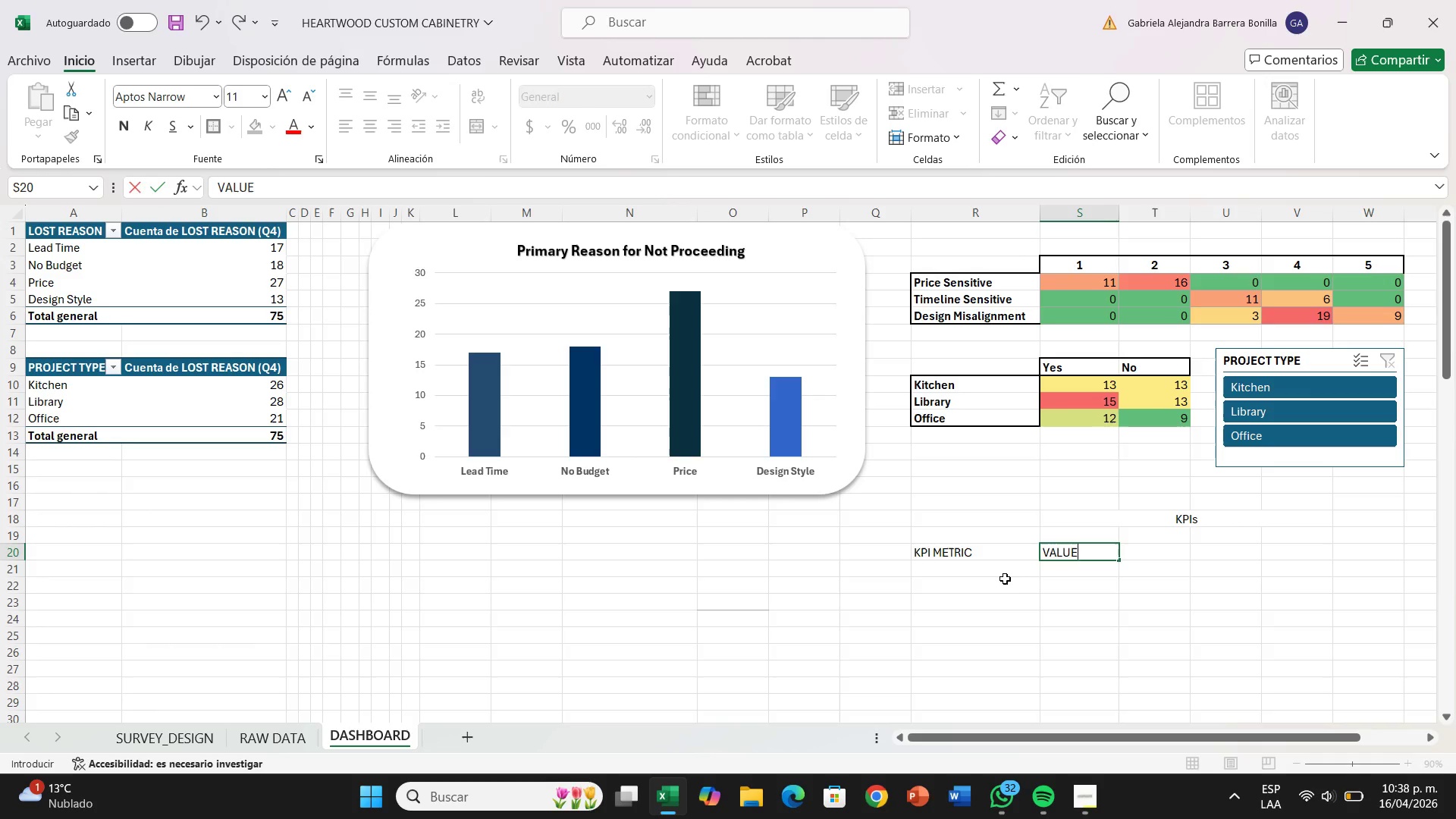 
key(ArrowRight)
 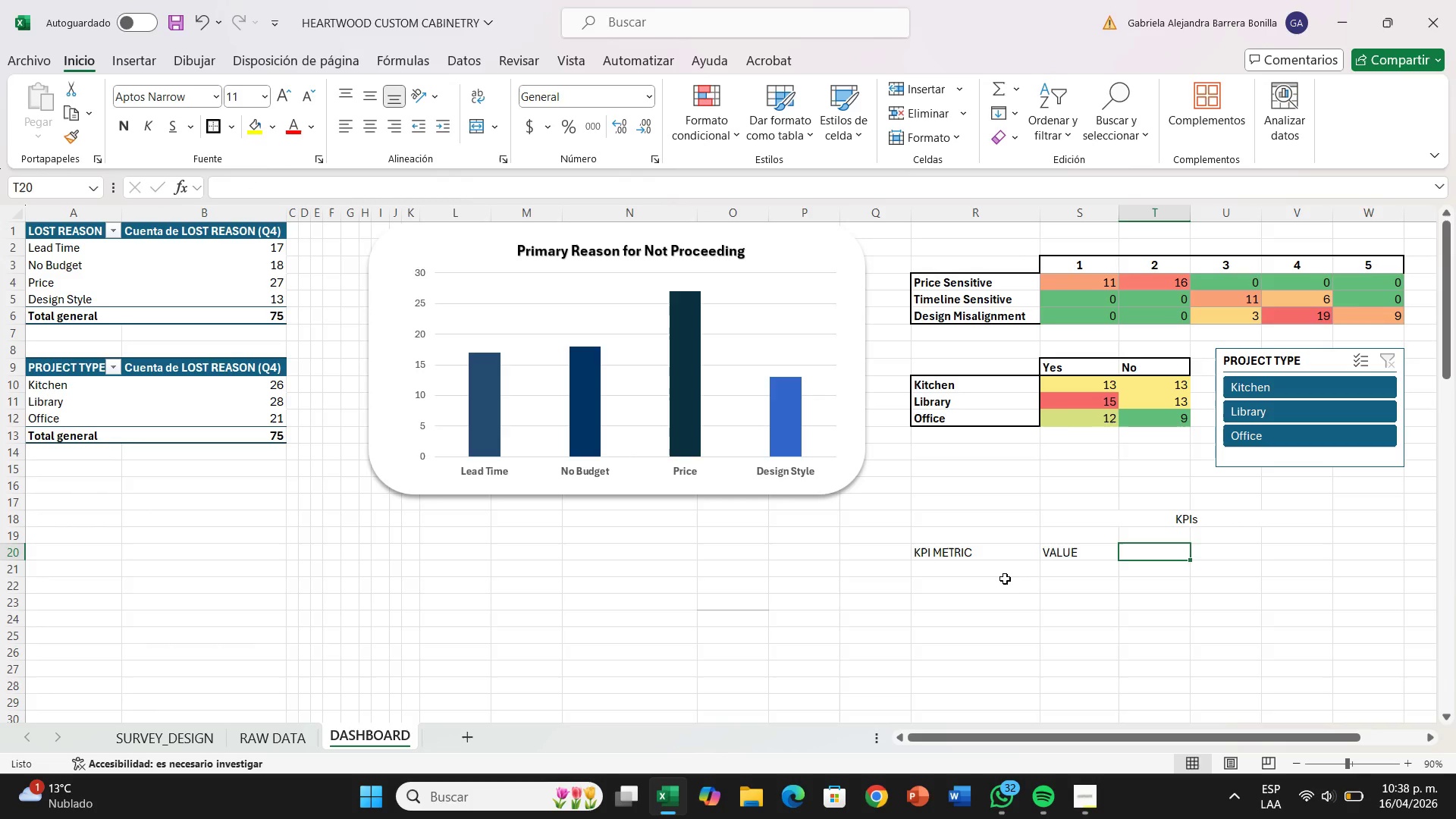 
type(Insight)
key(Backspace)
key(Backspace)
key(Backspace)
key(Backspace)
key(Backspace)
type(SIGH)
key(Backspace)
key(Backspace)
key(Backspace)
key(Backspace)
key(Backspace)
type(NSIGHT)
 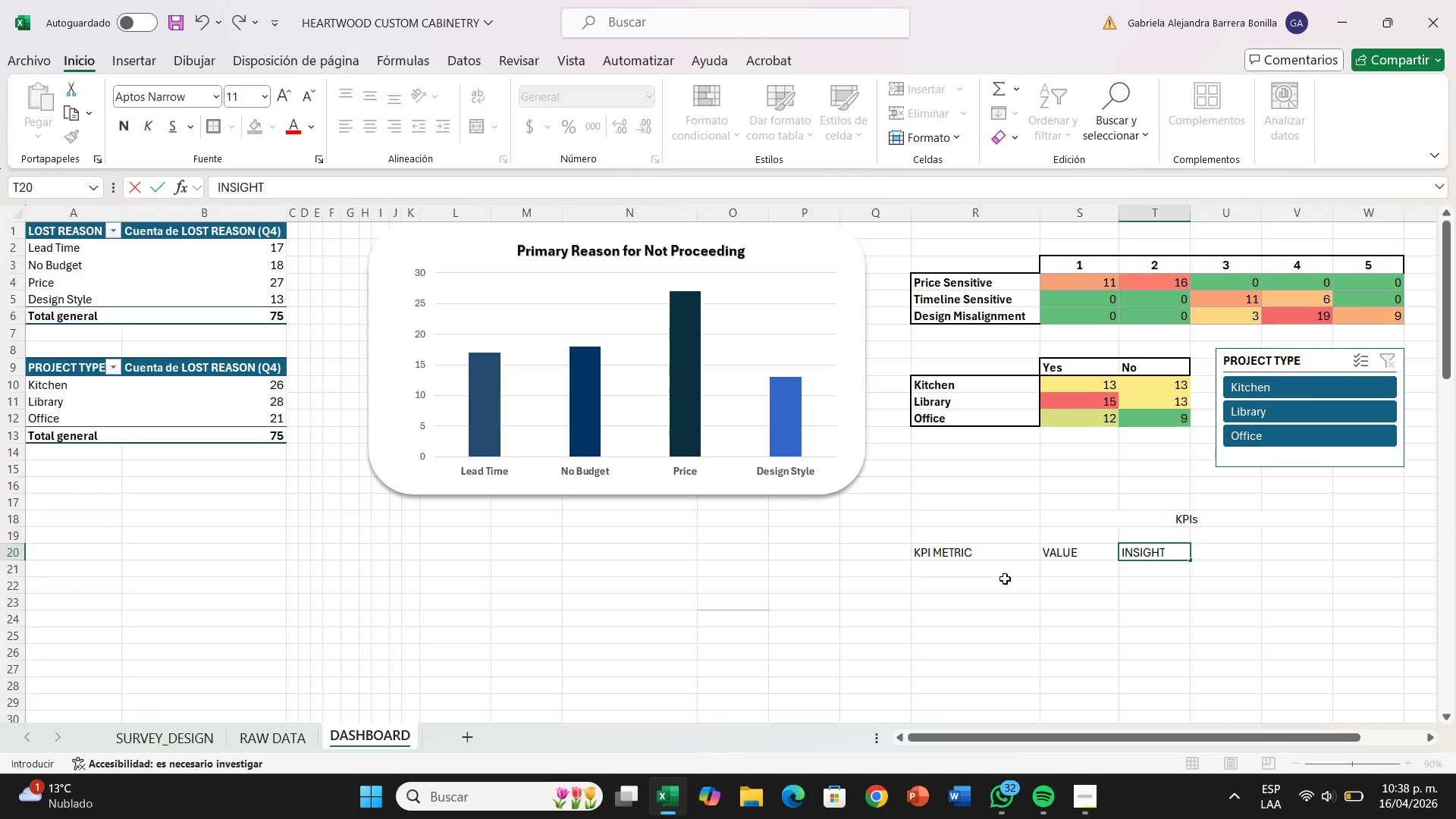 
key(Enter)
 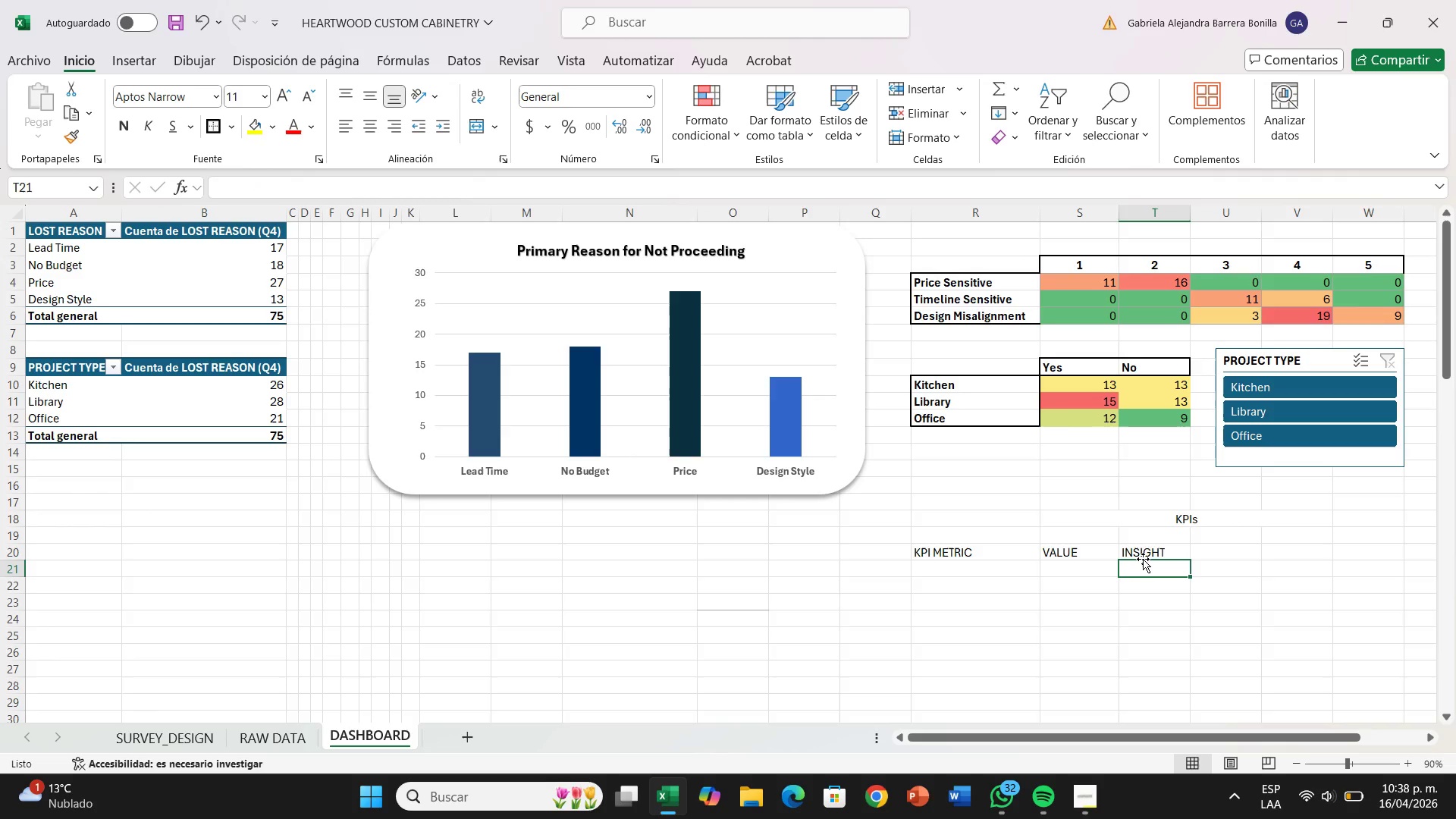 
left_click_drag(start_coordinate=[960, 554], to_coordinate=[1132, 560])
 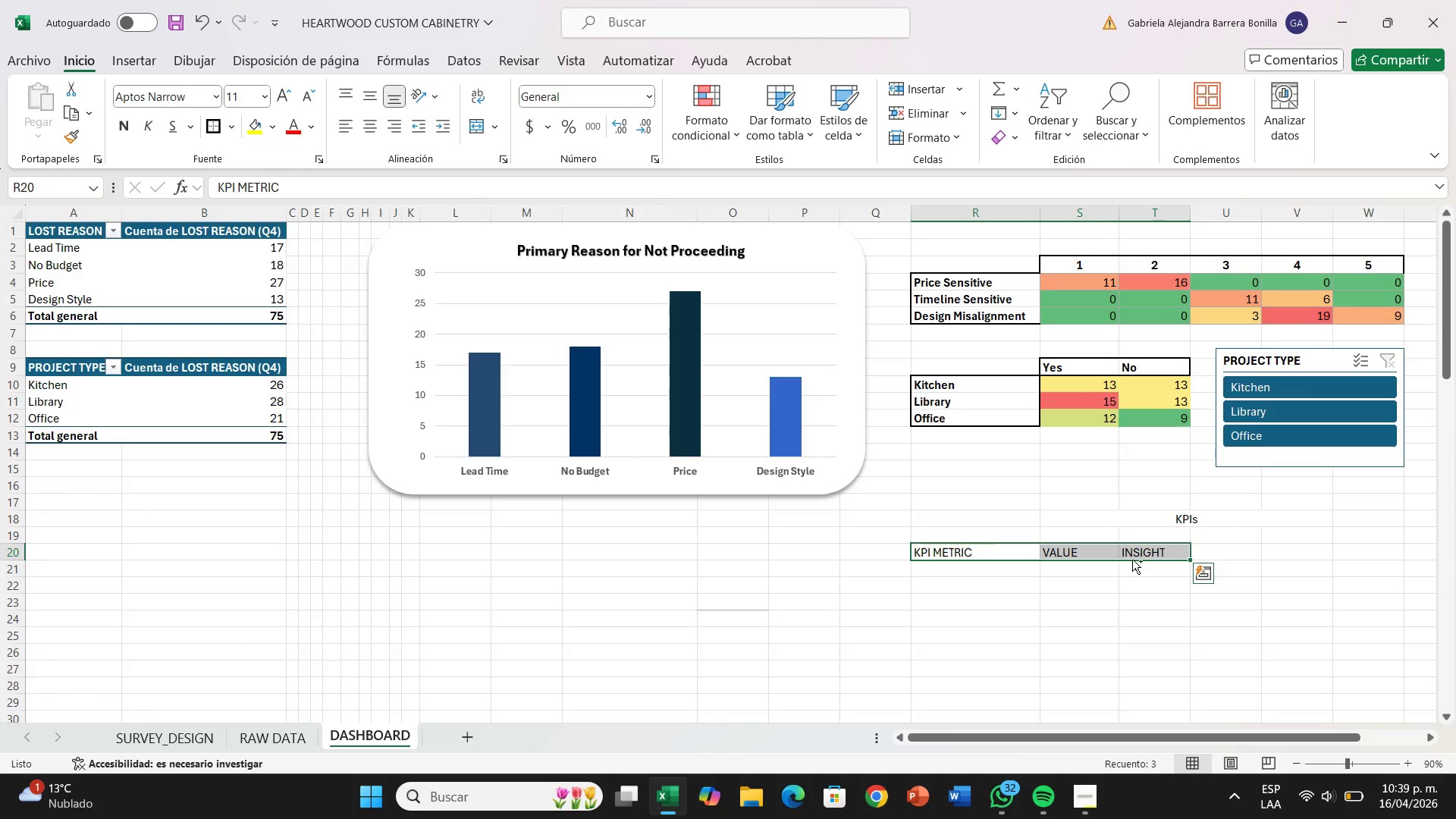 
key(Control+X)
 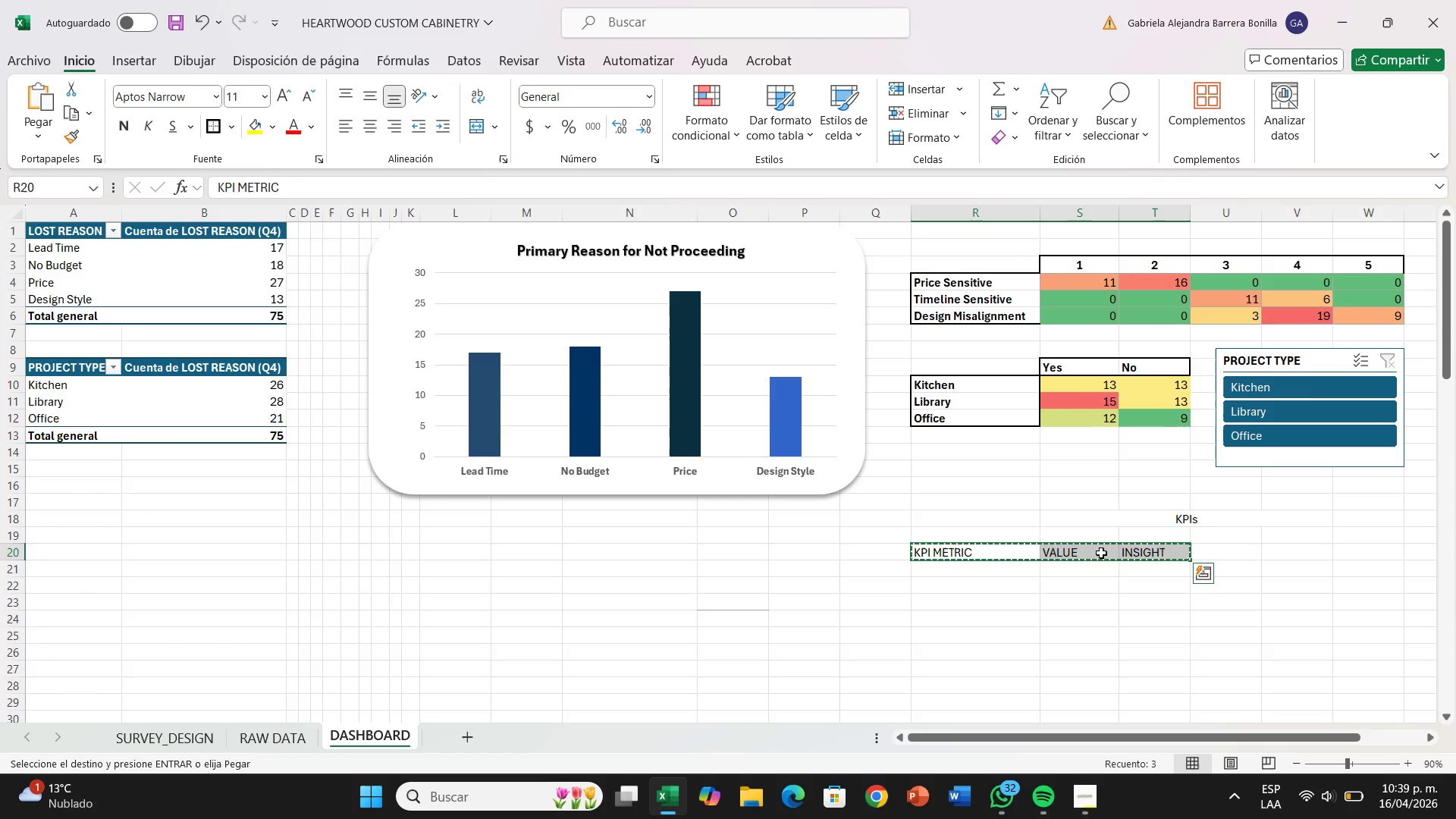 
left_click([1101, 553])
 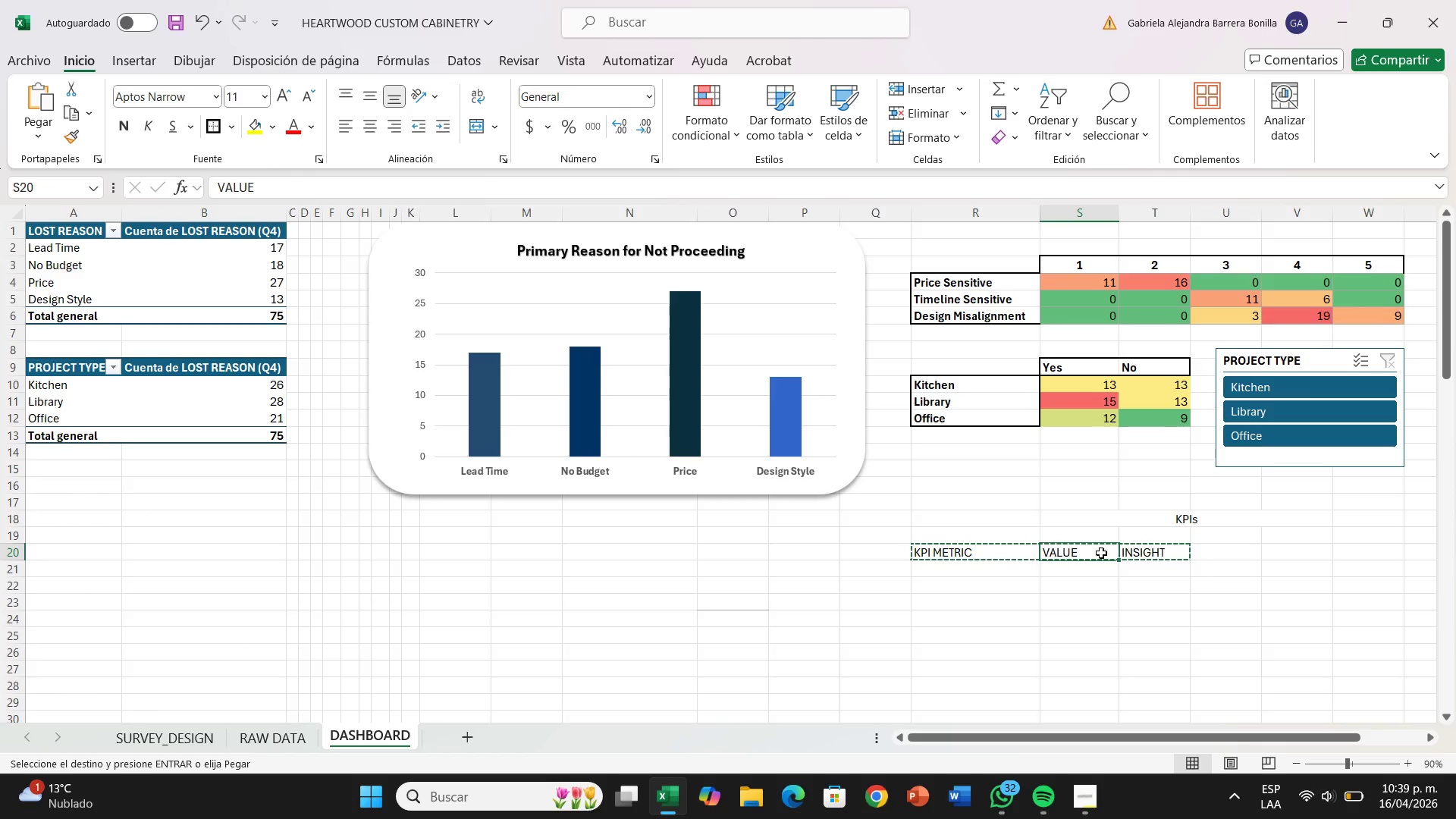 
key(Enter)
 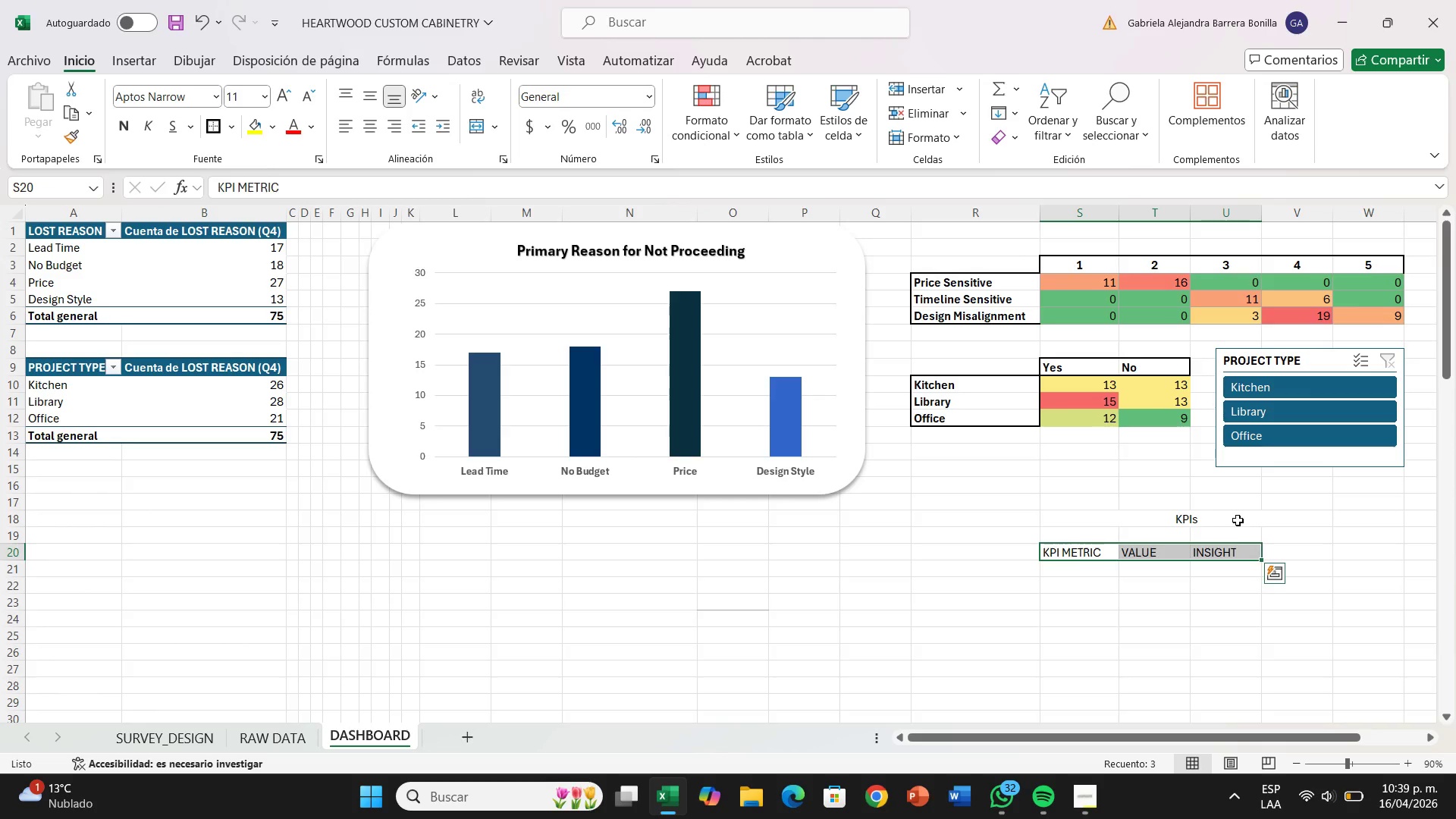 
left_click_drag(start_coordinate=[1262, 522], to_coordinate=[1207, 522])
 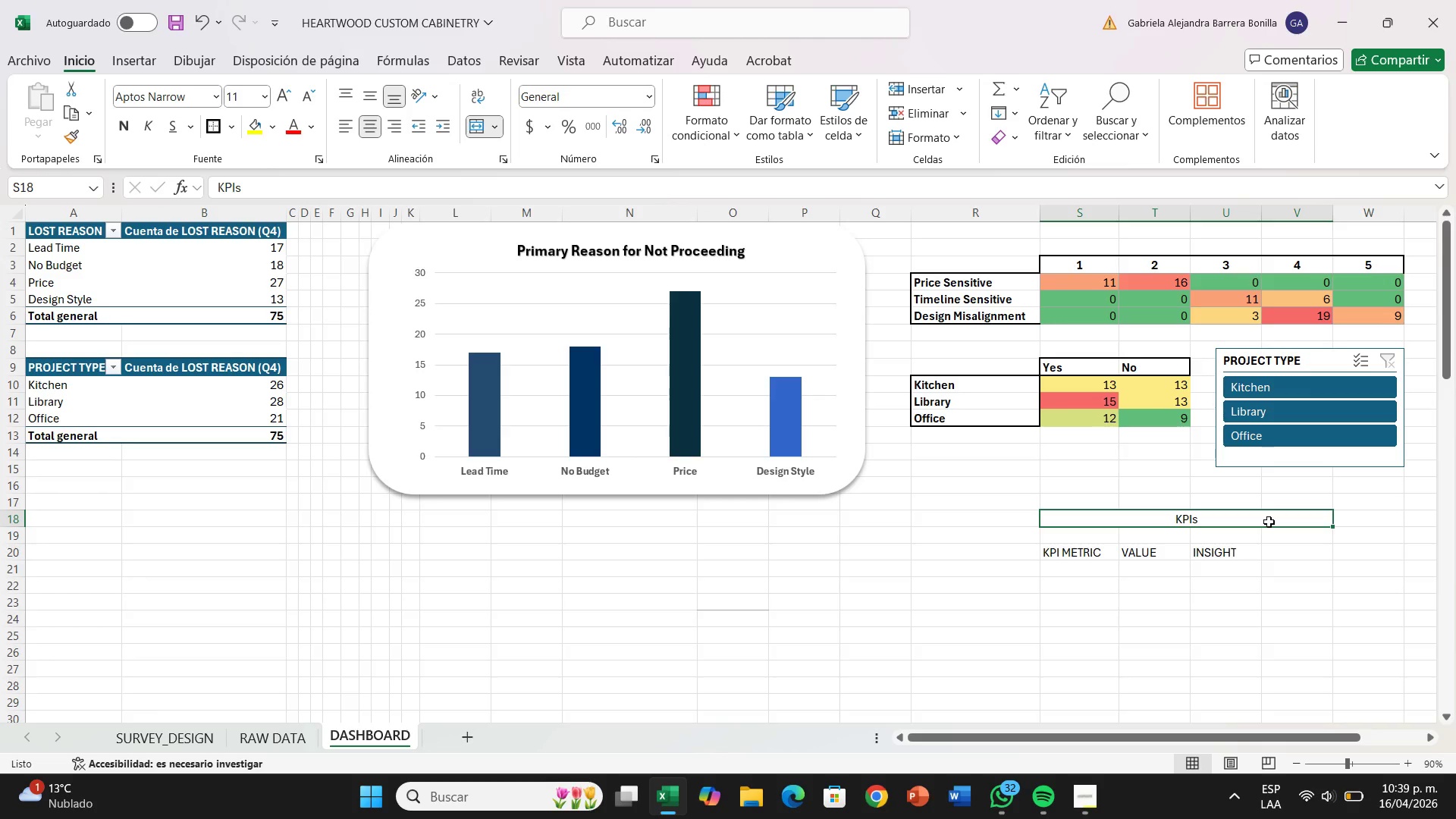 
wait(7.12)
 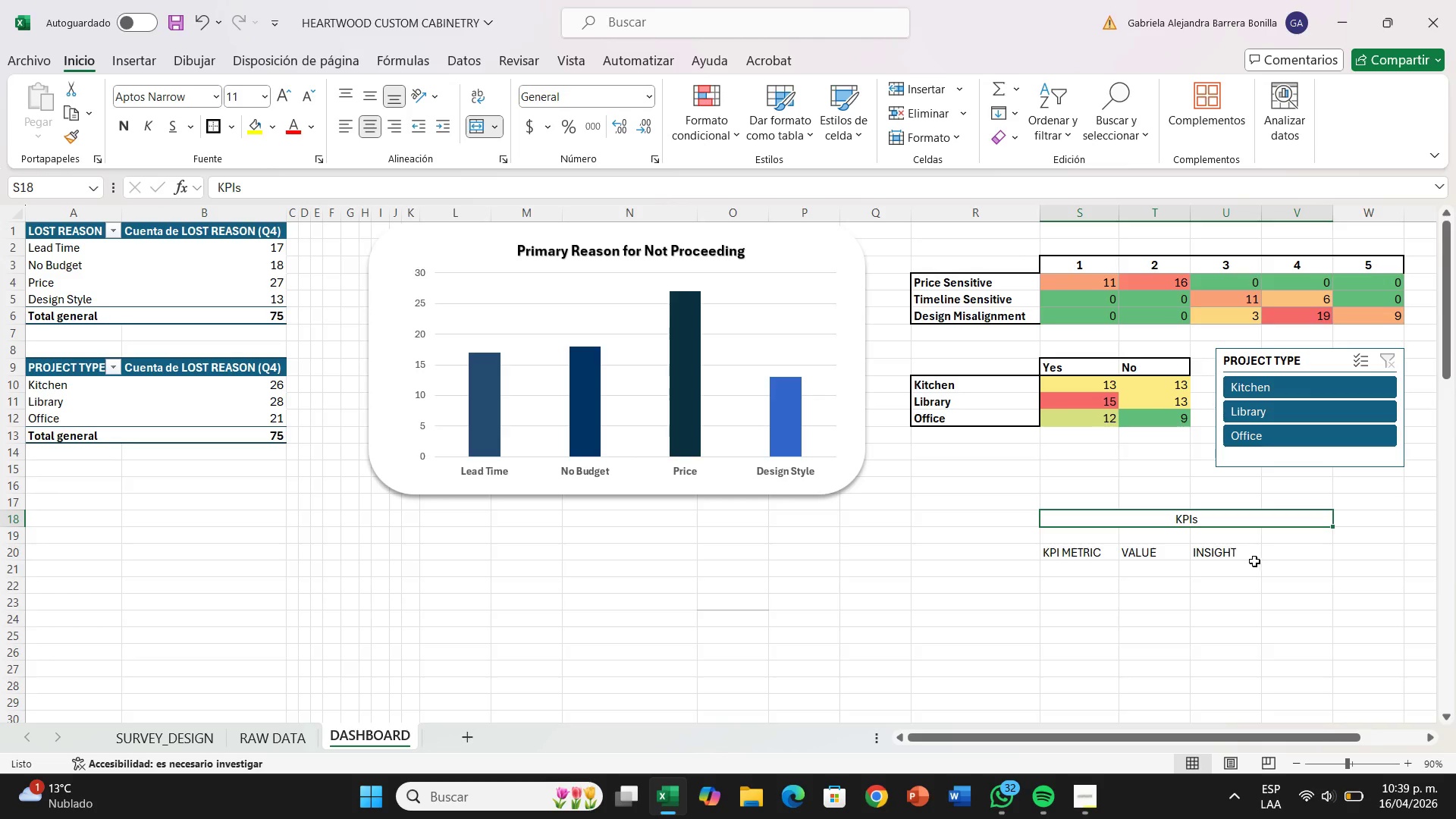 
key(Control+X)
 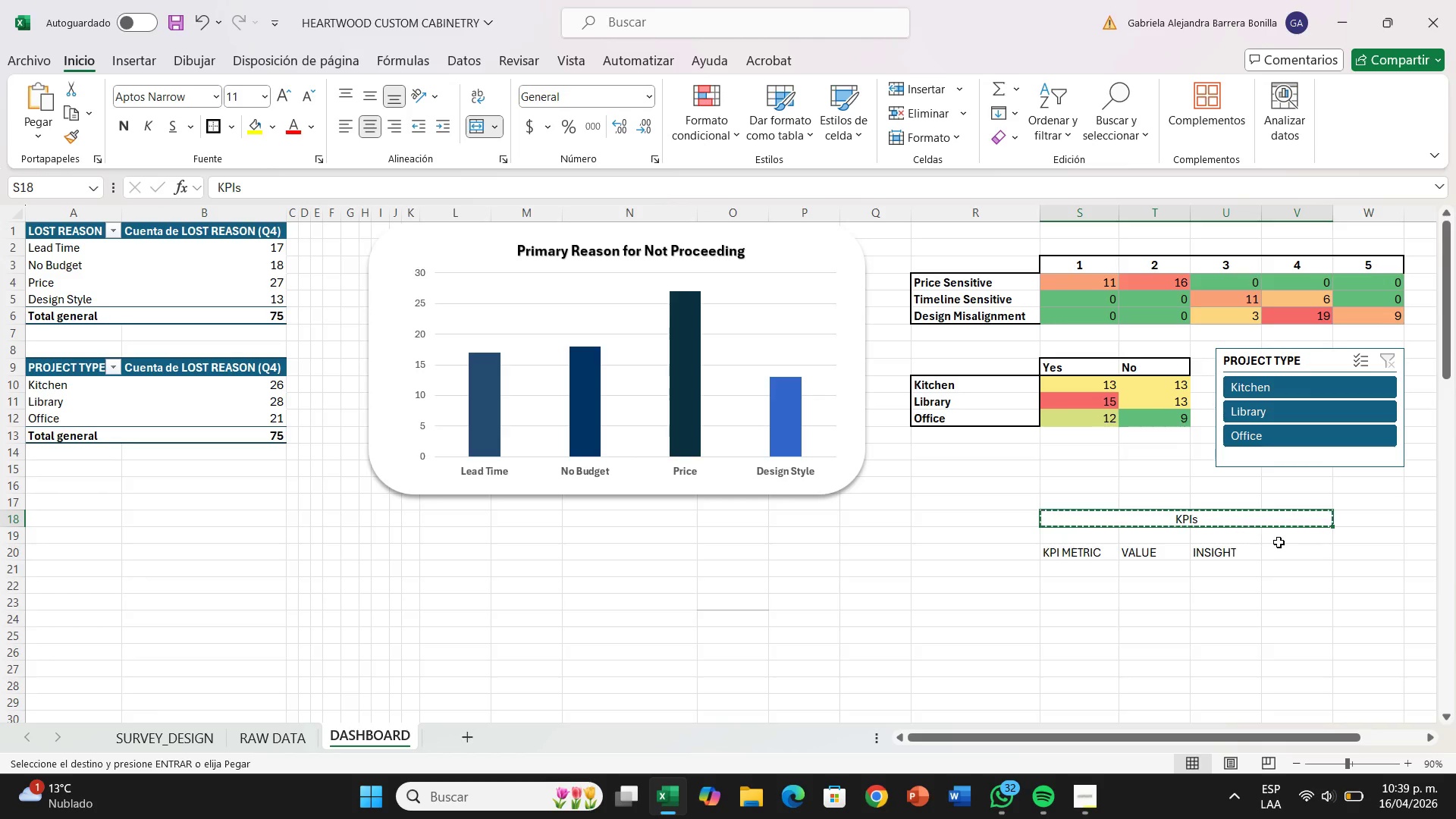 
key(Control+ControlLeft)
 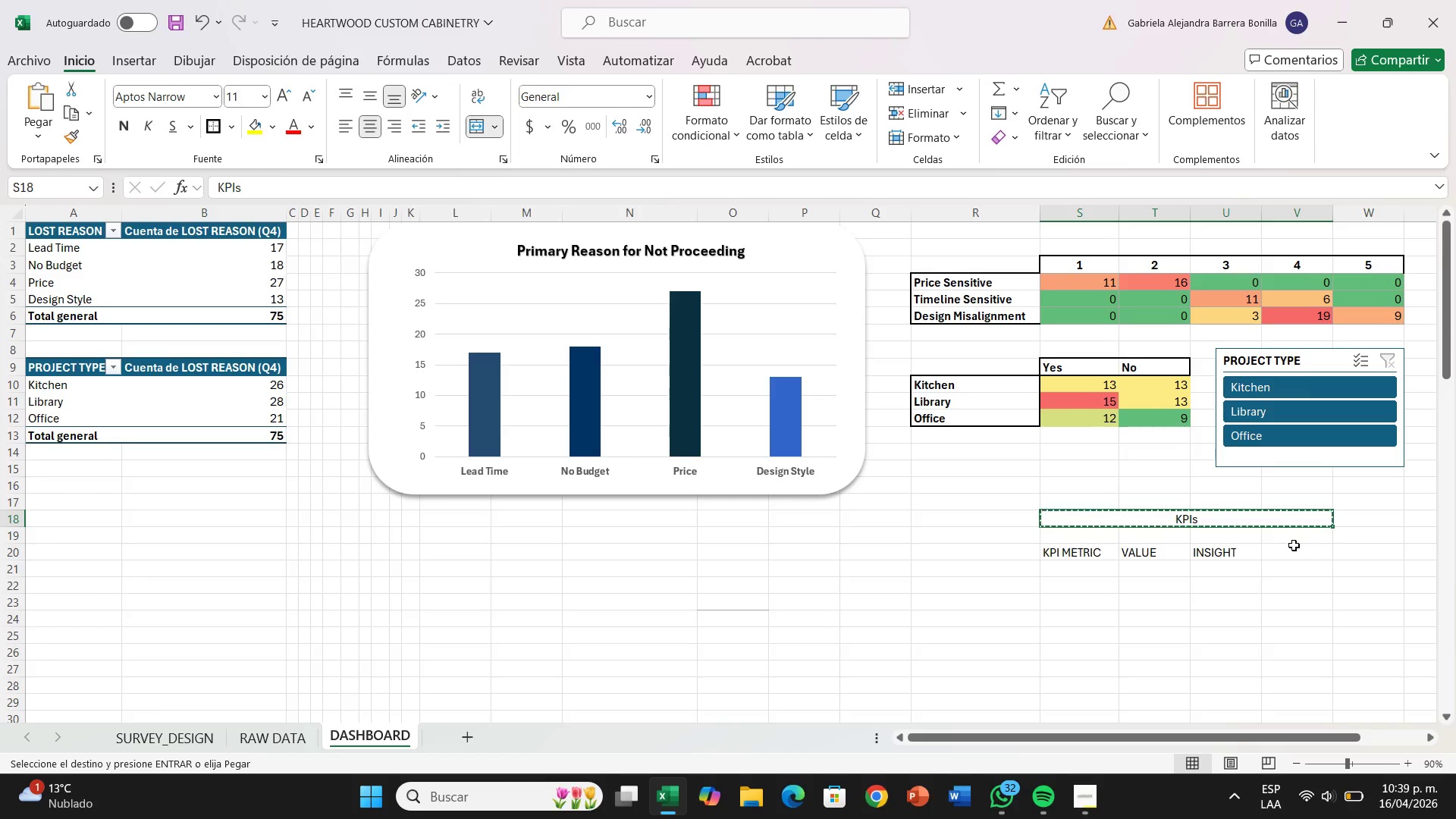 
key(Enter)
 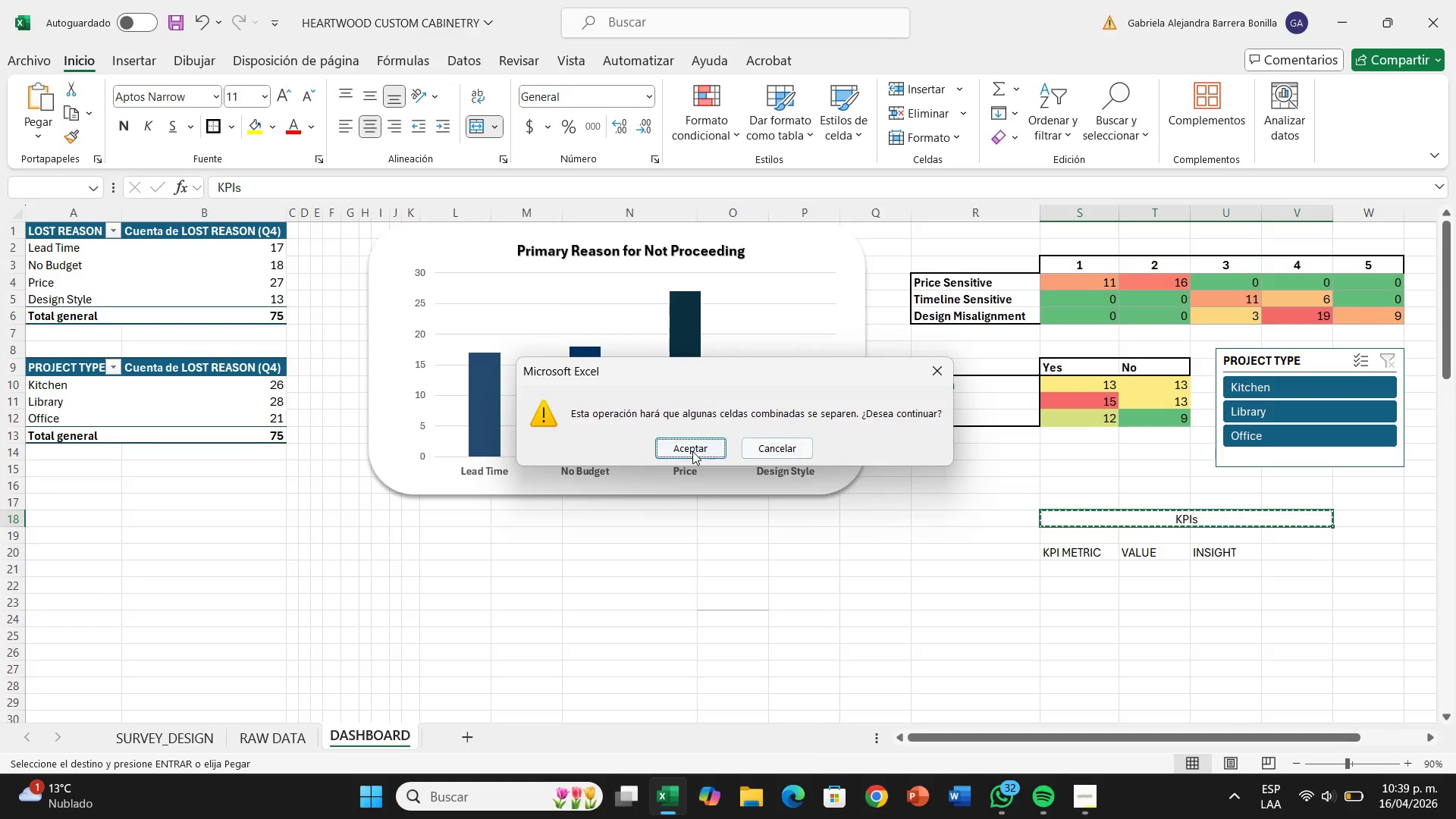 
left_click([692, 451])
 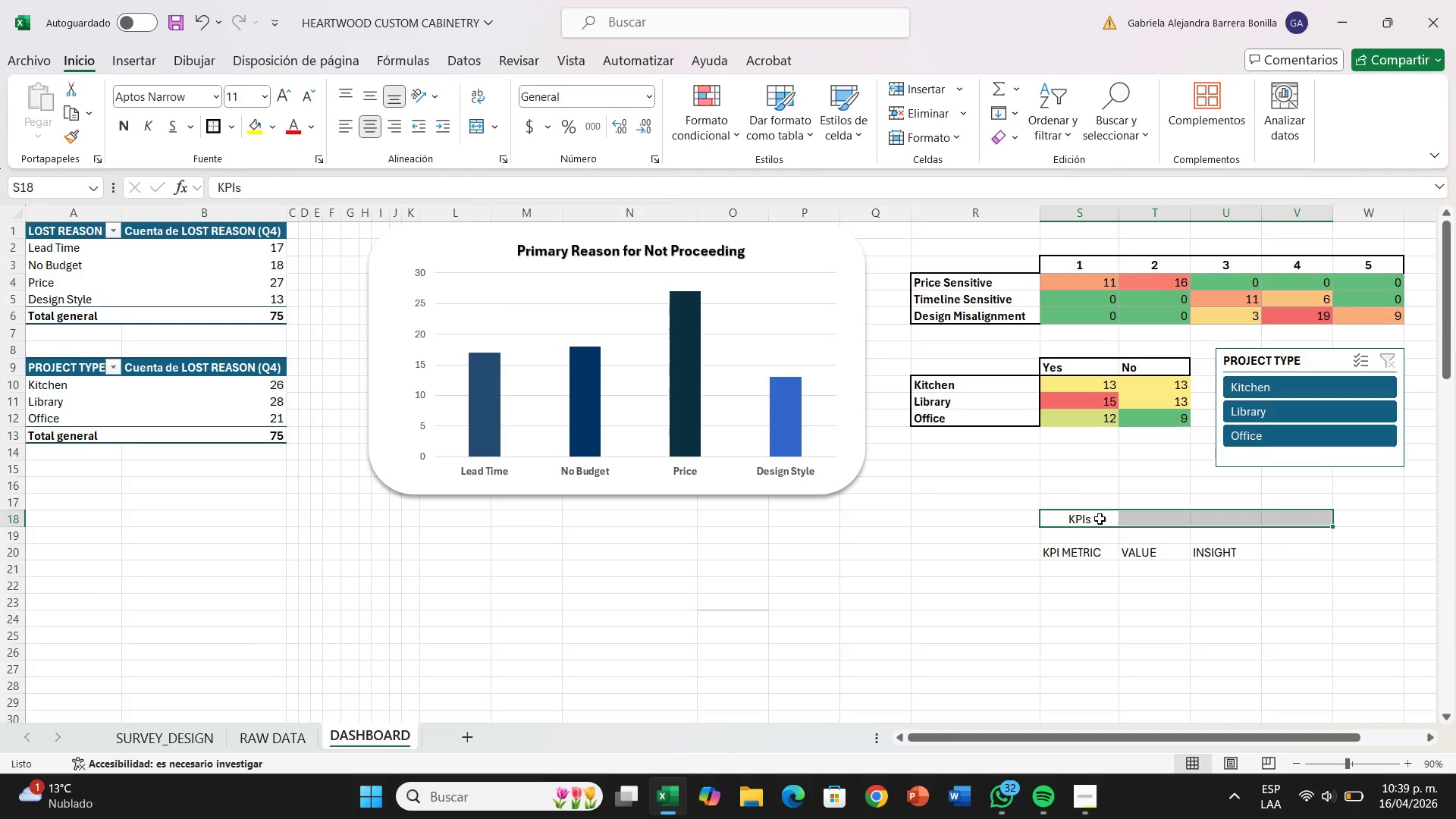 
left_click_drag(start_coordinate=[1100, 519], to_coordinate=[1206, 520])
 